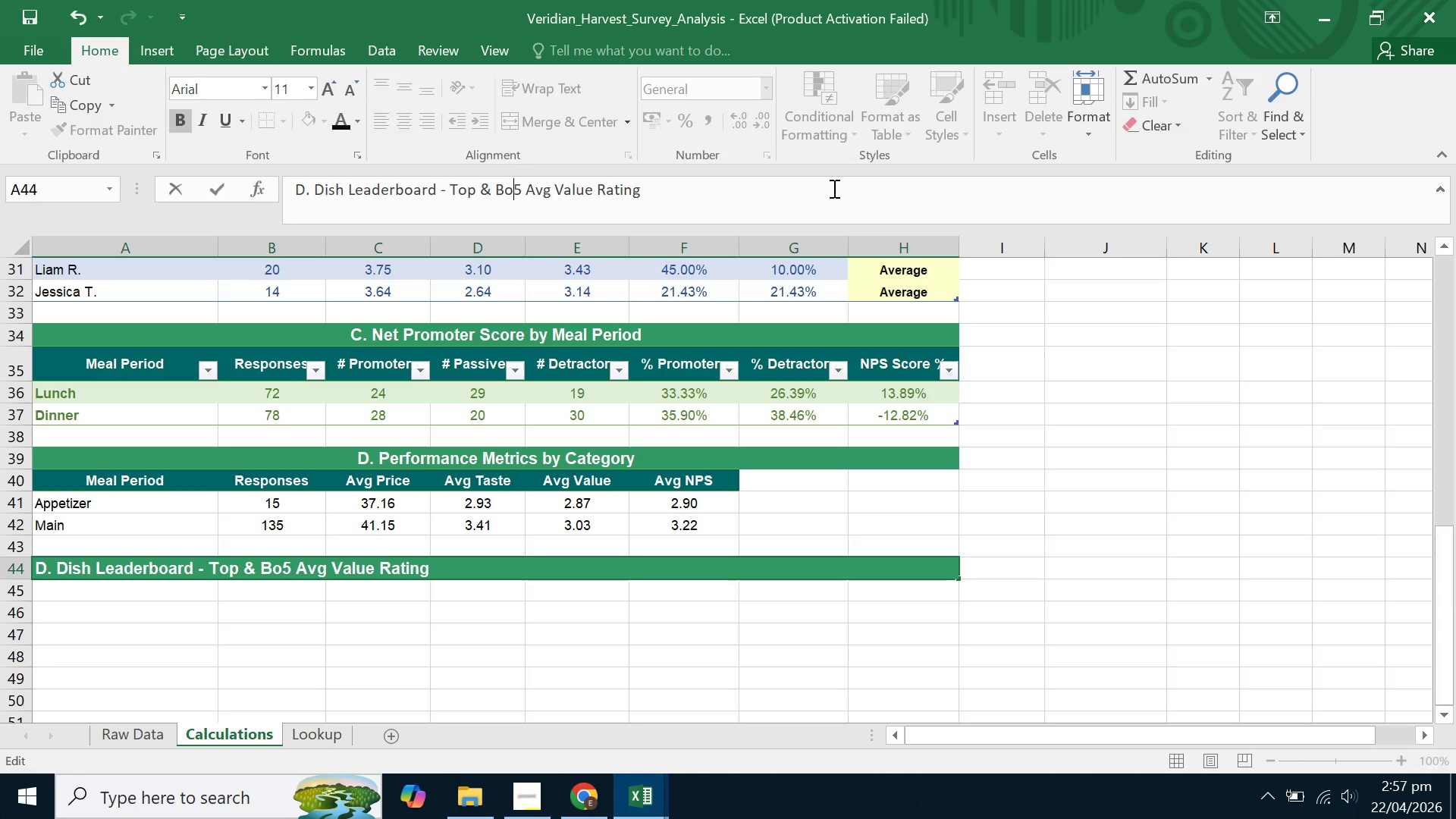 
key(Backspace)
 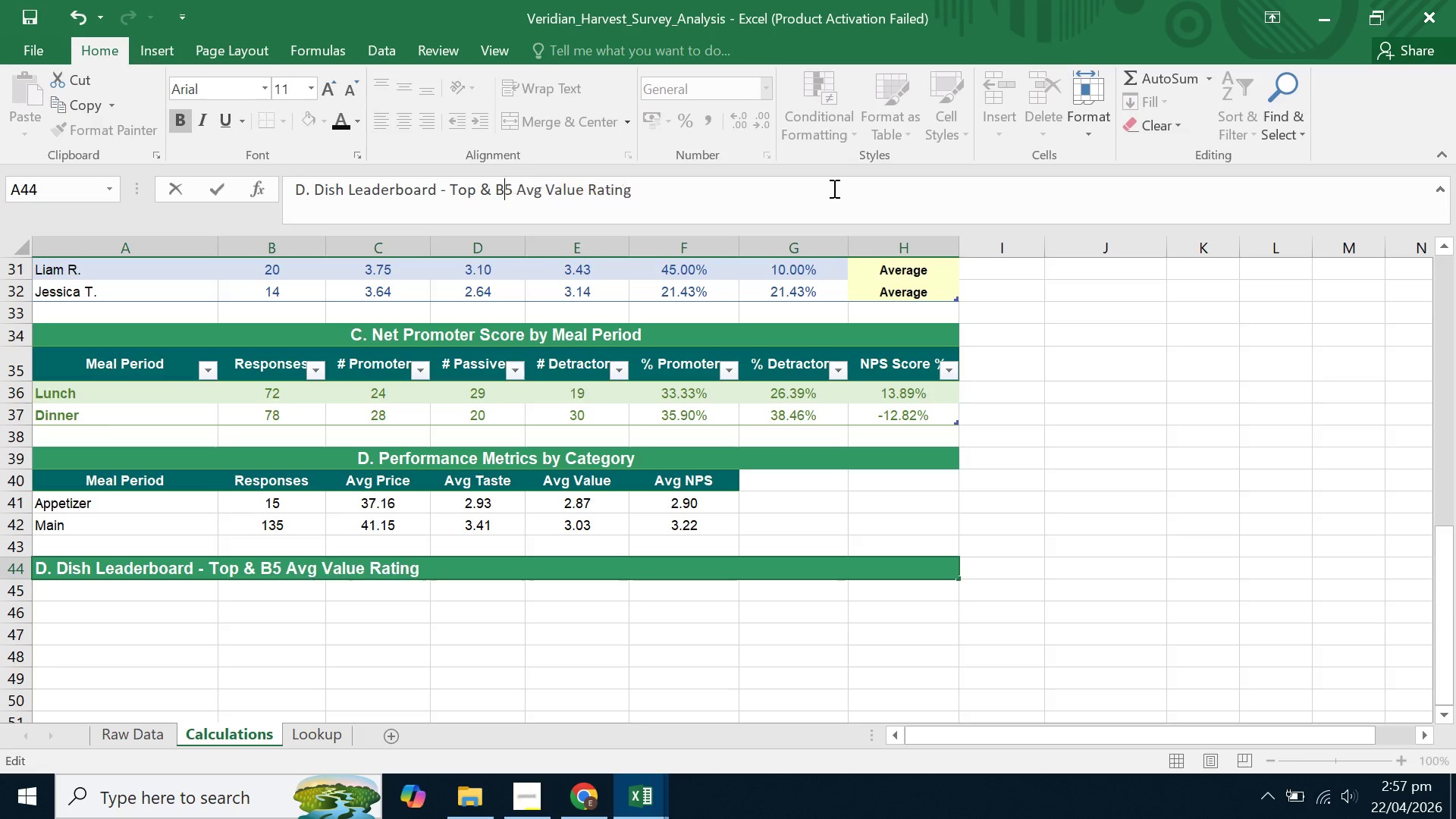 
key(Backspace)
 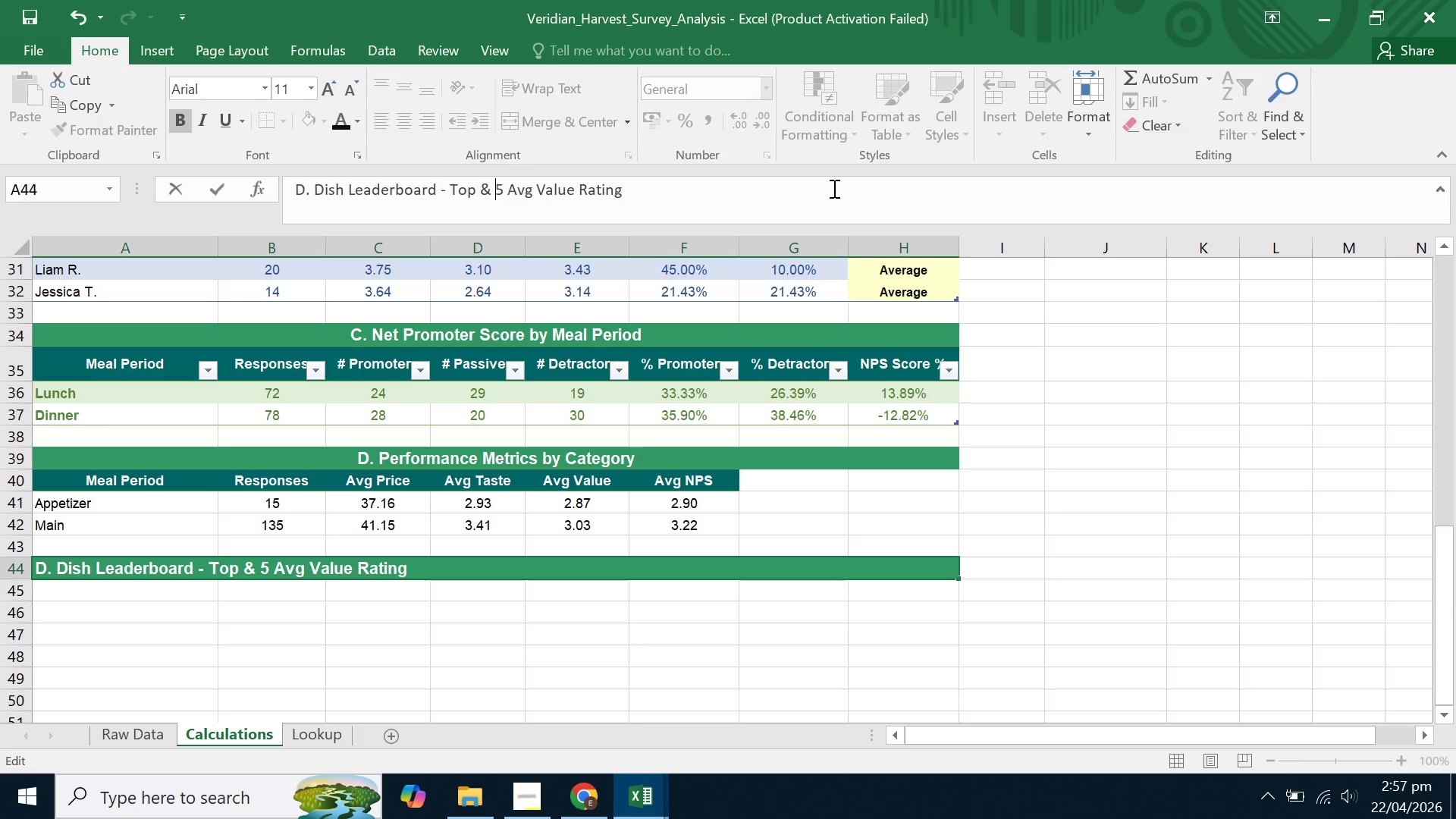 
key(Backspace)
 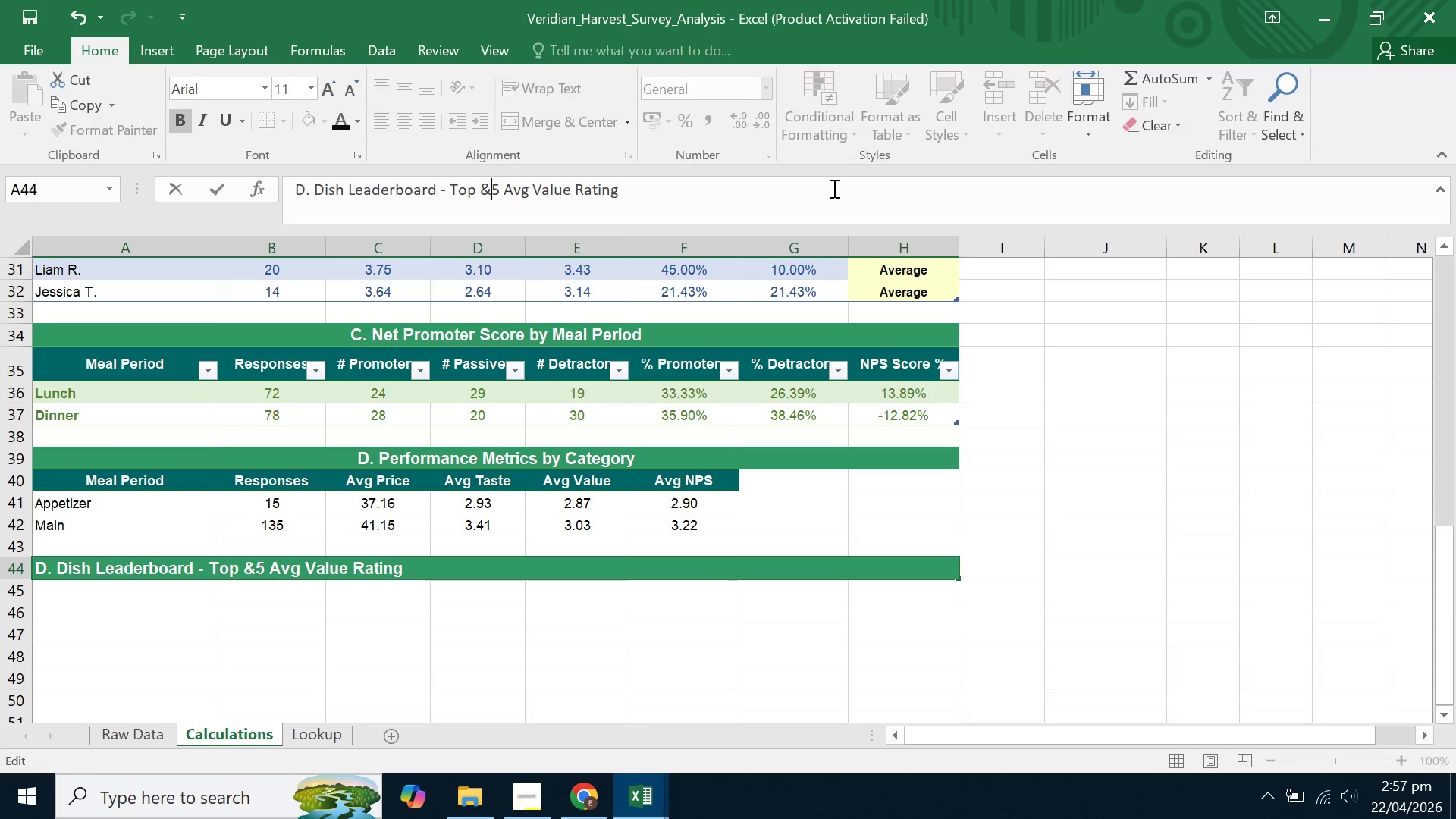 
key(Backspace)
 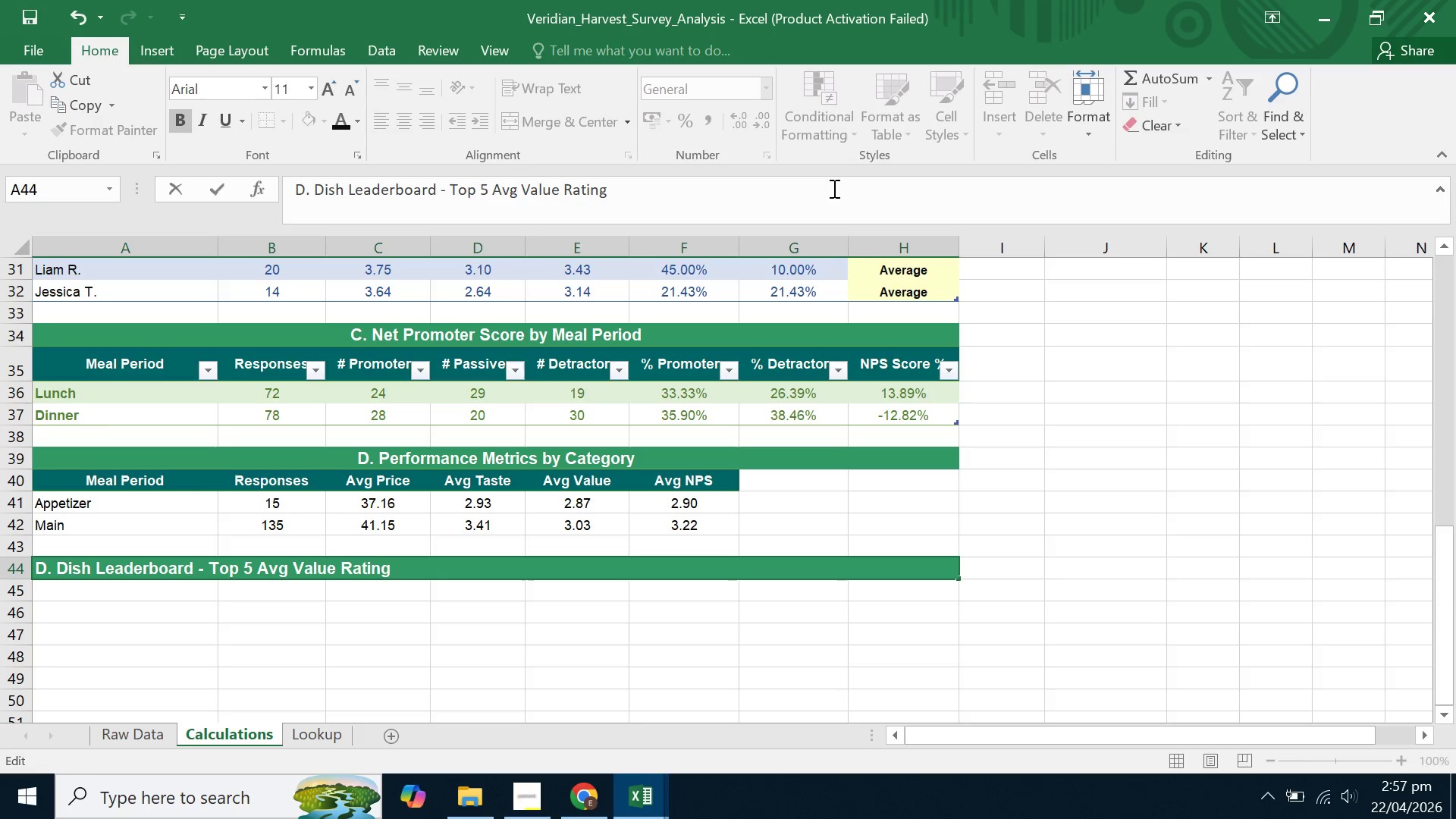 
key(Enter)
 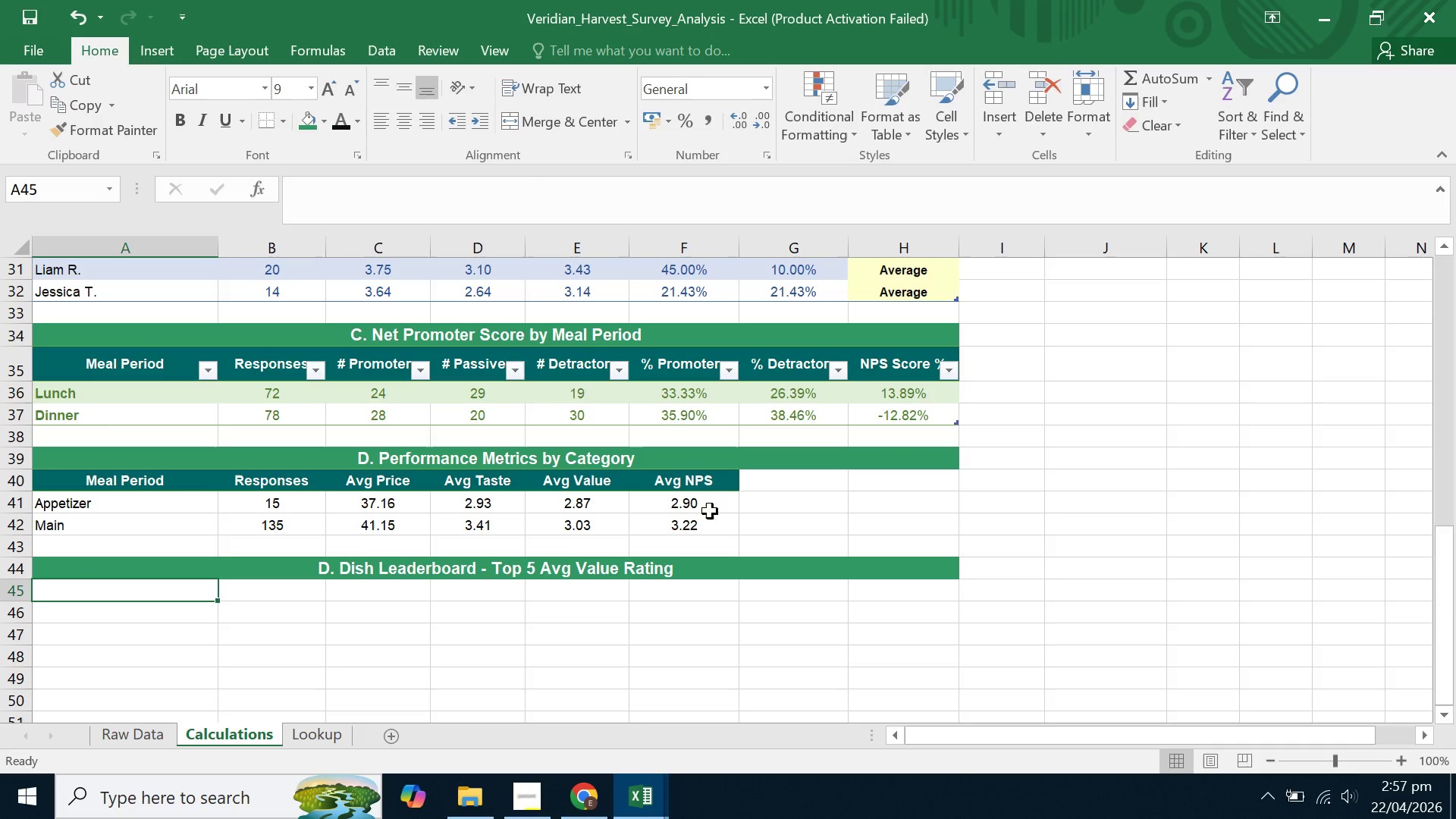 
left_click([565, 565])
 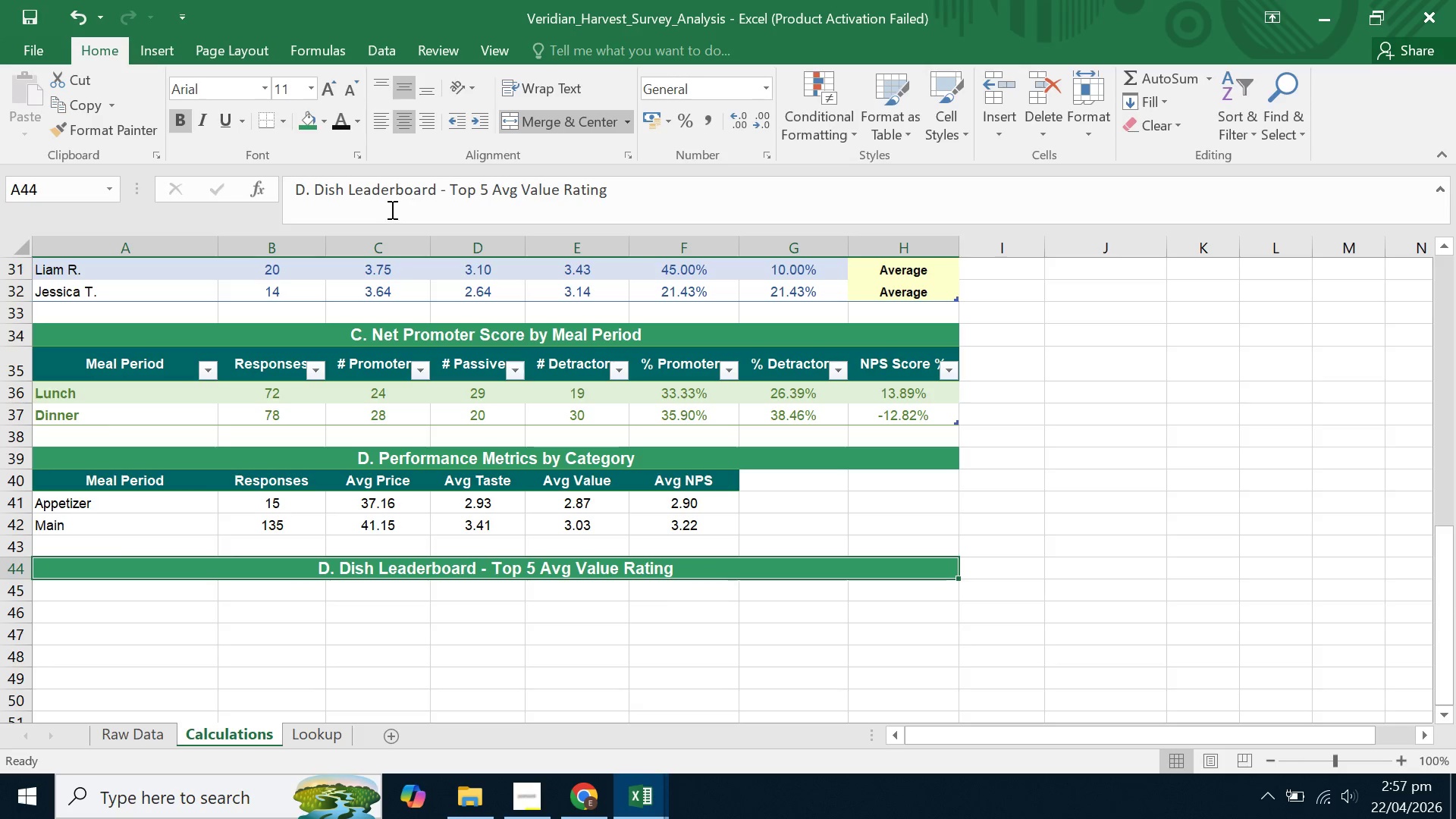 
left_click([302, 186])
 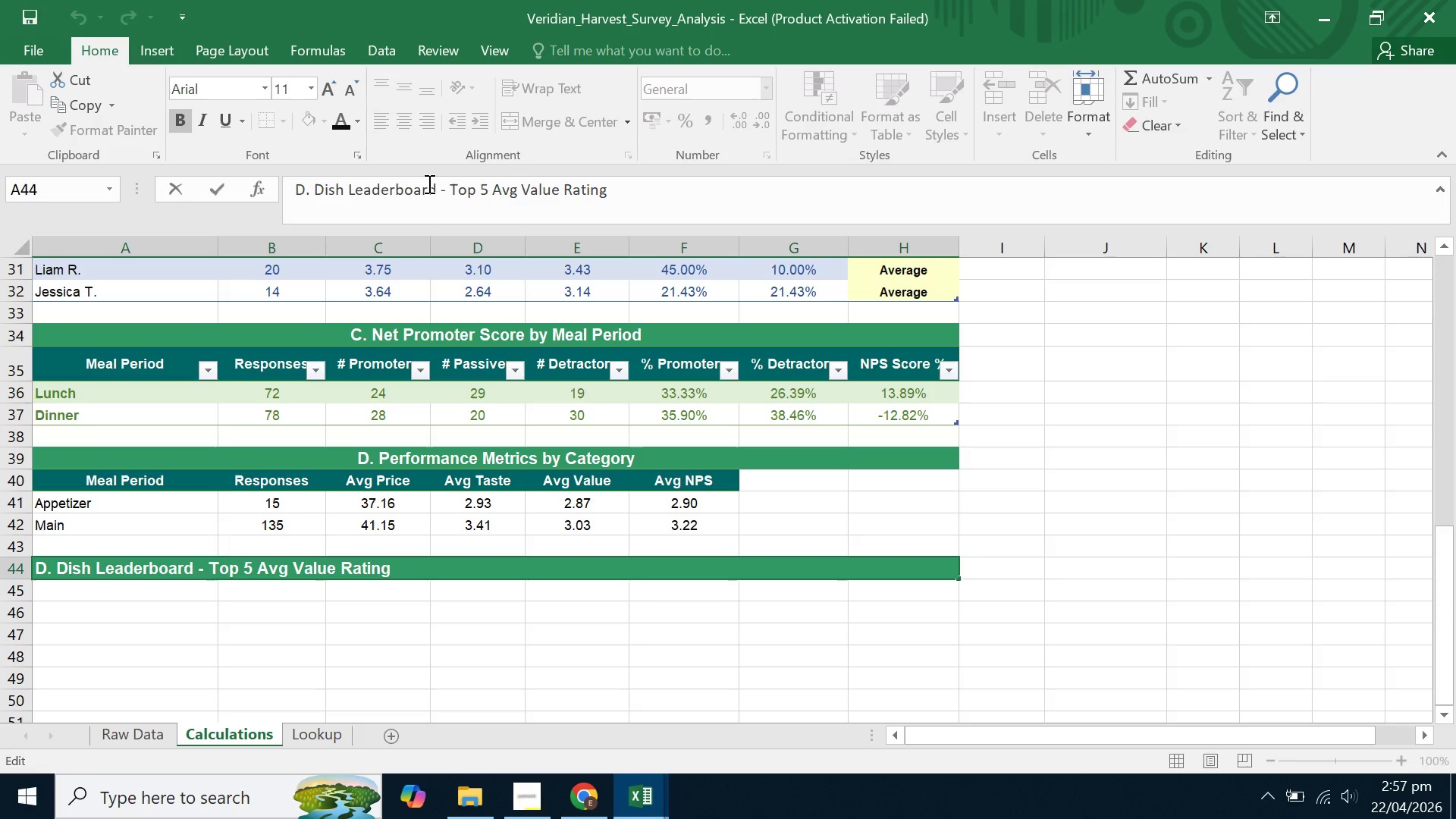 
key(Backspace)
 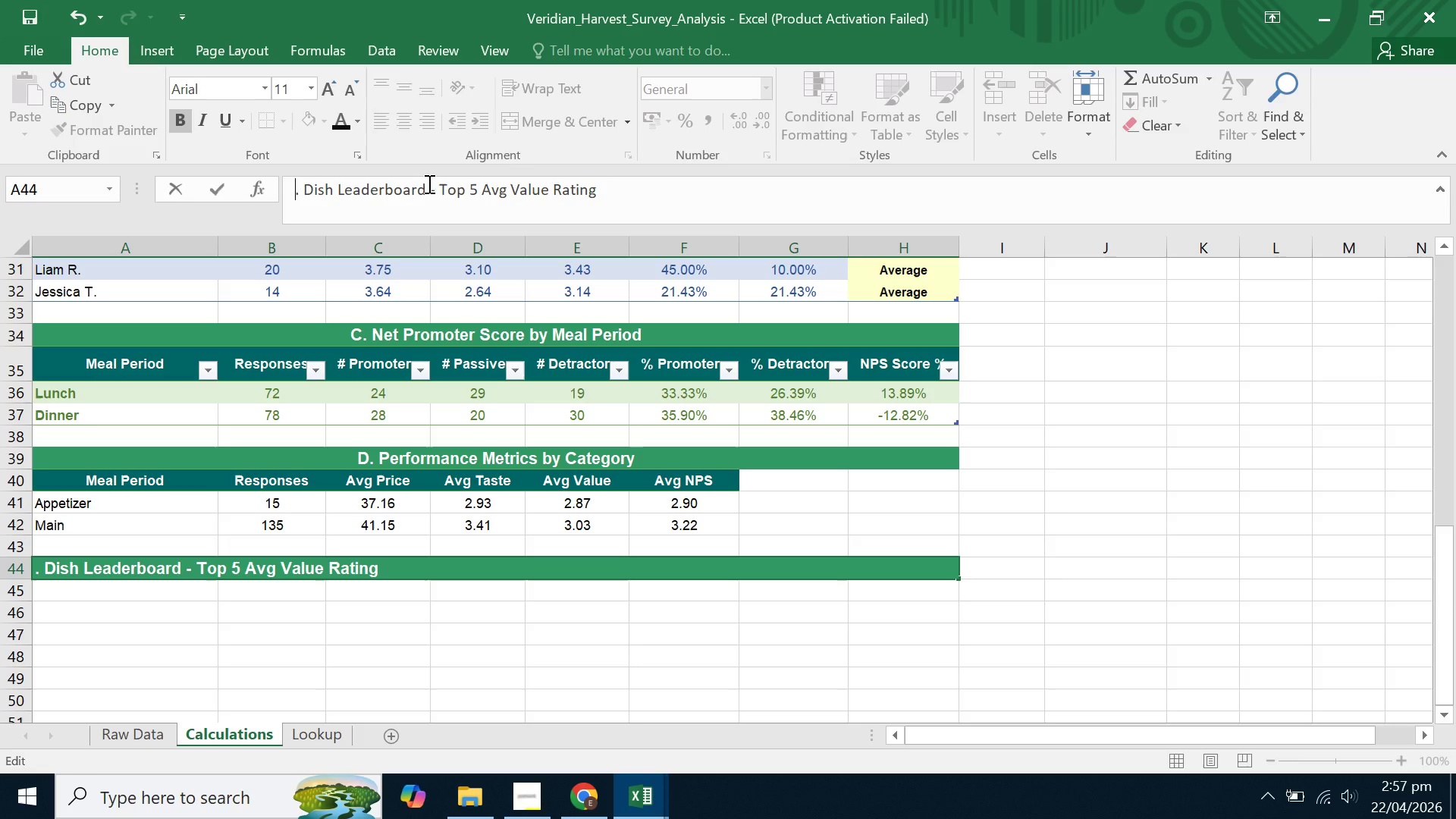 
key(Shift+E)
 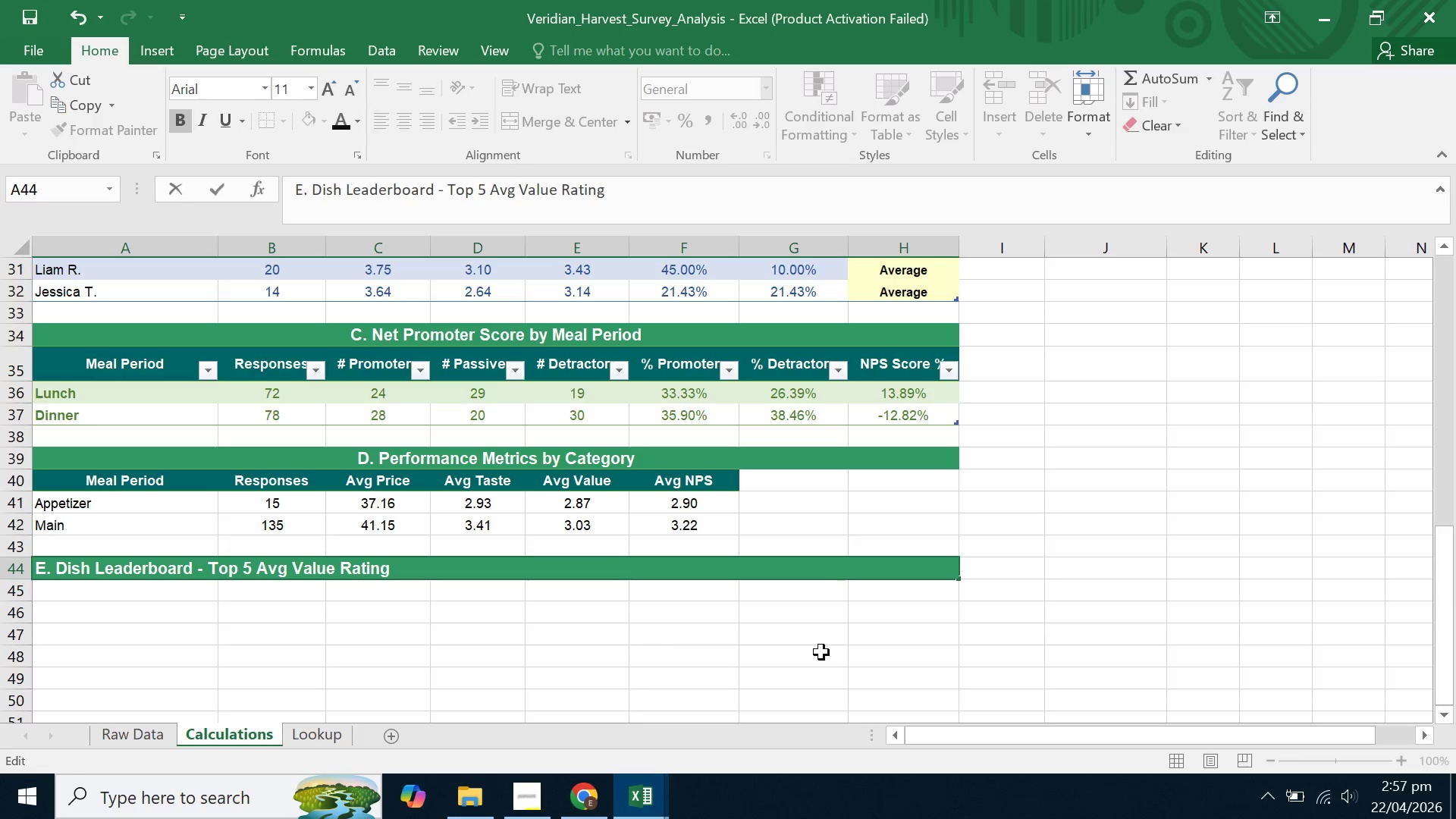 
left_click([872, 629])
 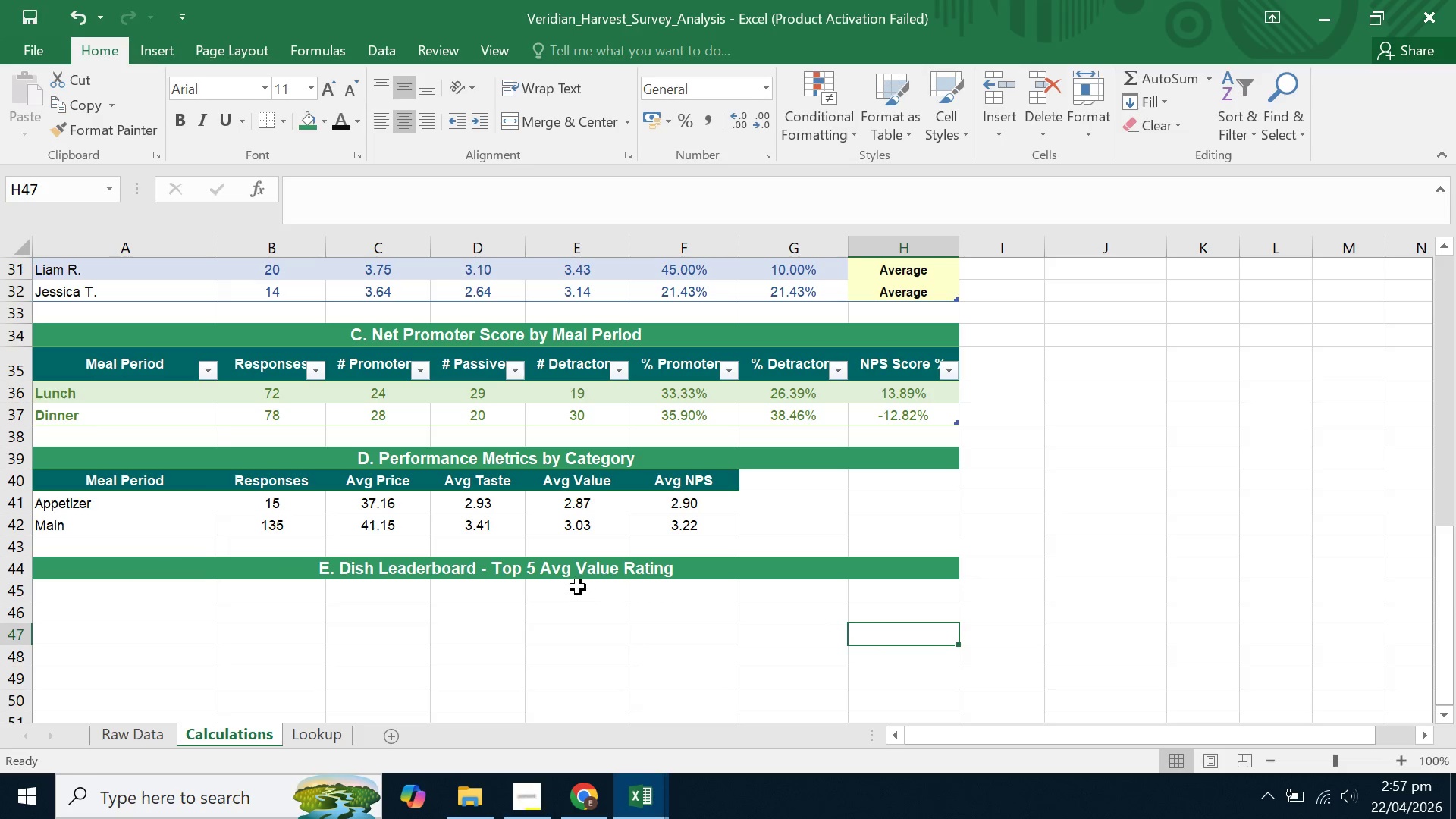 
left_click([579, 566])
 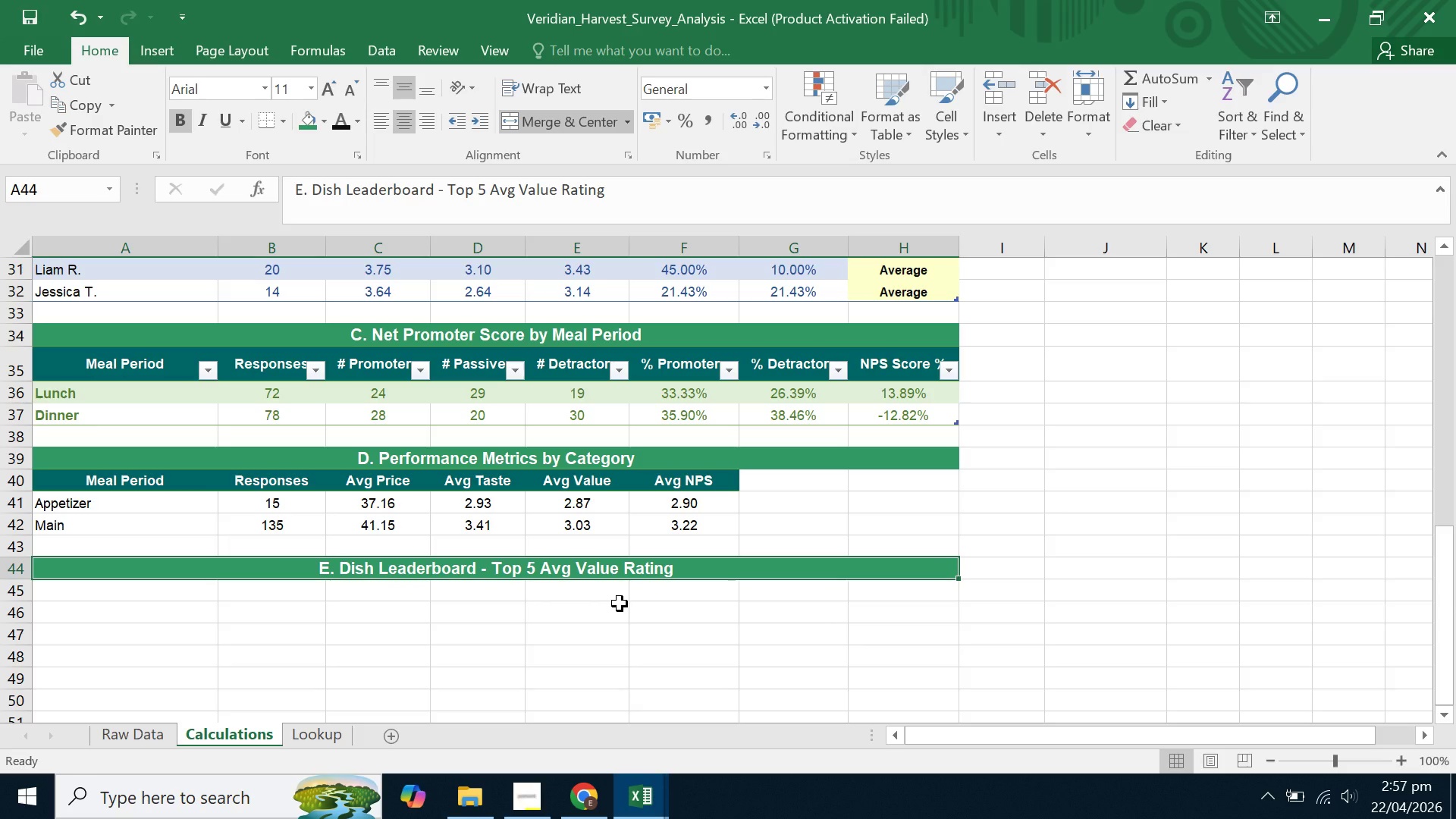 
scroll: coordinate [641, 697], scroll_direction: up, amount: 4.0
 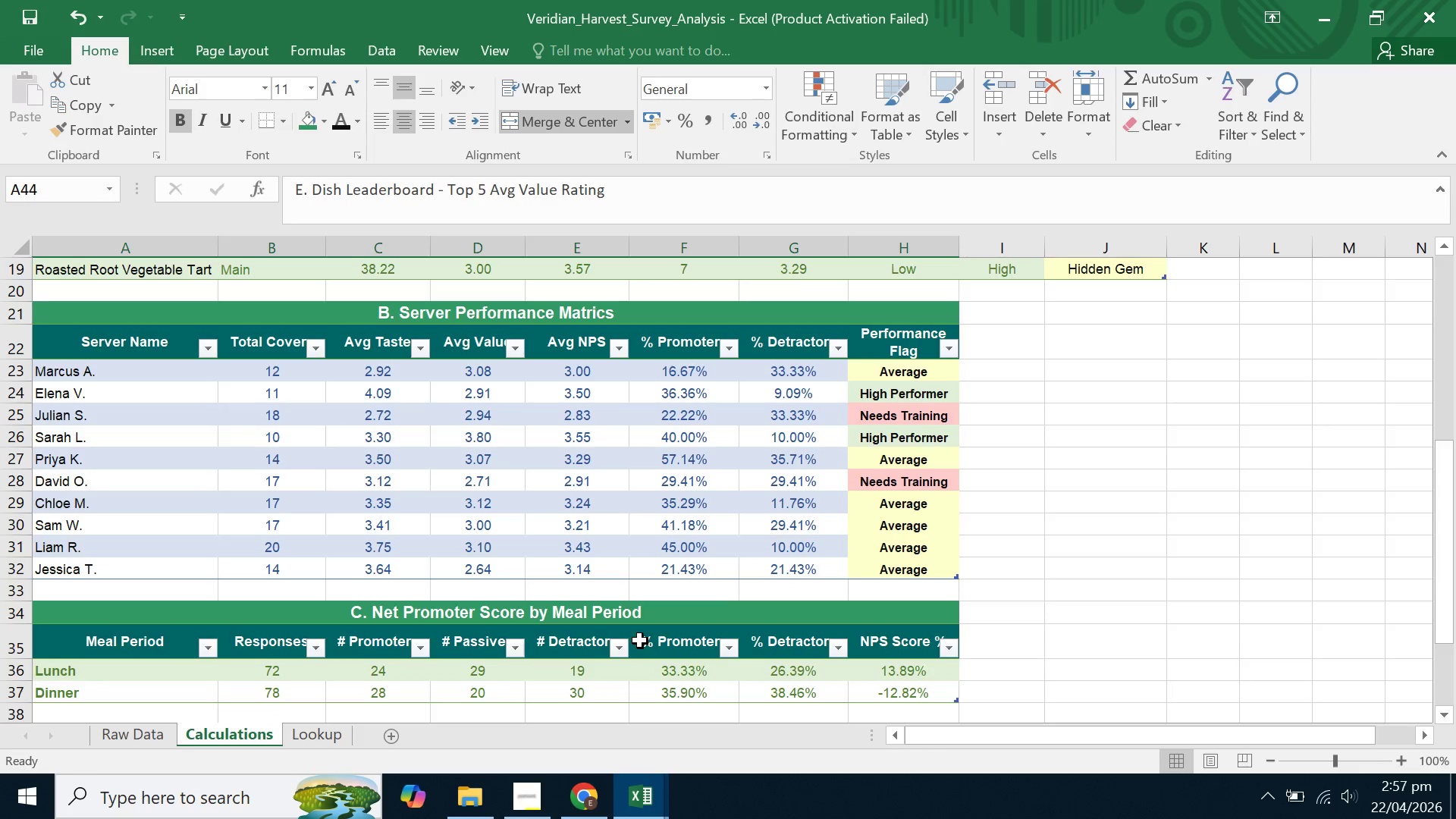 
scroll: coordinate [643, 641], scroll_direction: down, amount: 5.0
 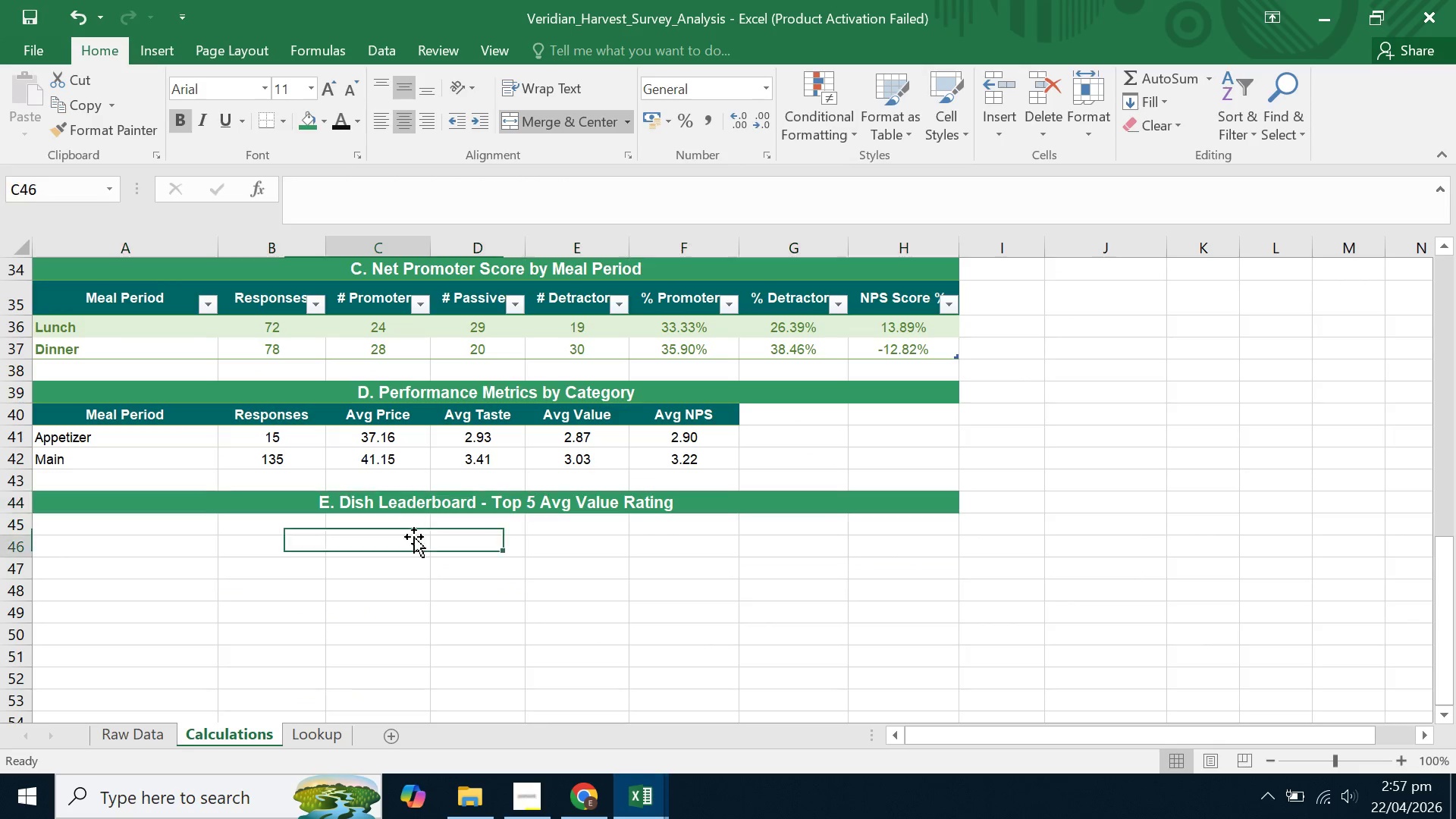 
double_click([432, 519])
 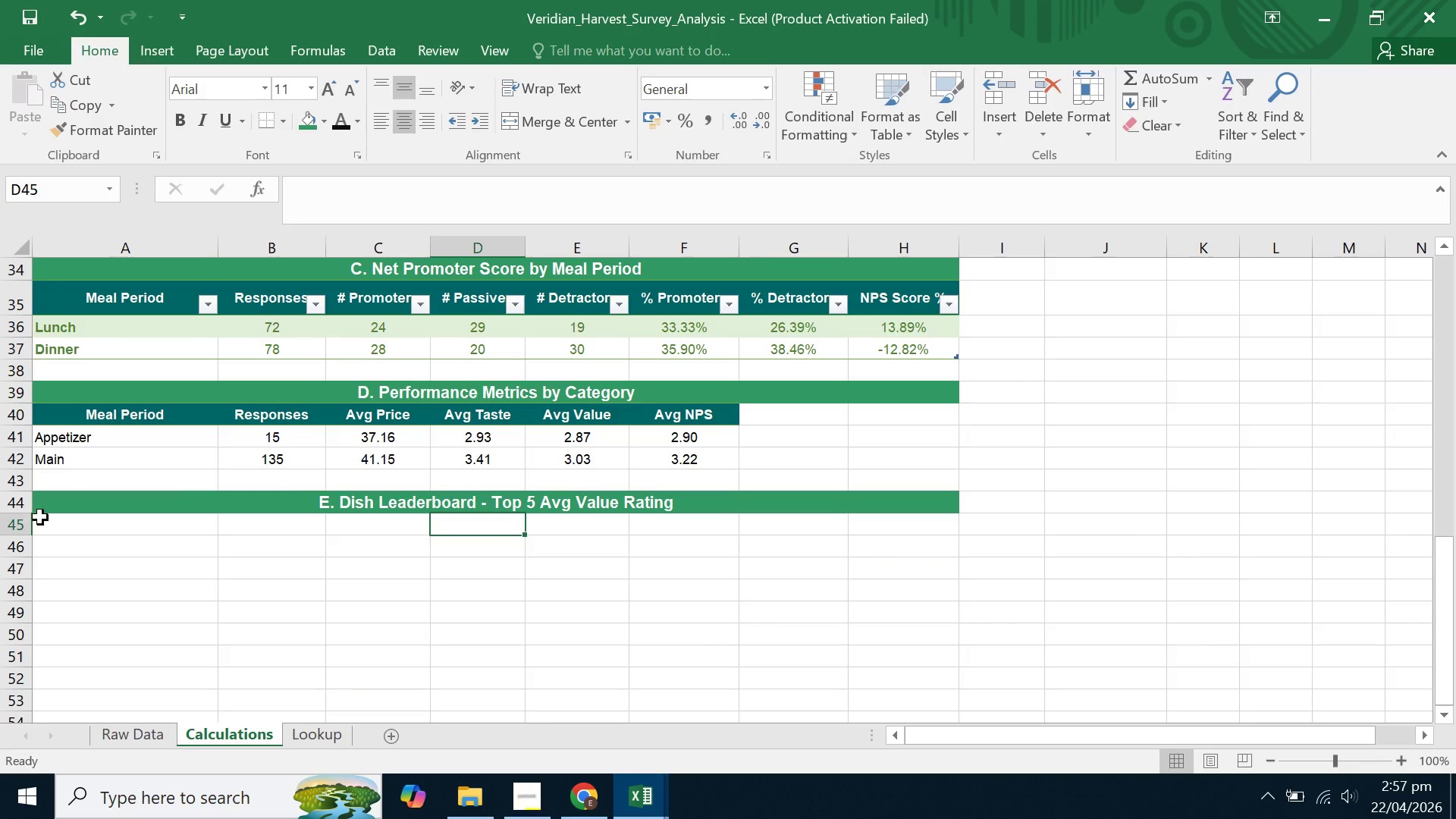 
left_click([74, 520])
 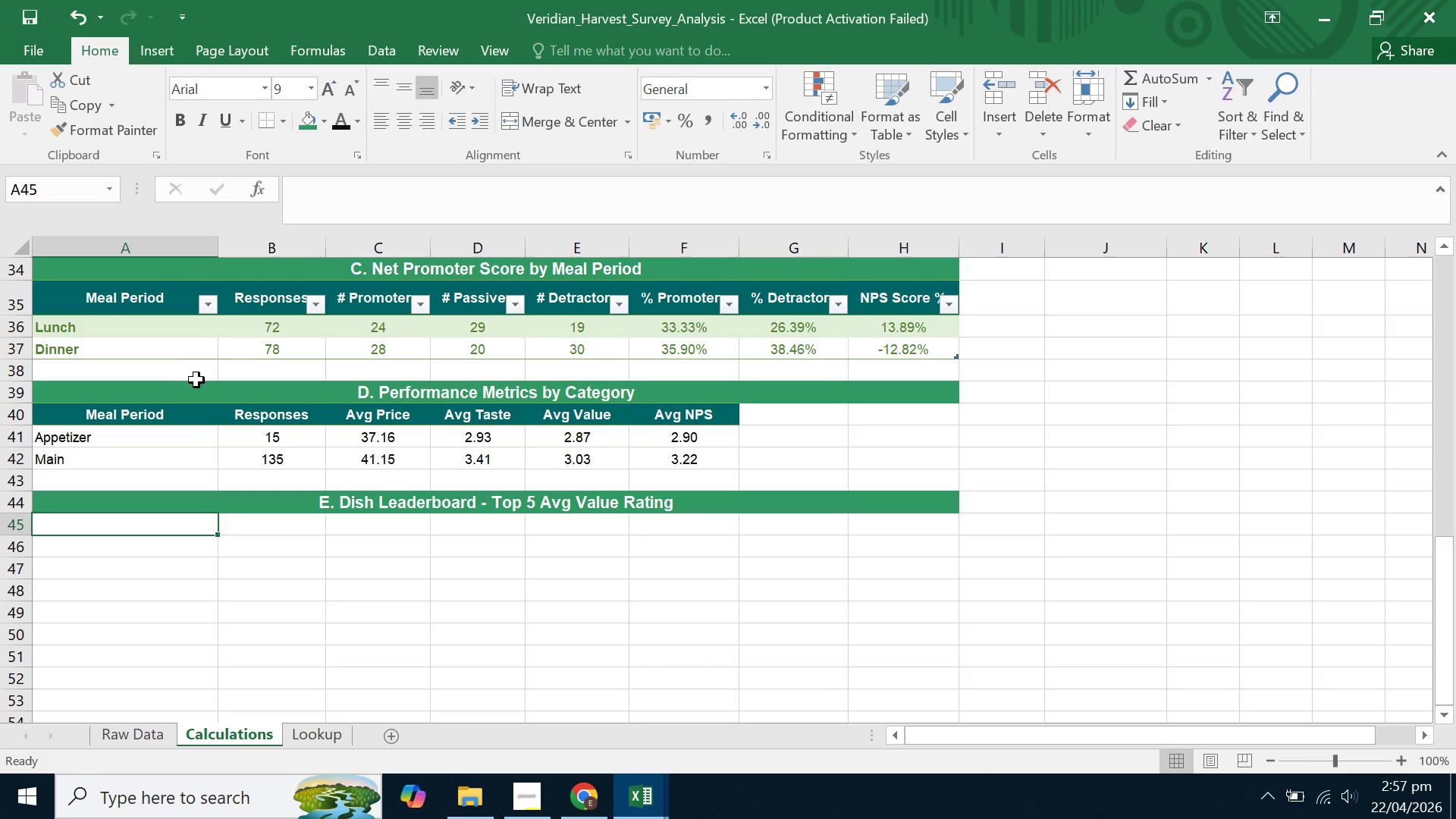 
left_click_drag(start_coordinate=[149, 413], to_coordinate=[654, 405])
 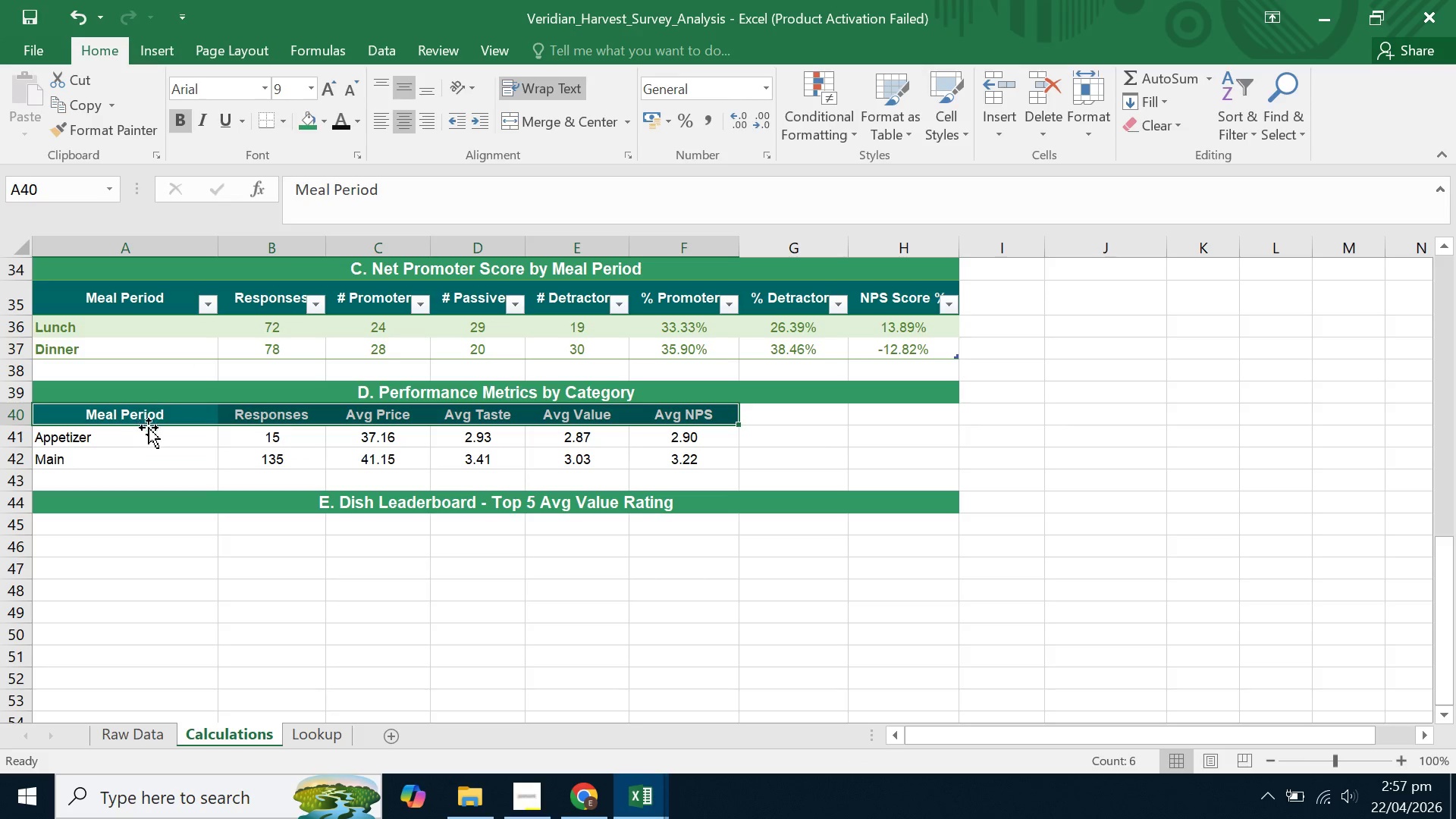 
wait(7.67)
 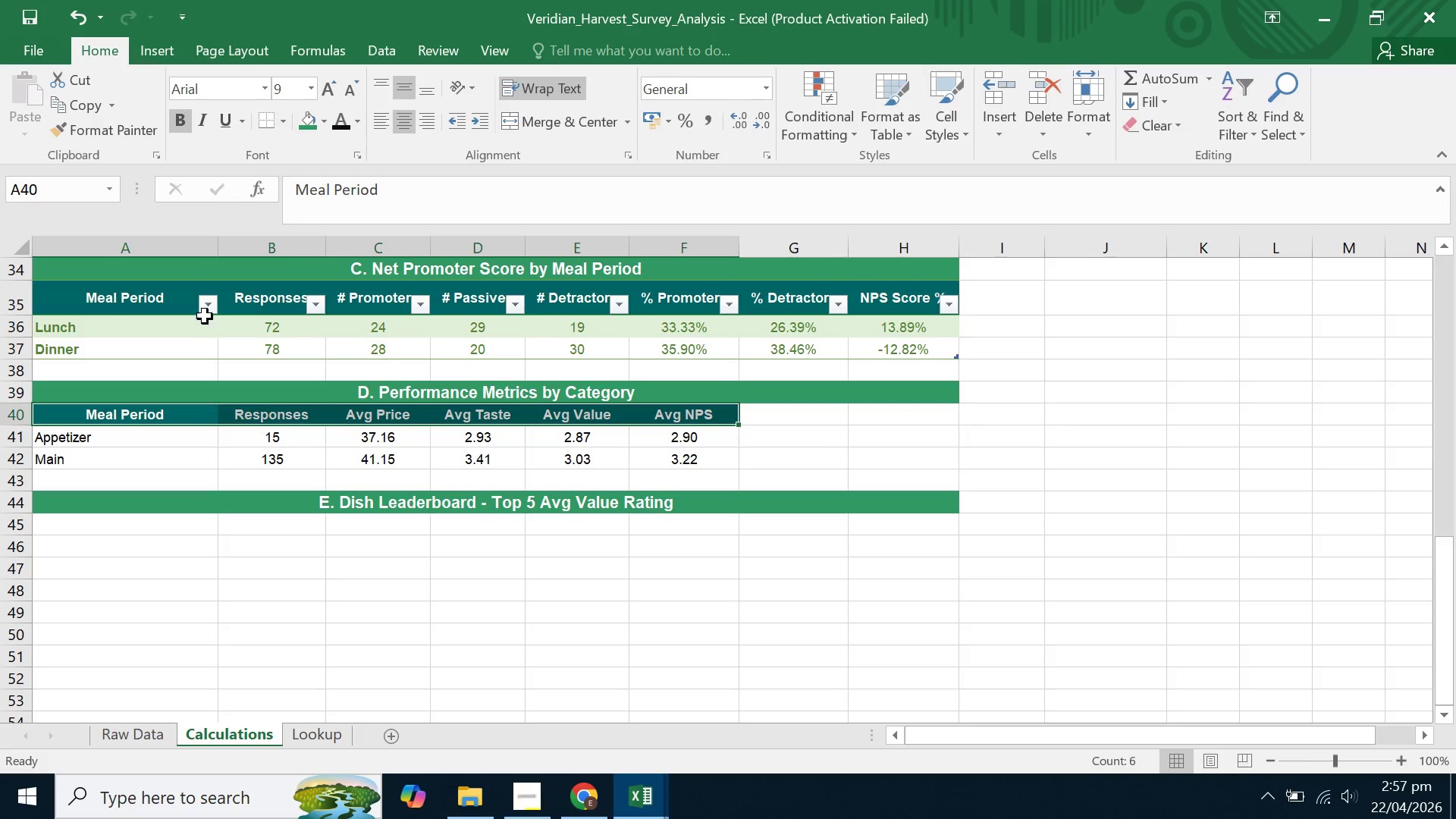 
left_click([179, 453])
 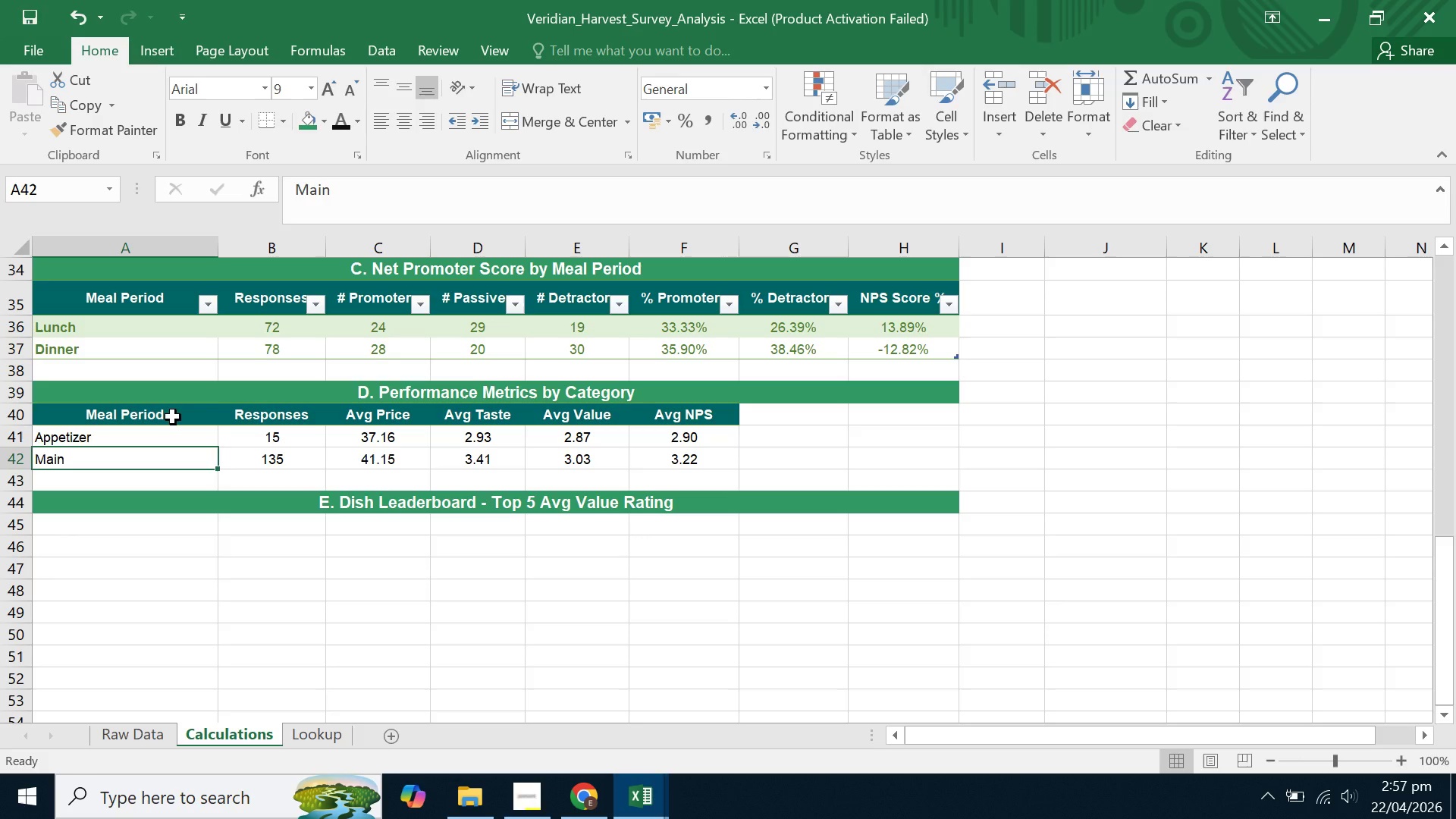 
left_click_drag(start_coordinate=[173, 417], to_coordinate=[724, 409])
 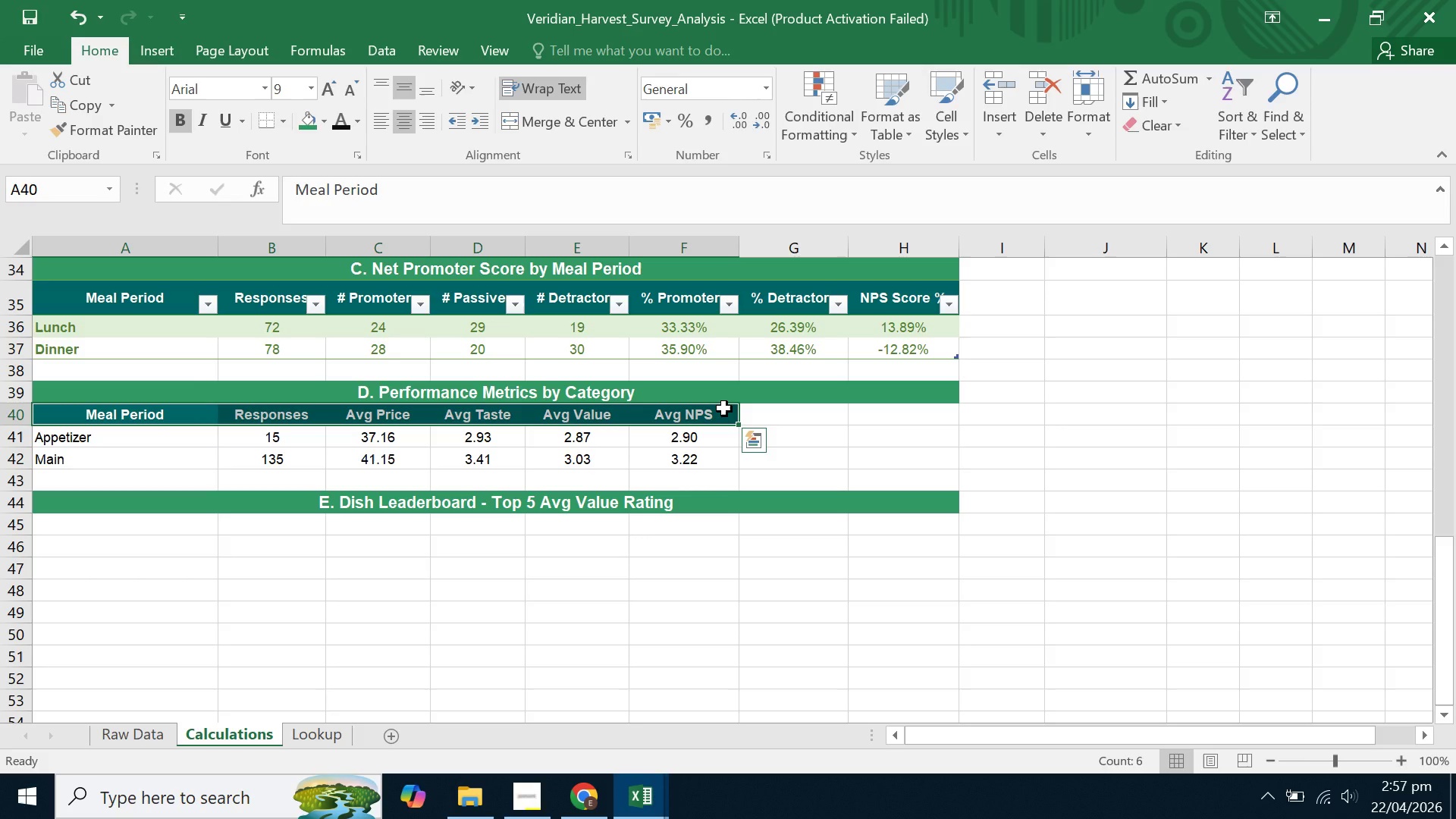 
wait(10.23)
 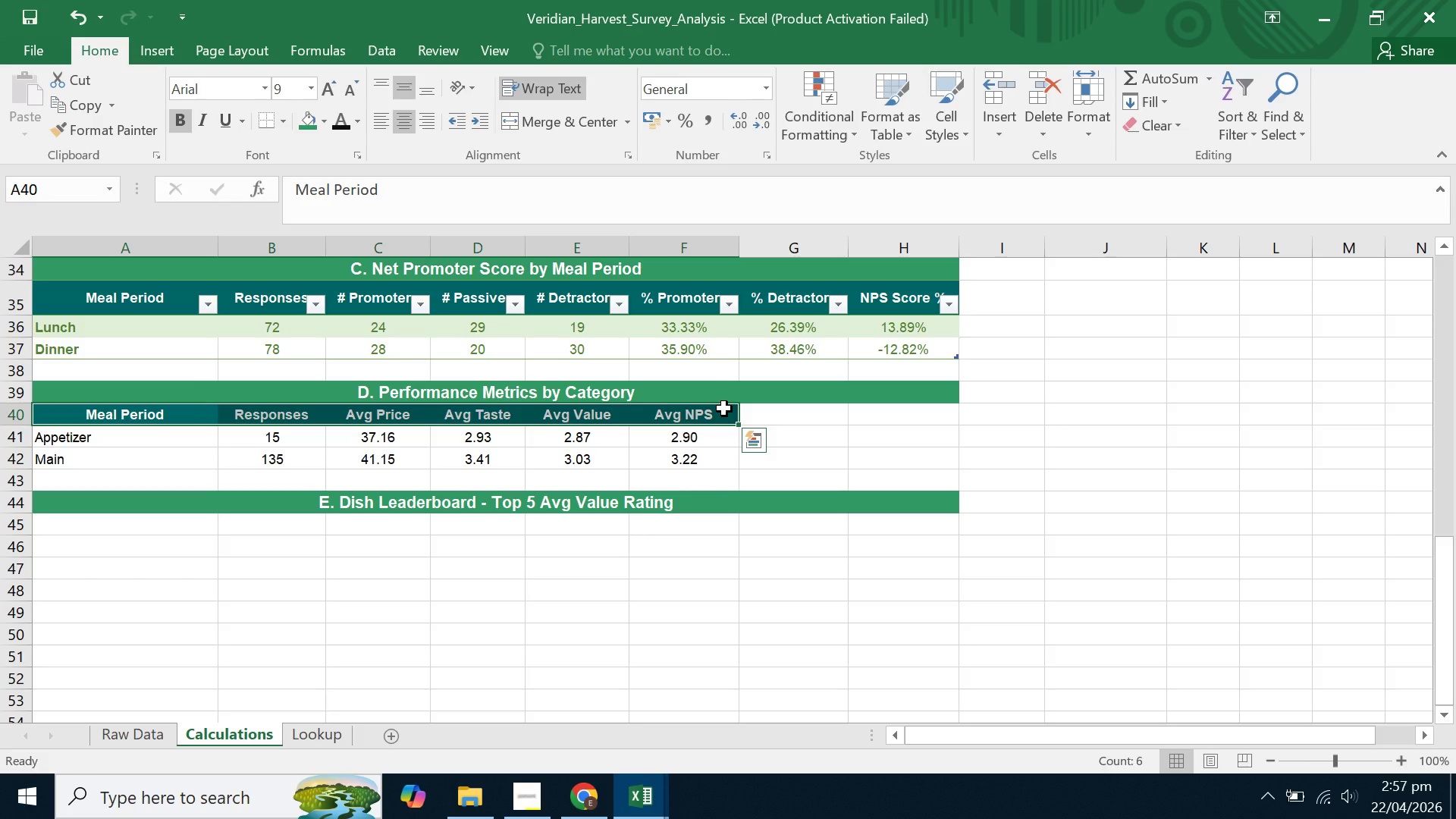 
key(Control+C)
 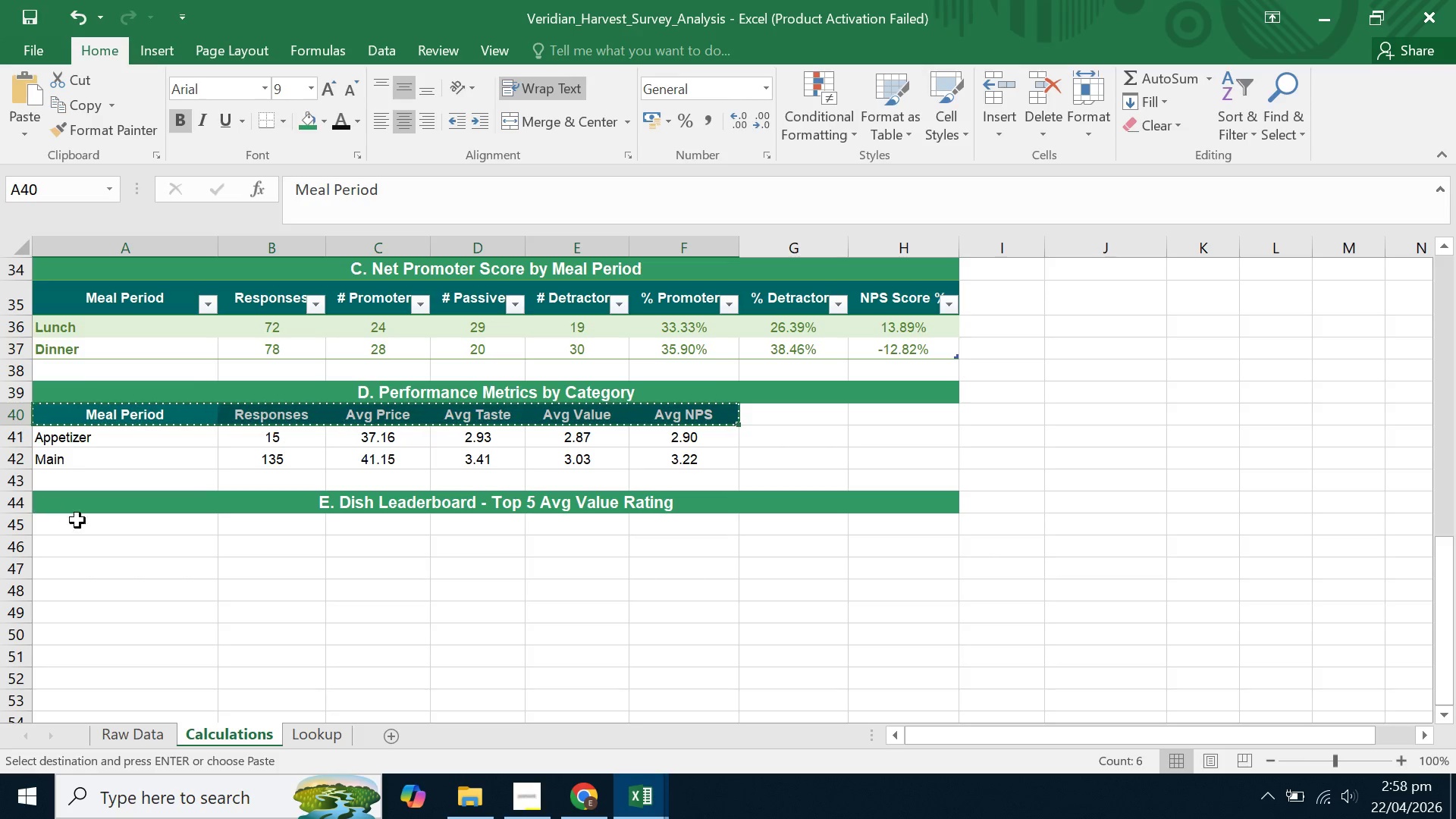 
left_click([86, 523])
 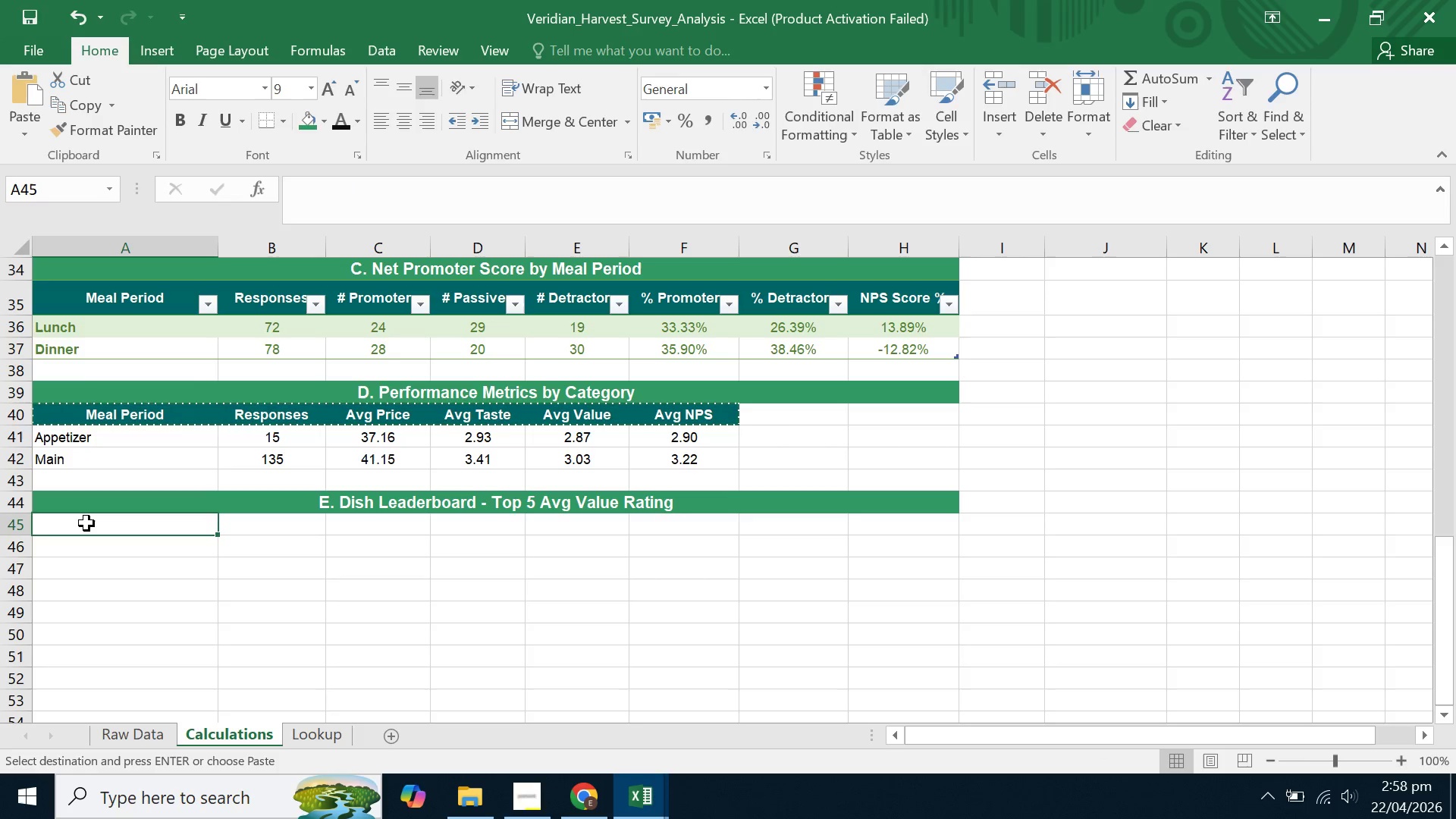 
key(Control+V)
 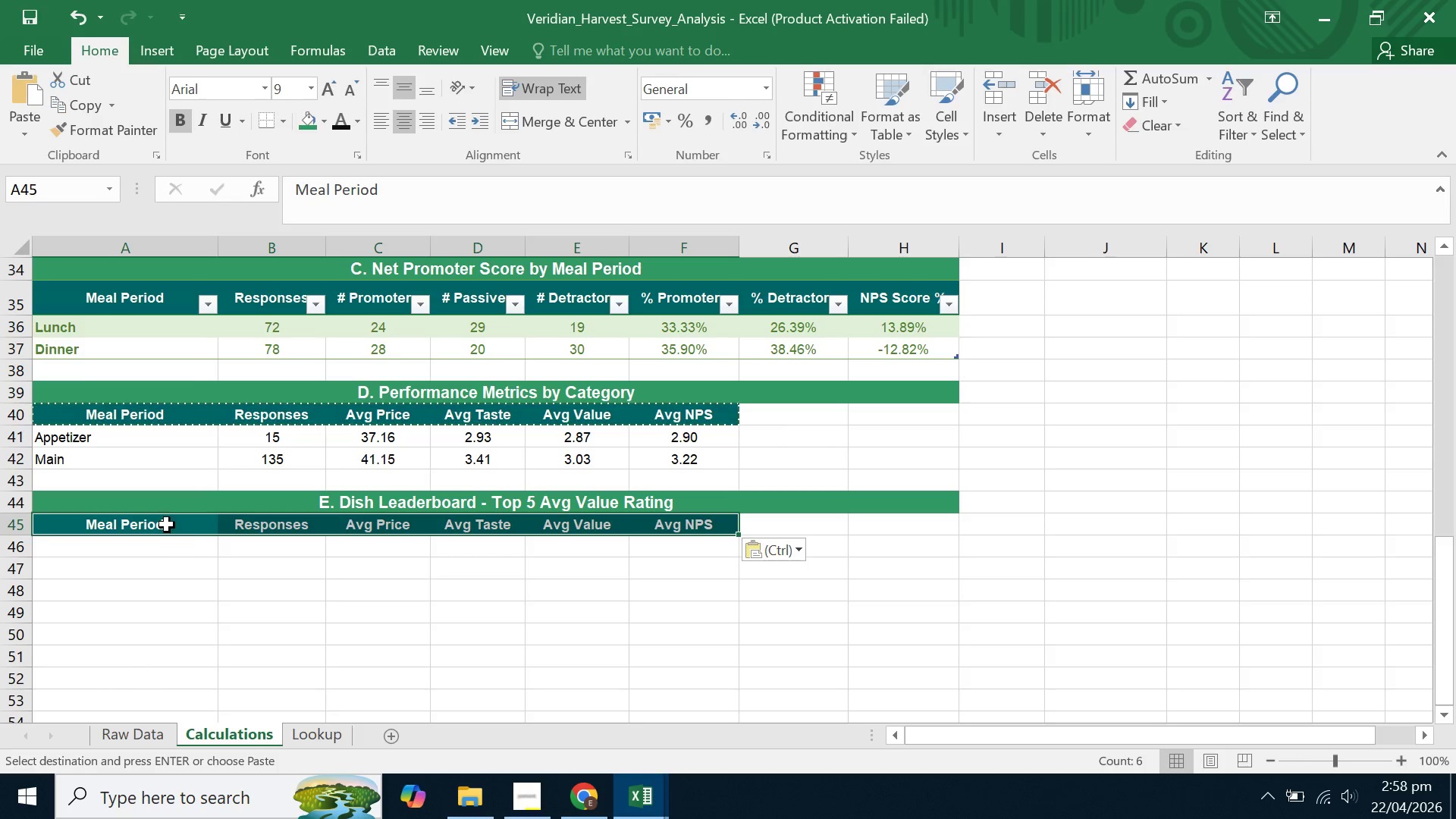 
left_click([167, 525])
 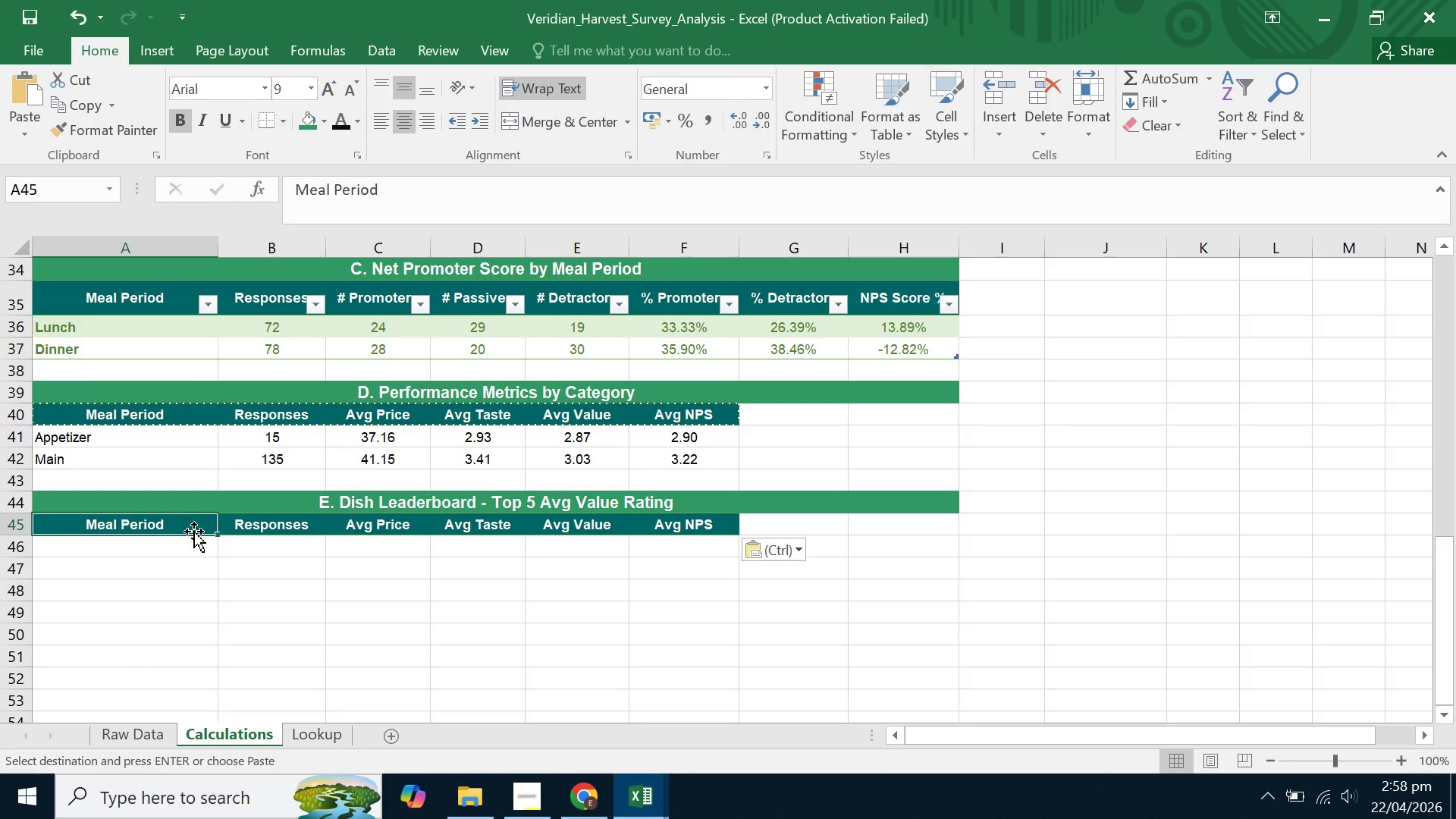 
key(Backspace)
 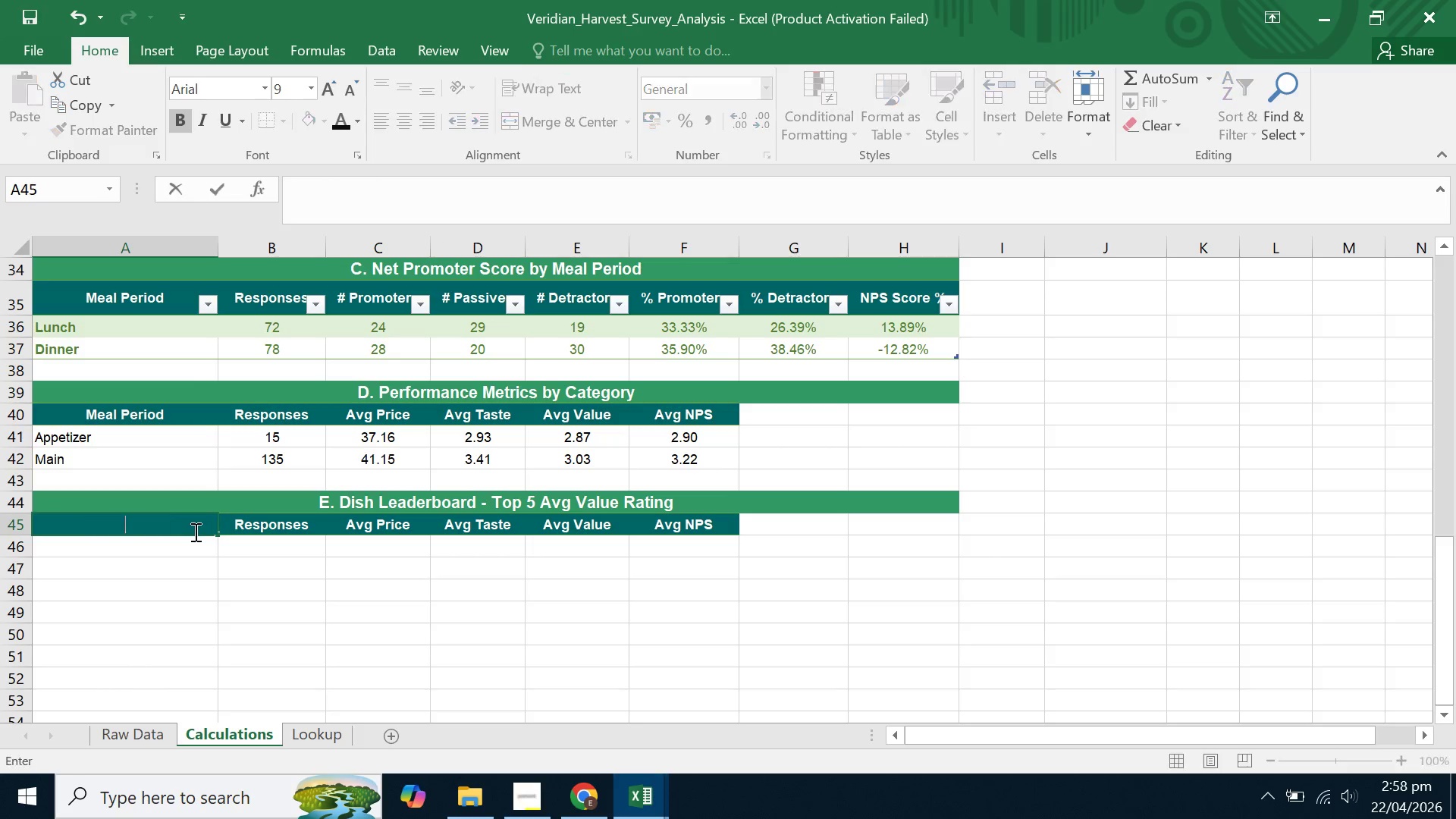 
key(Shift+4)
 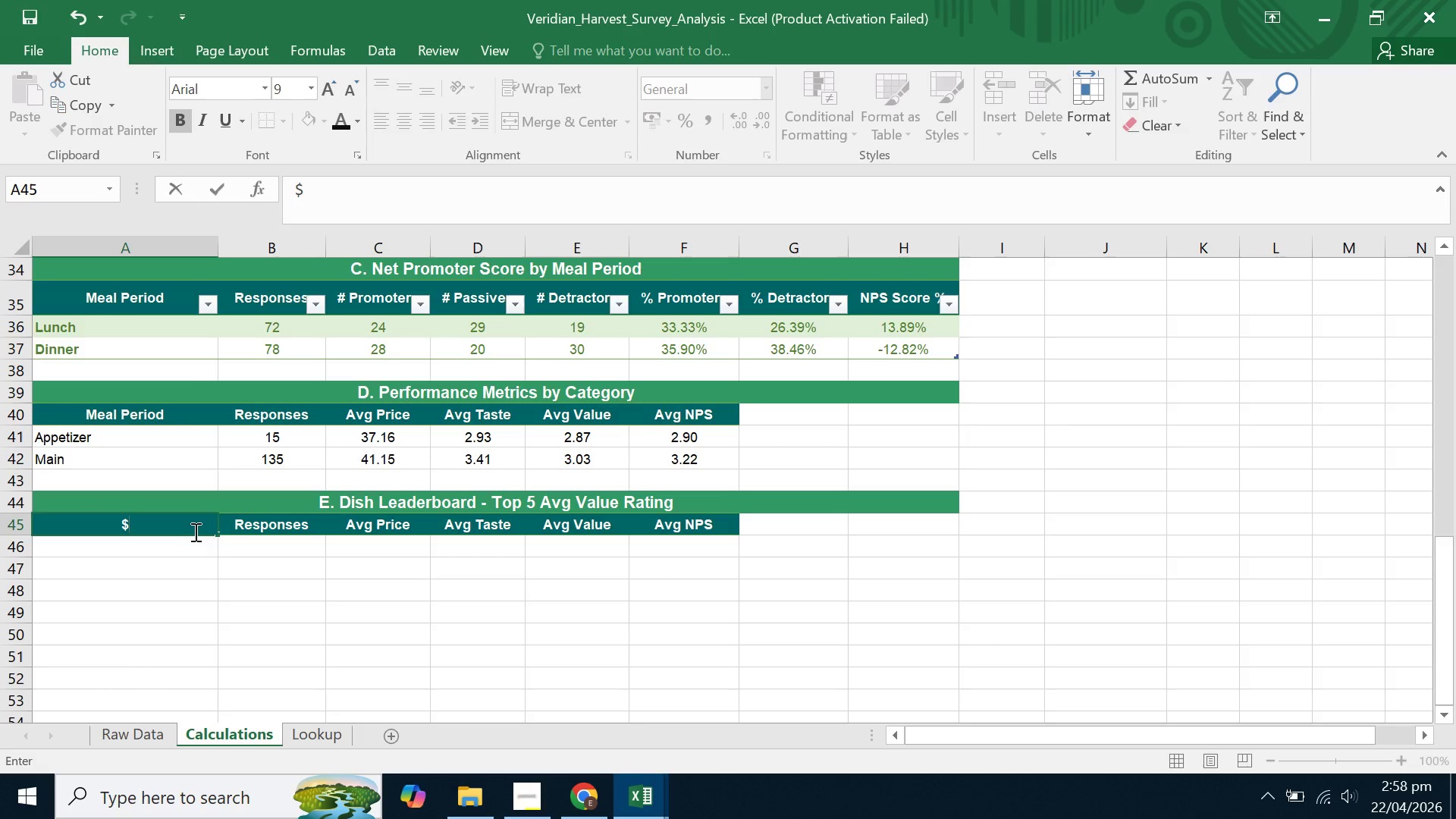 
key(Backspace)
 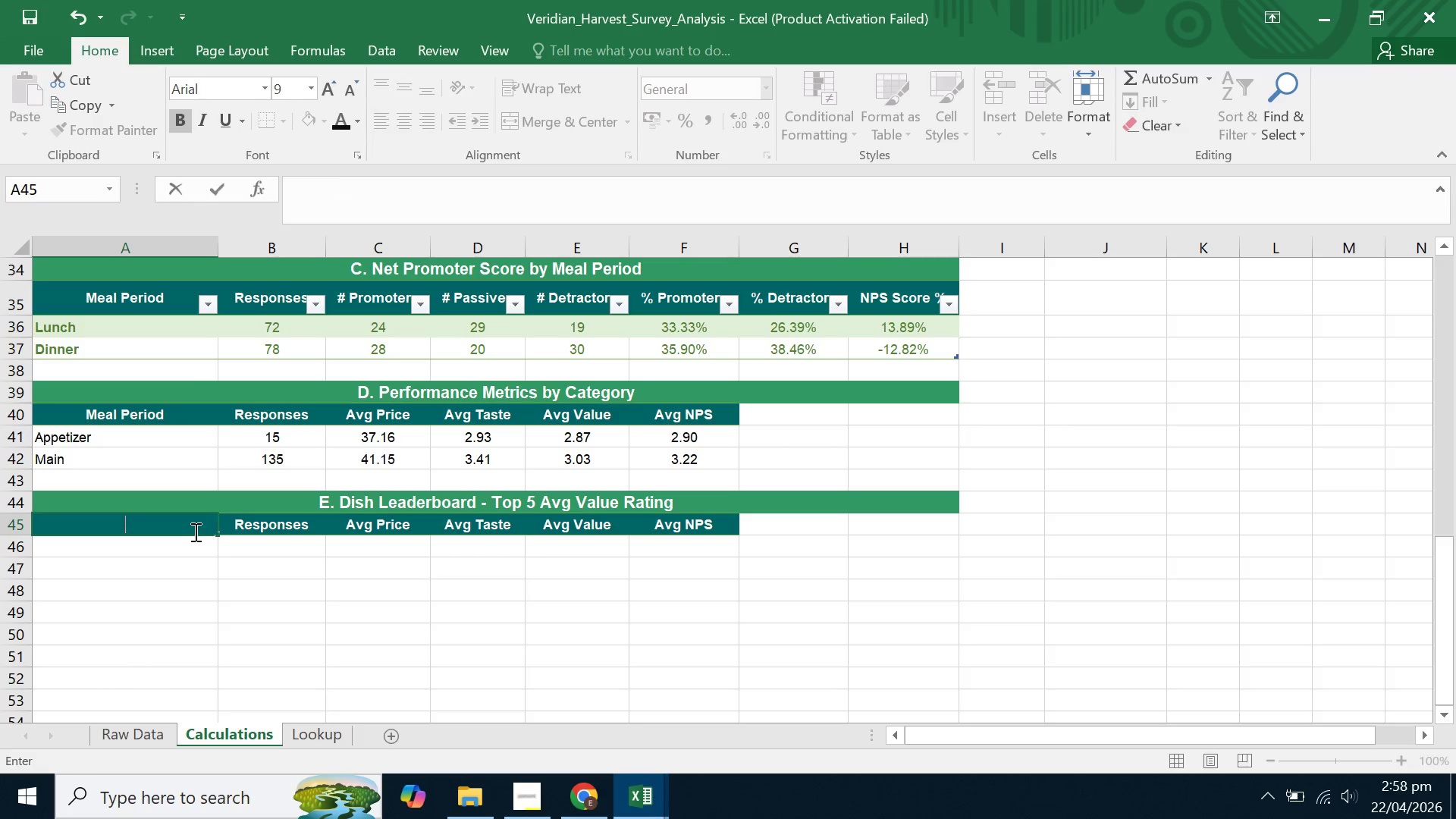 
key(Shift+3)
 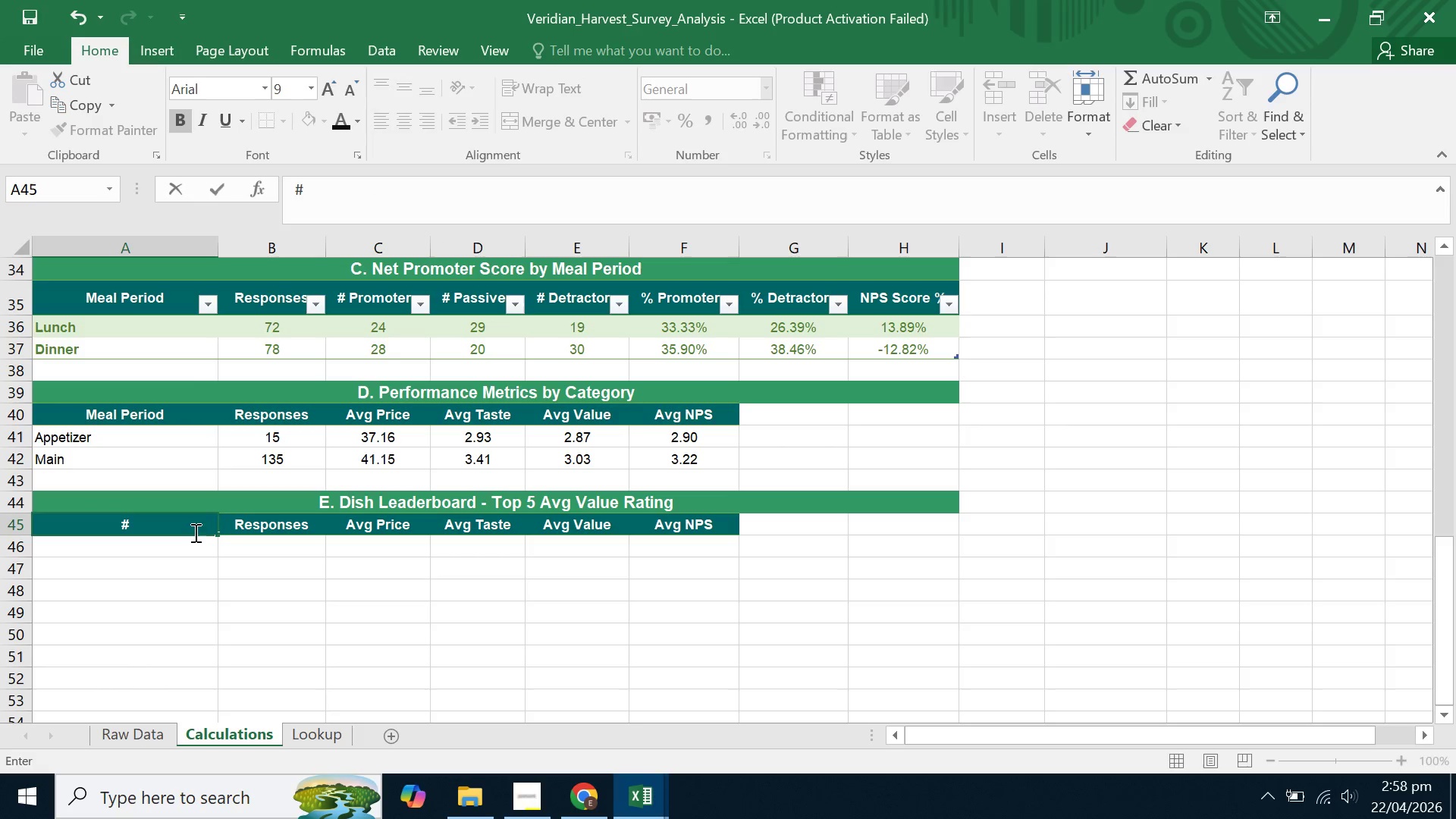 
left_click([190, 576])
 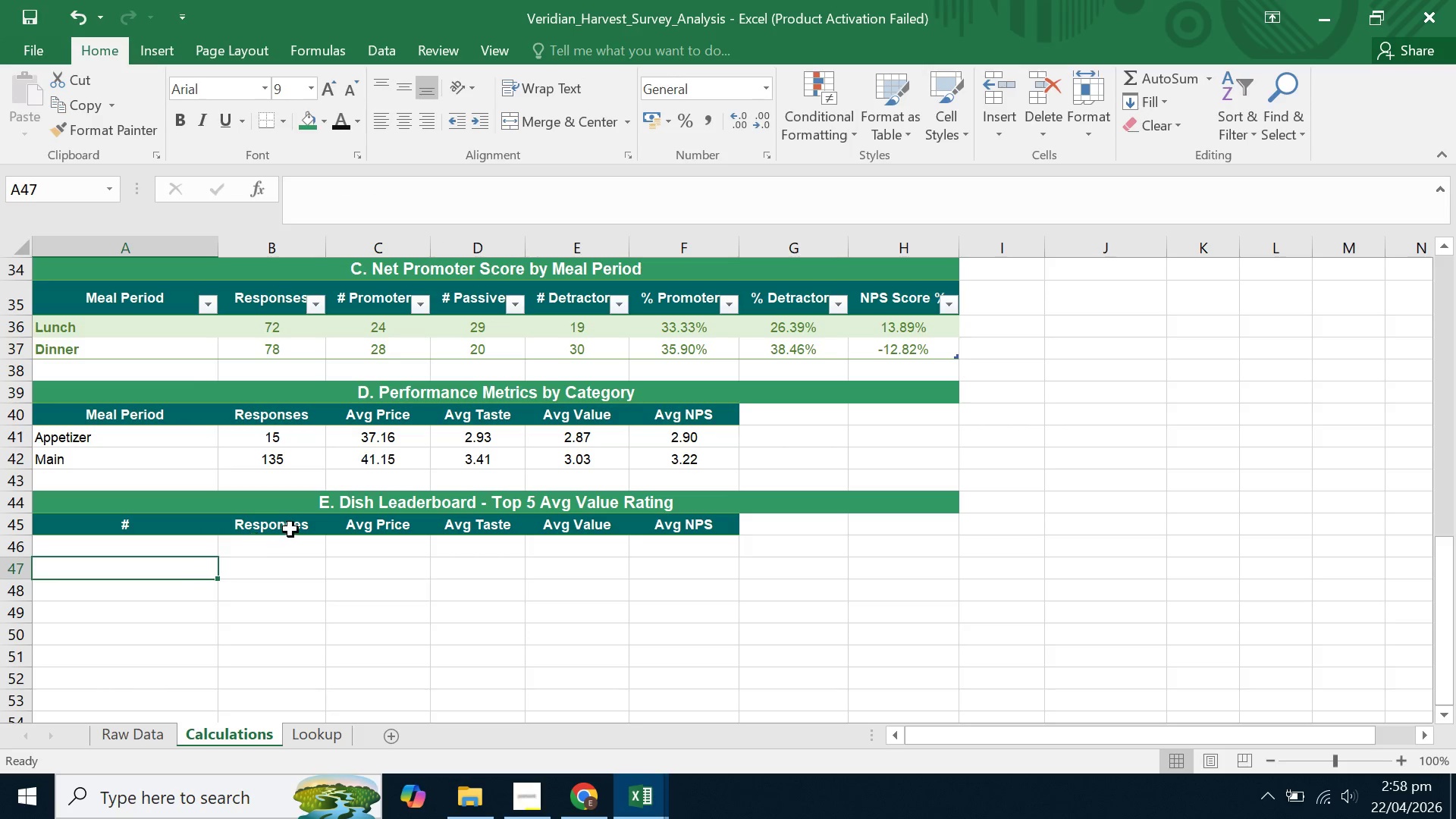 
left_click([290, 529])
 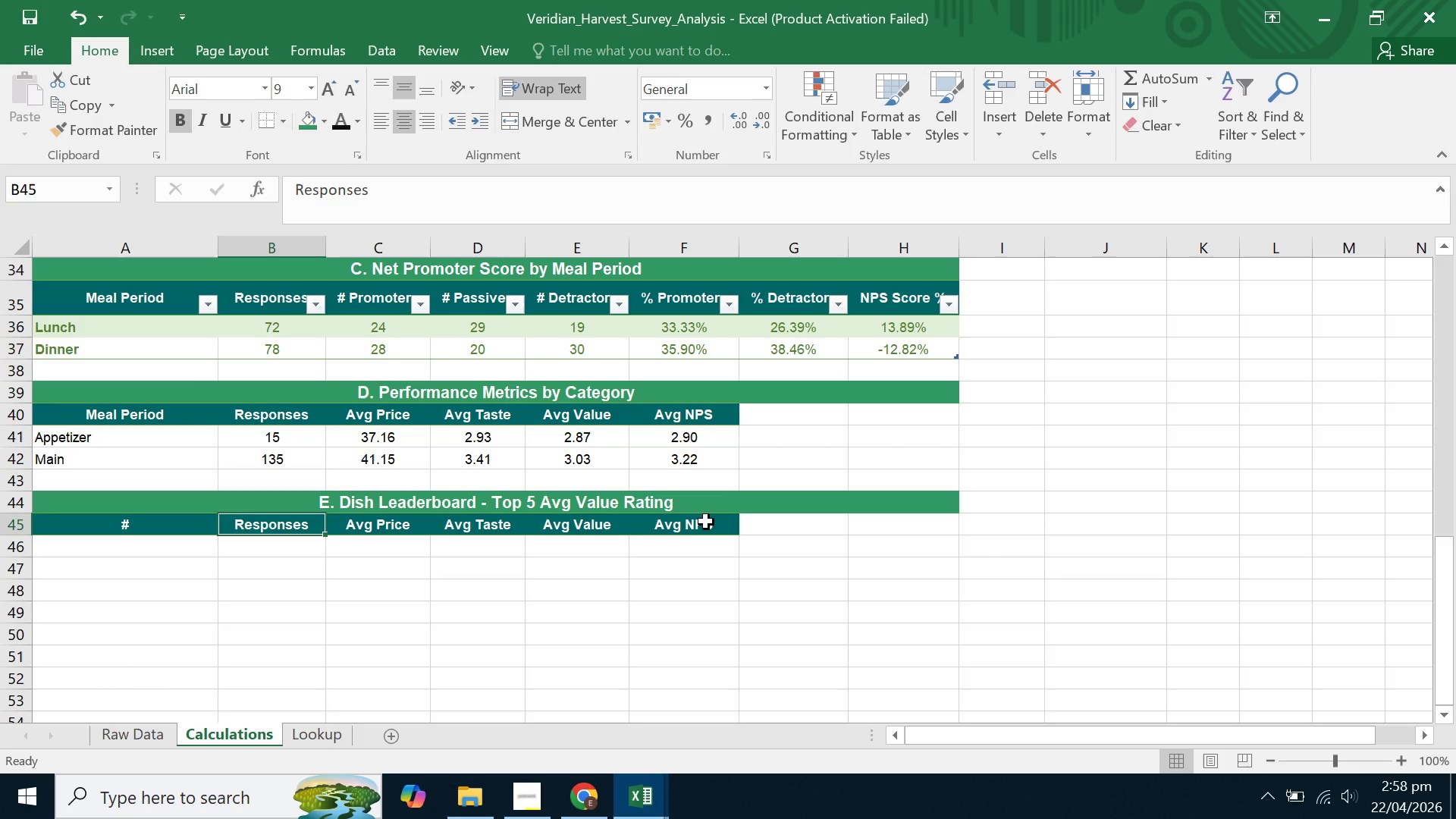 
left_click([705, 522])
 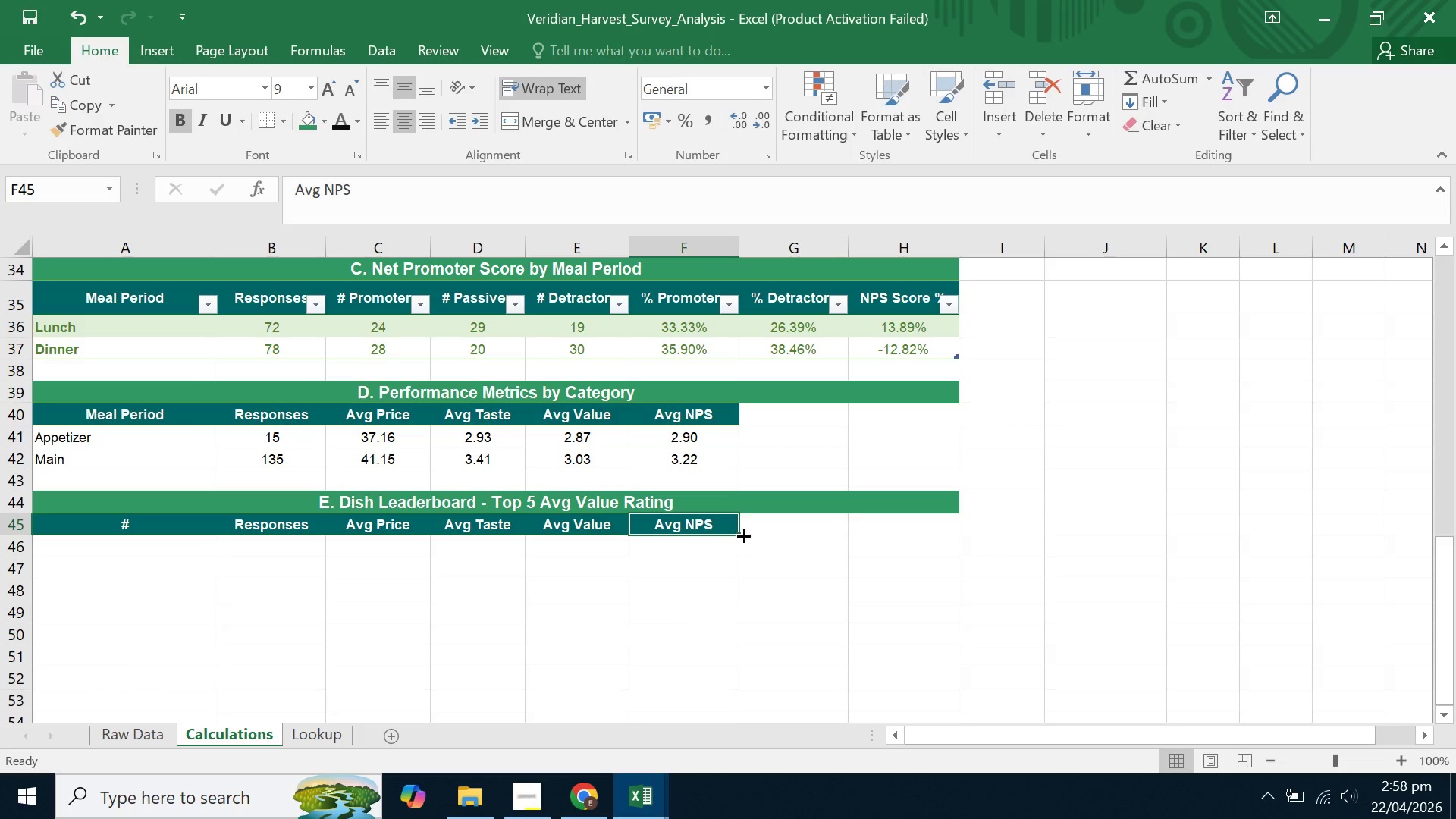 
left_click_drag(start_coordinate=[740, 535], to_coordinate=[855, 534])
 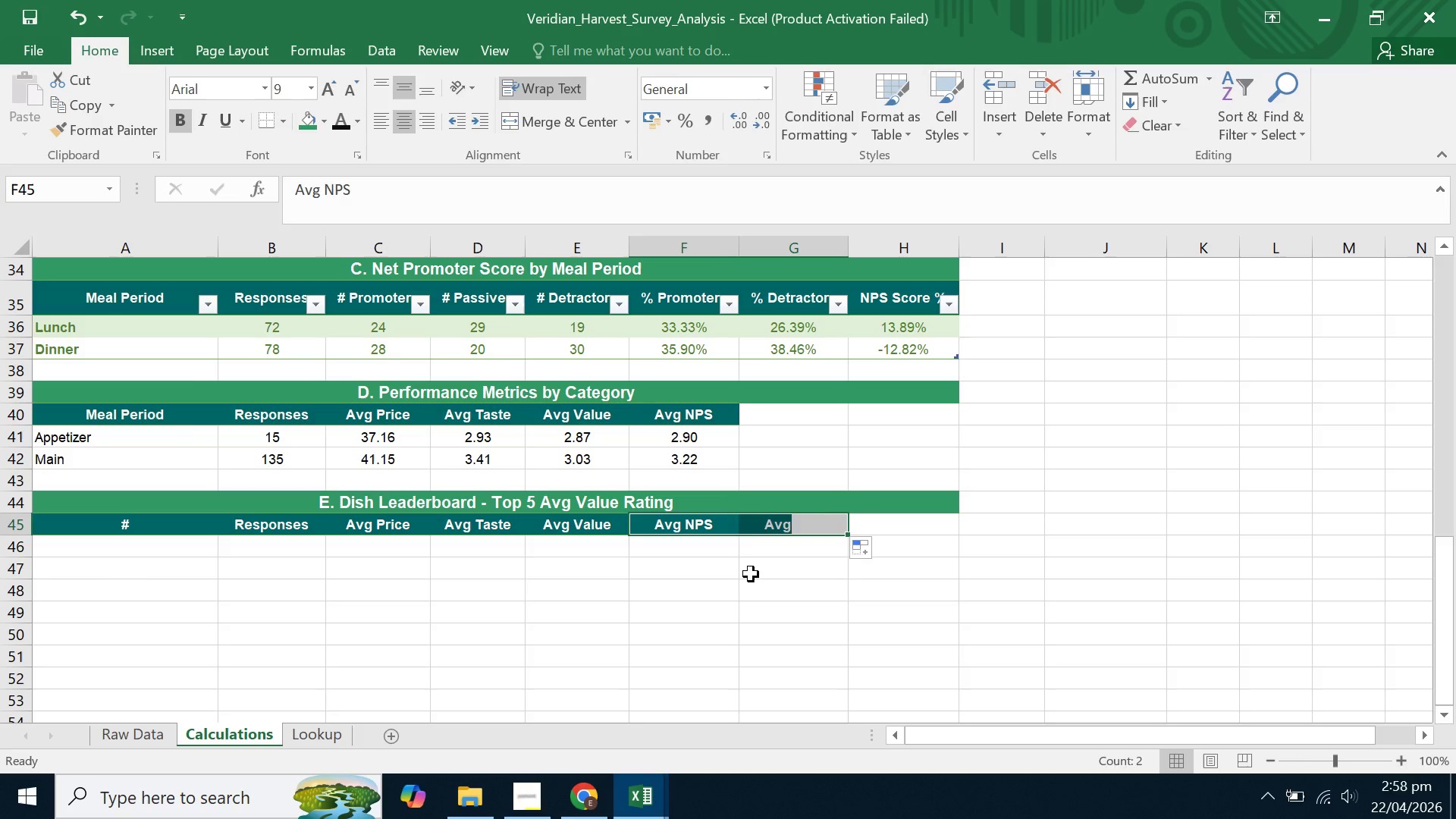 
left_click([749, 575])
 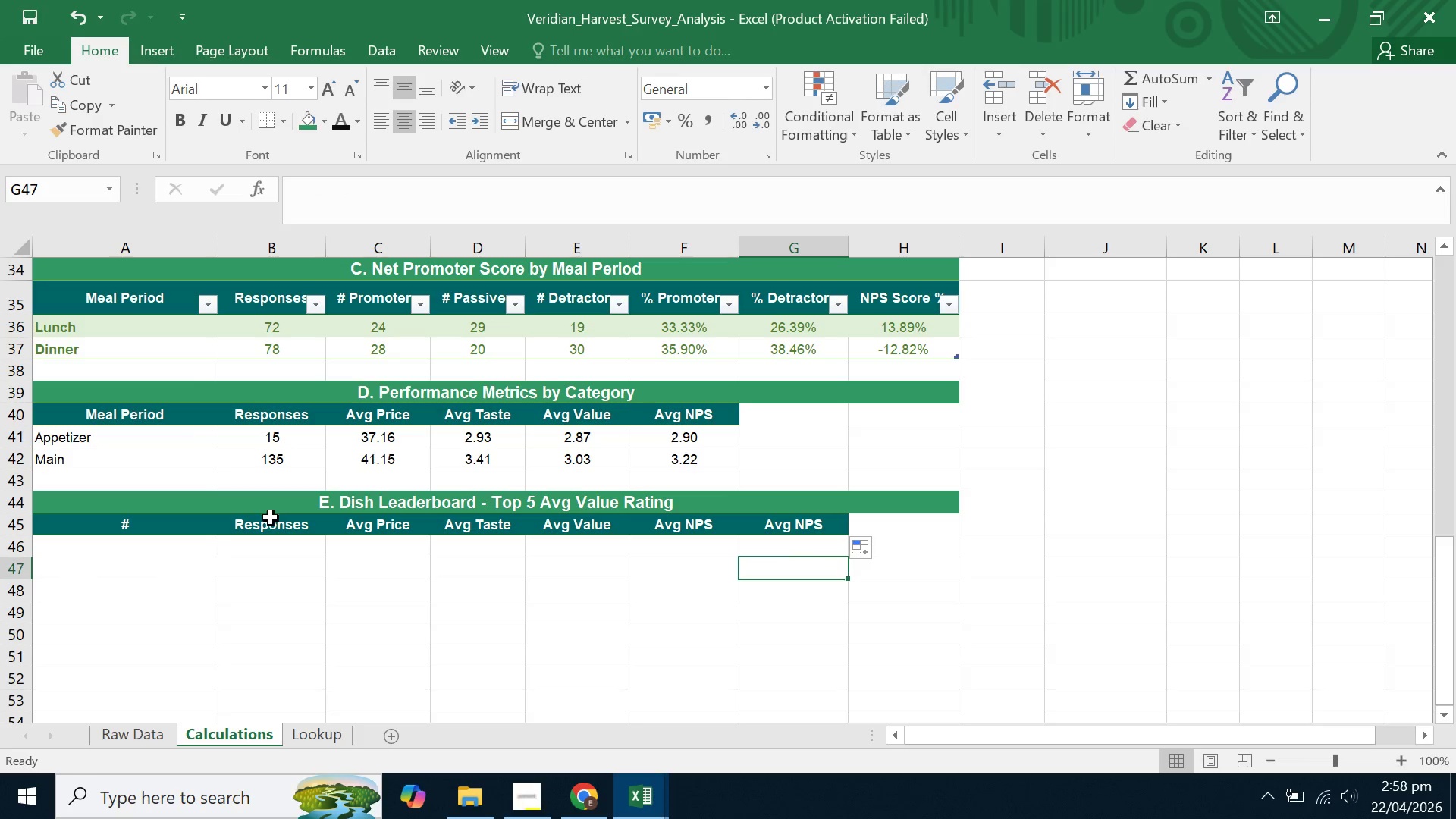 
left_click_drag(start_coordinate=[267, 528], to_coordinate=[405, 529])
 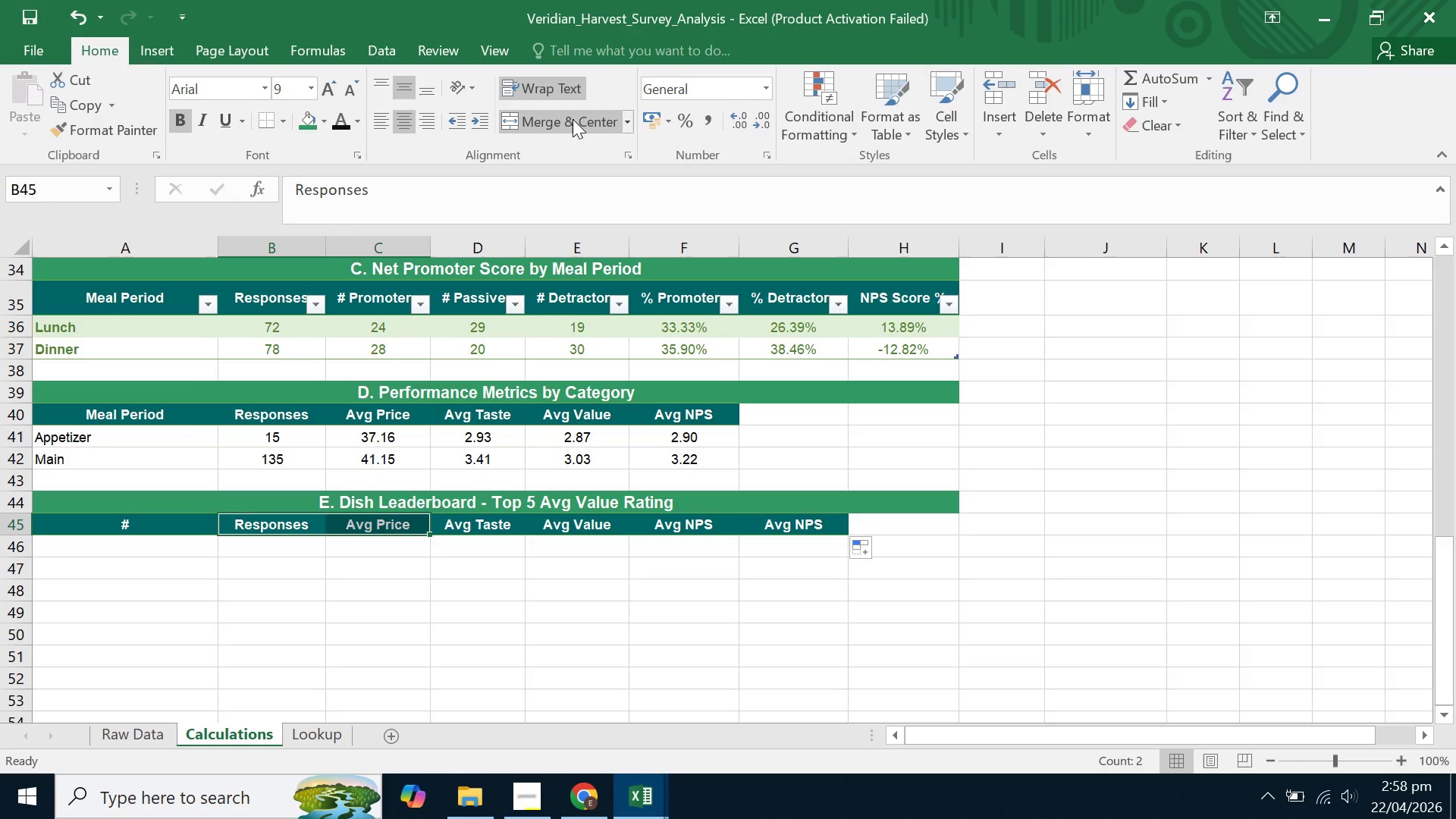 
left_click([582, 118])
 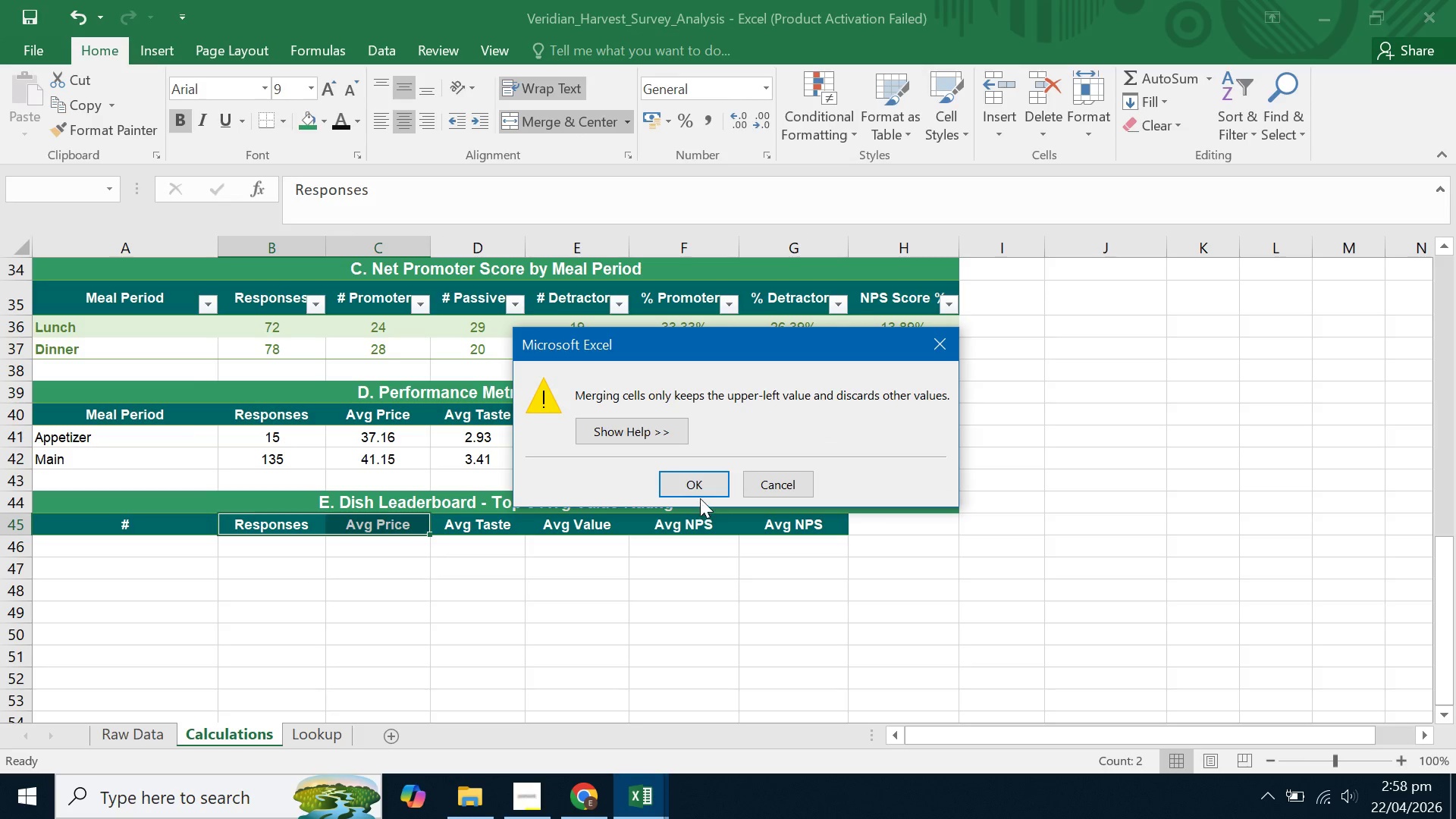 
double_click([698, 487])
 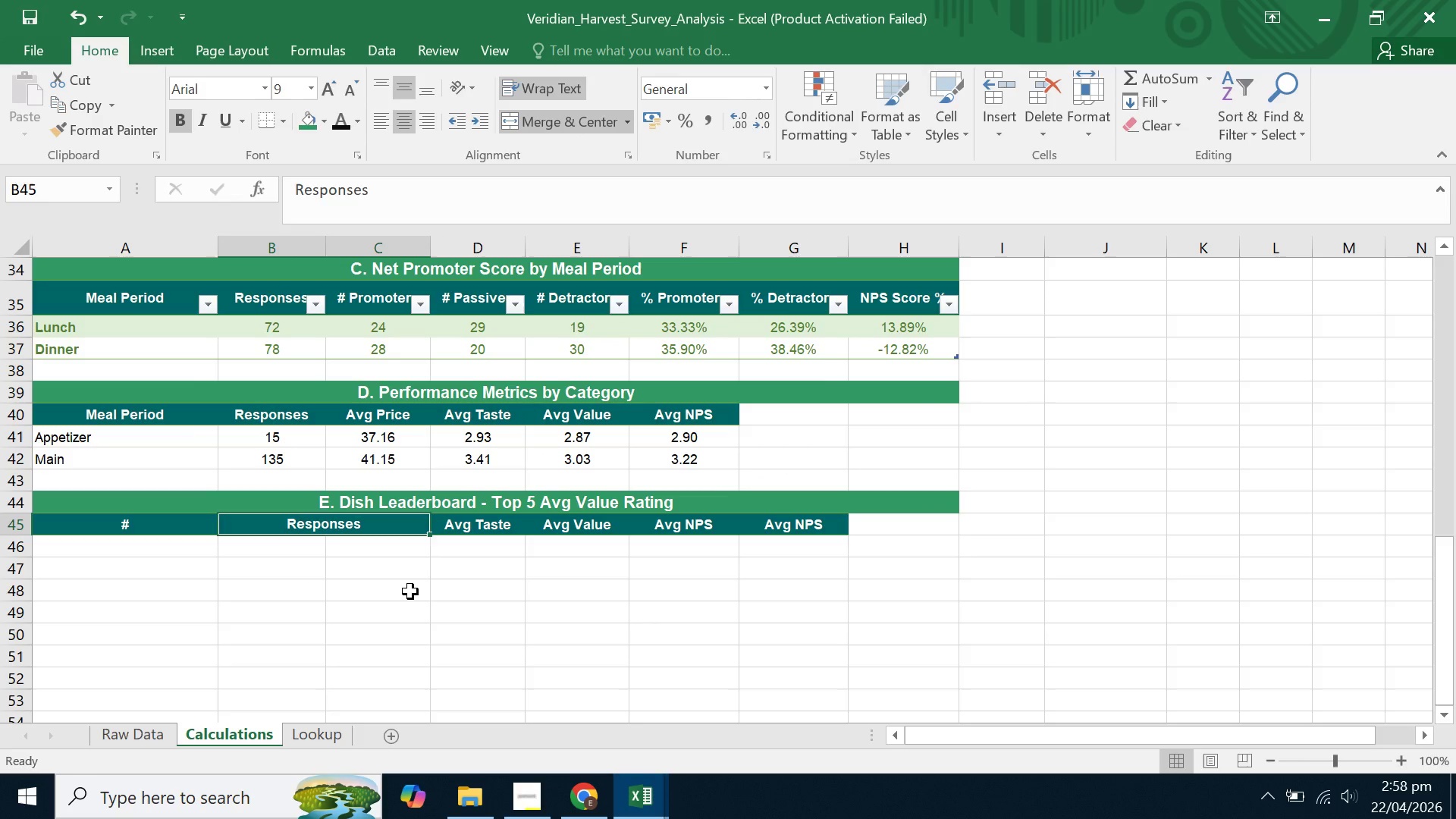 
left_click([410, 592])
 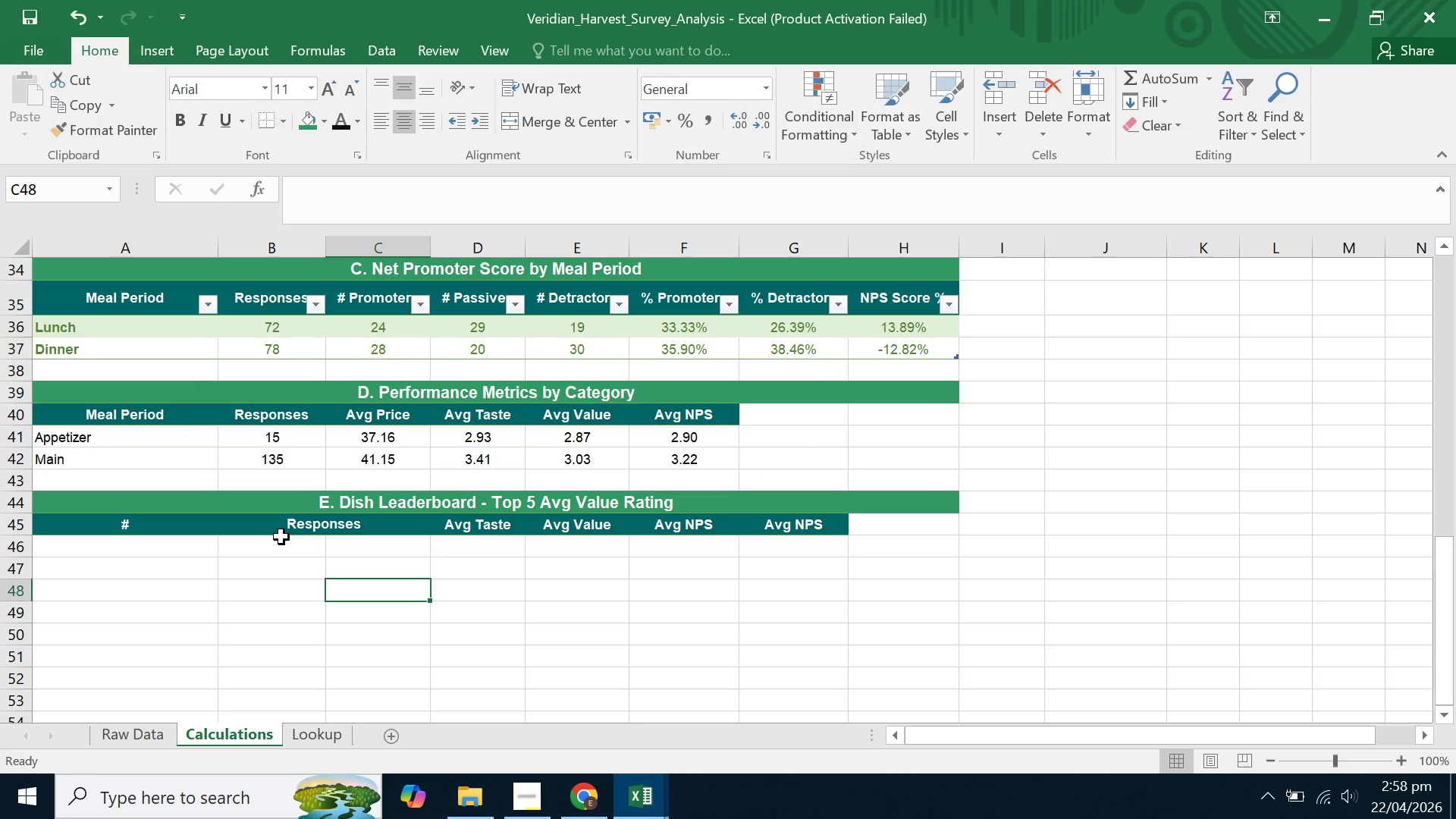 
left_click_drag(start_coordinate=[281, 537], to_coordinate=[391, 537])
 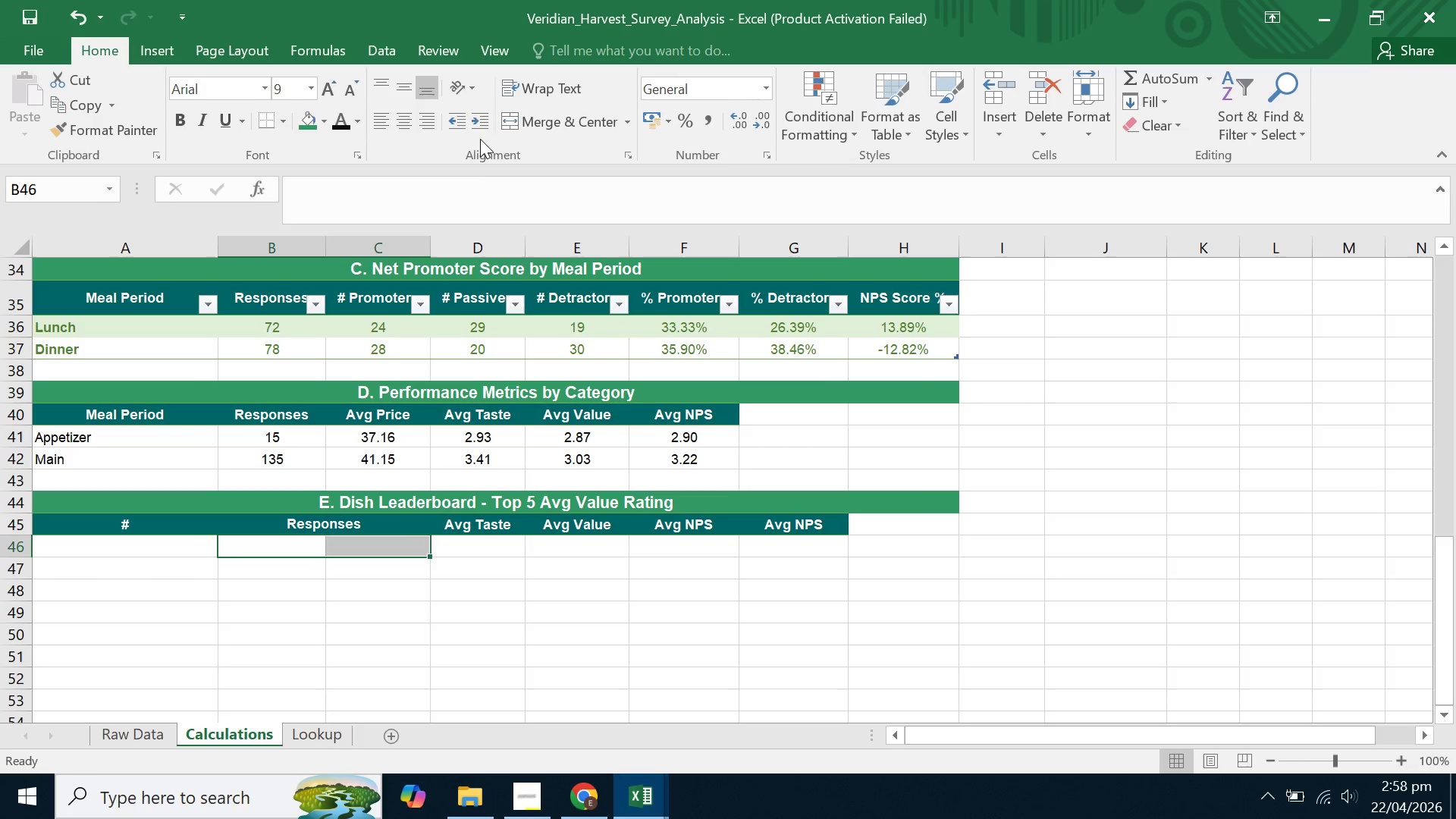 
left_click([527, 114])
 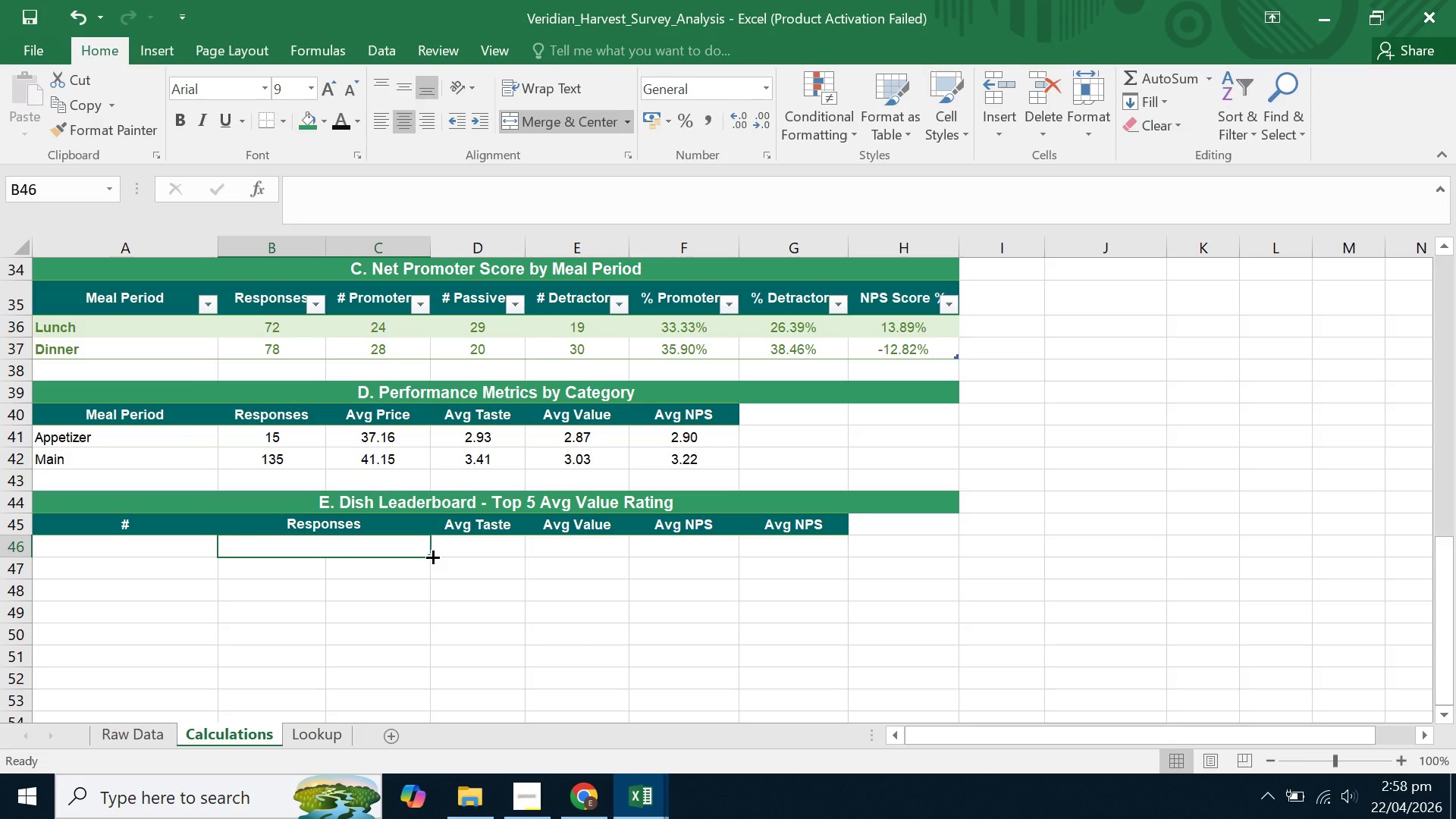 
left_click_drag(start_coordinate=[431, 556], to_coordinate=[424, 648])
 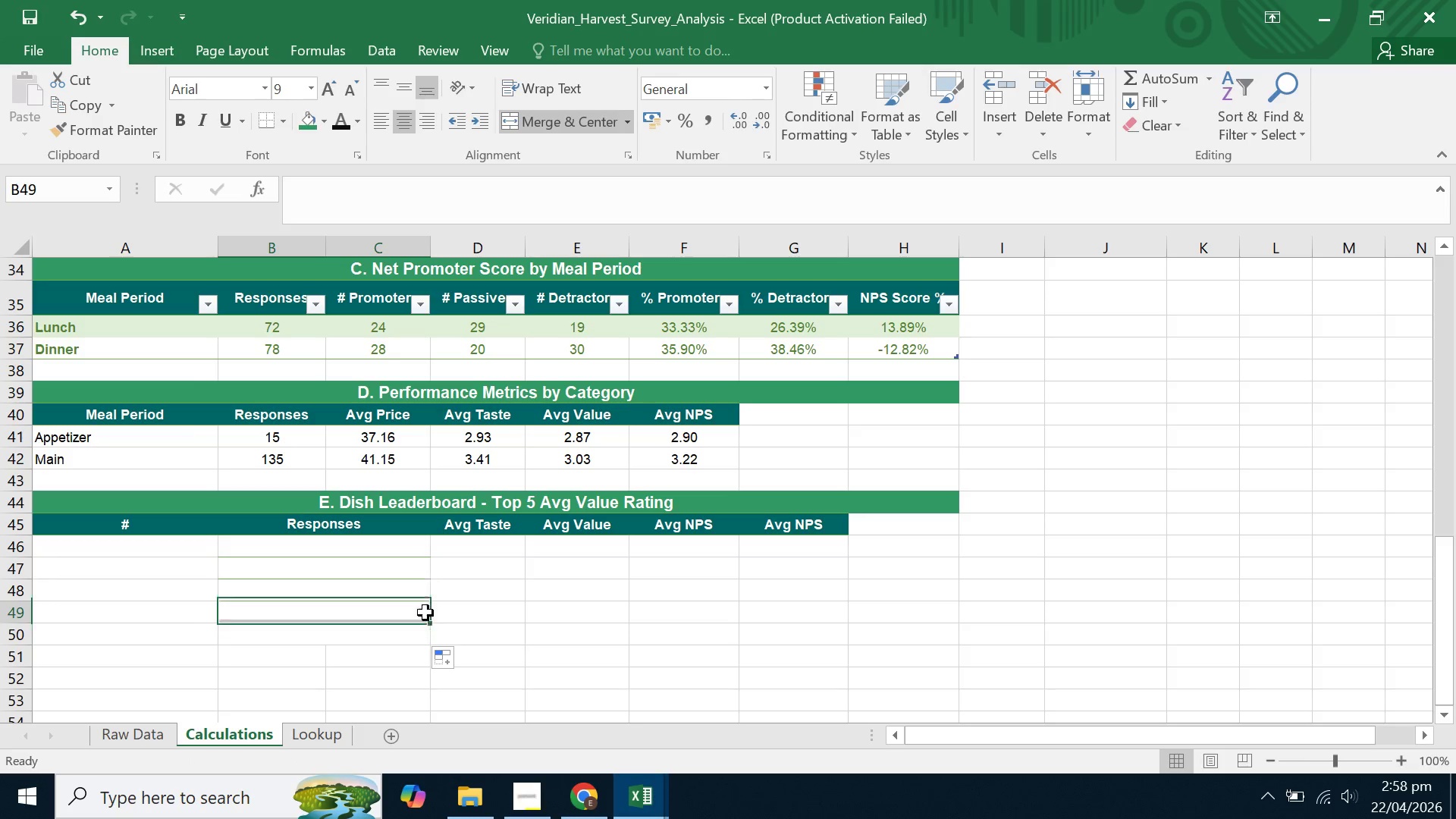 
double_click([422, 592])
 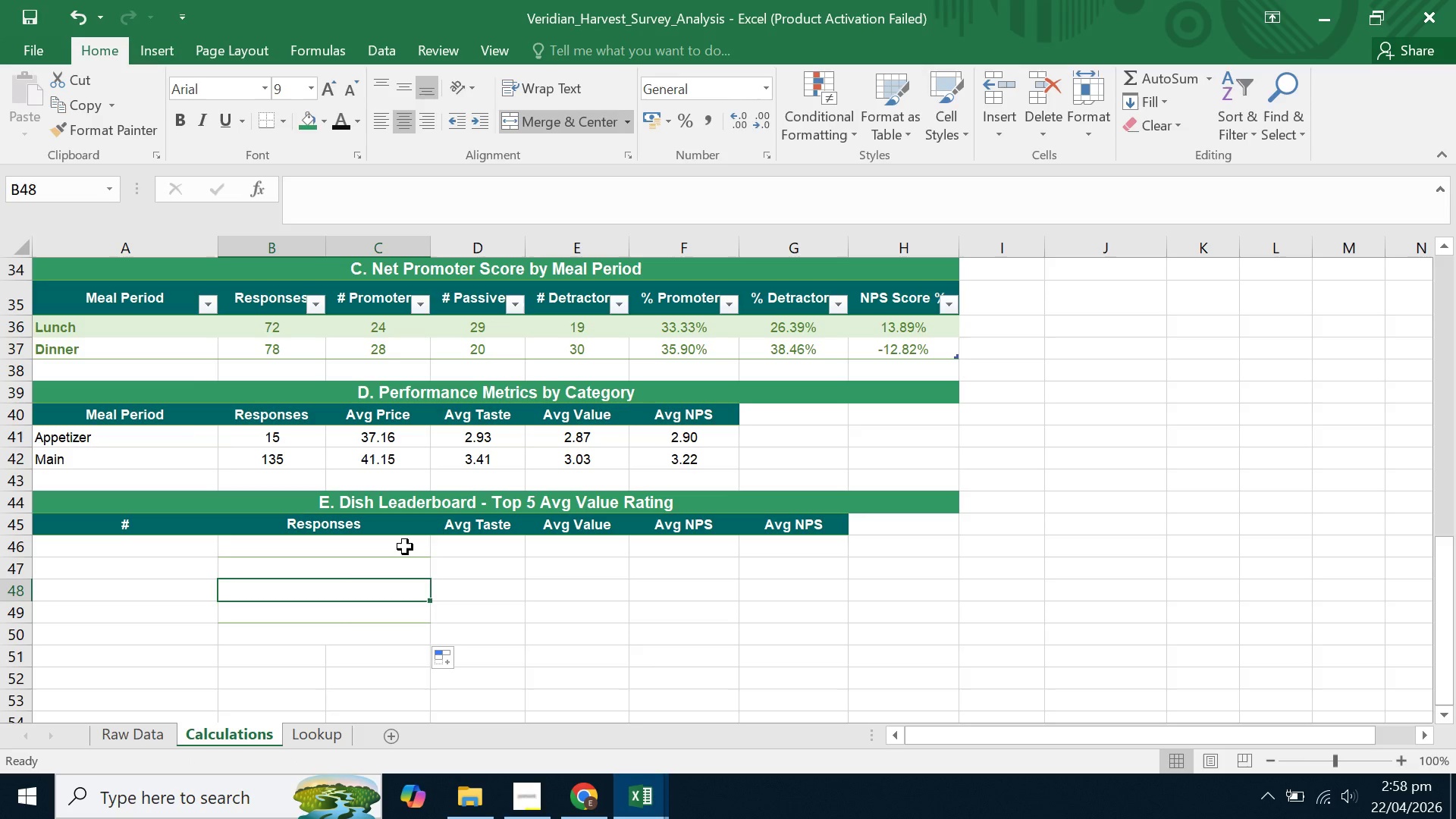 
left_click([405, 547])
 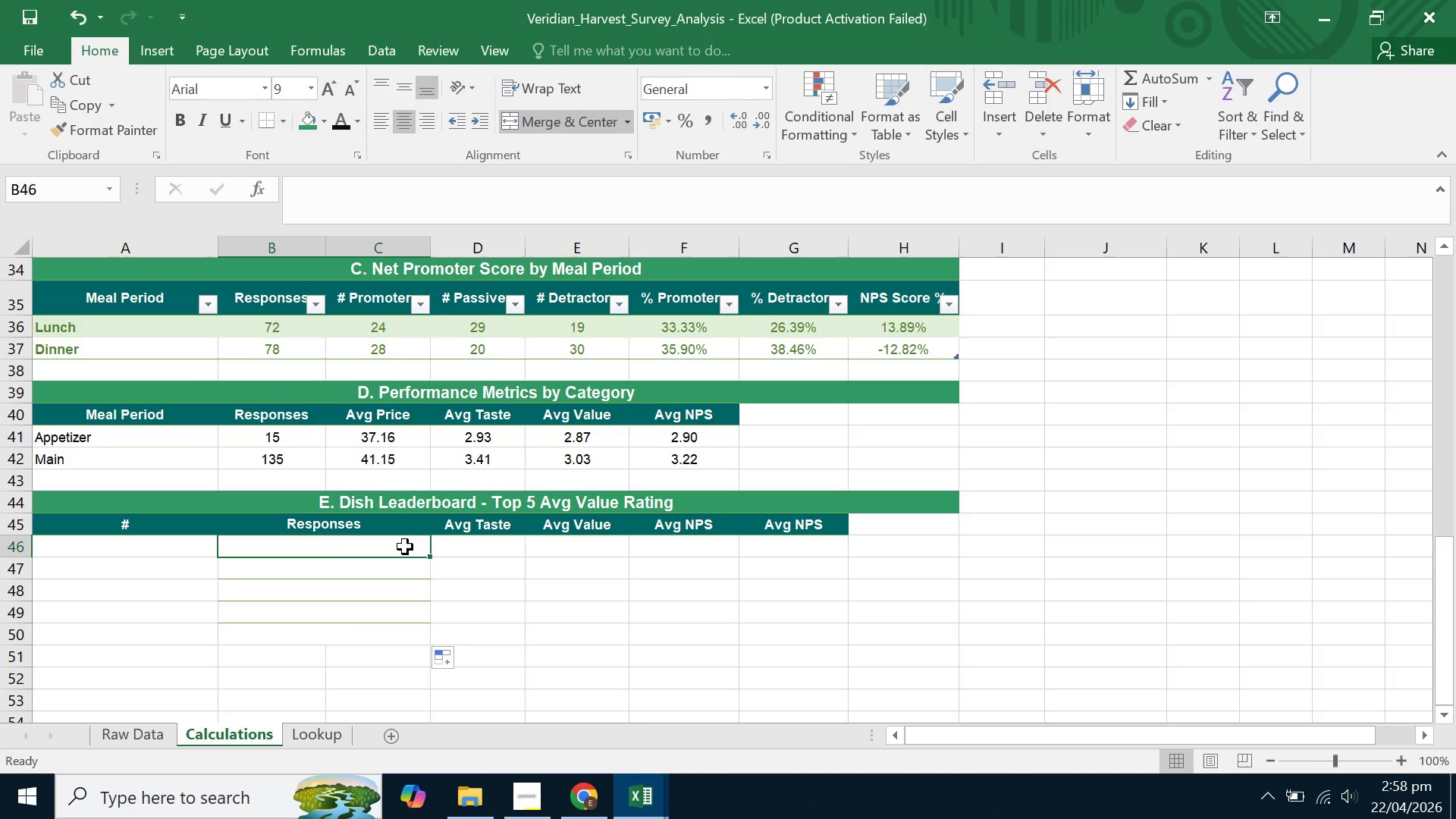 
key(Control+Z)
 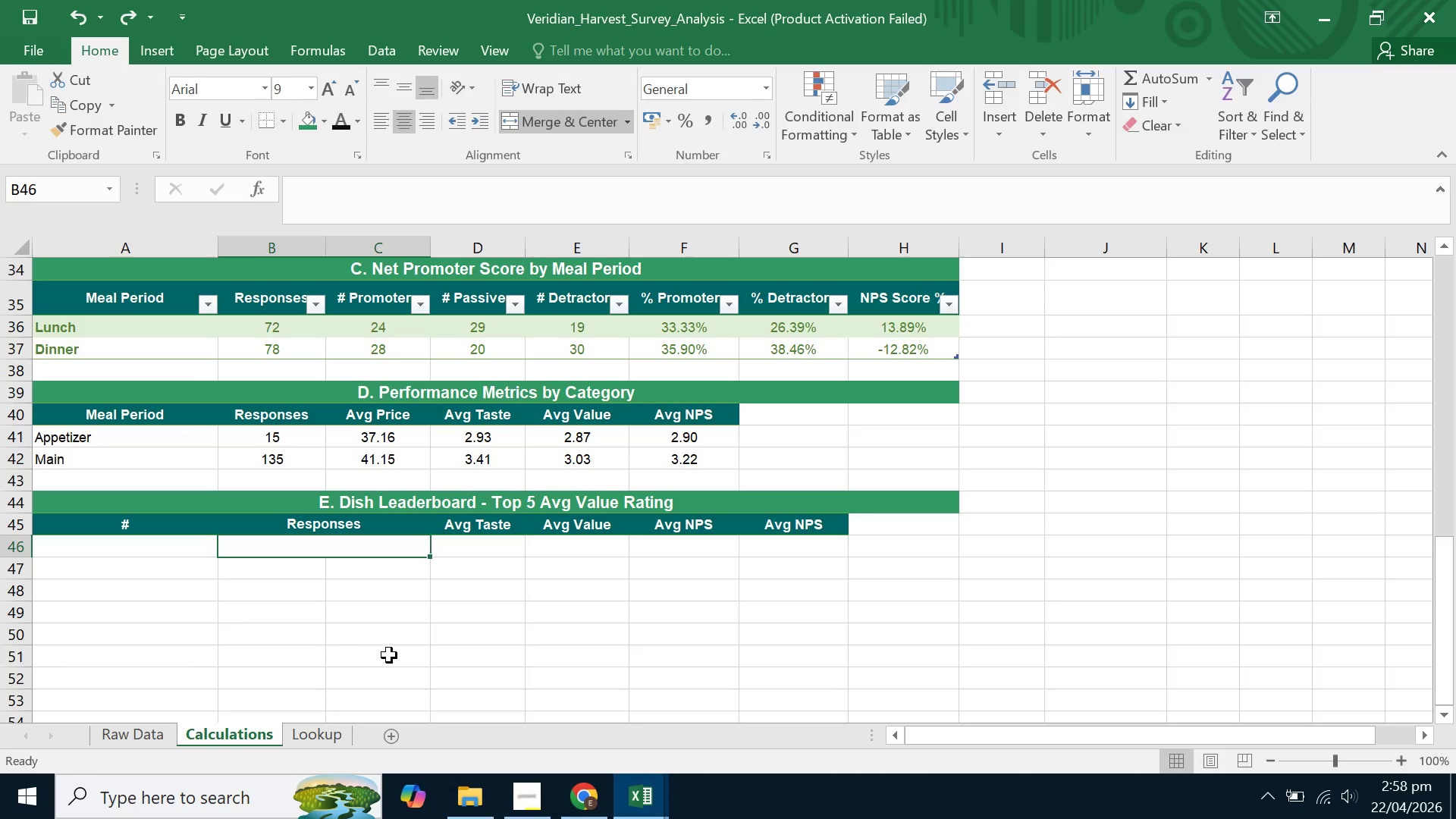 
left_click([385, 651])
 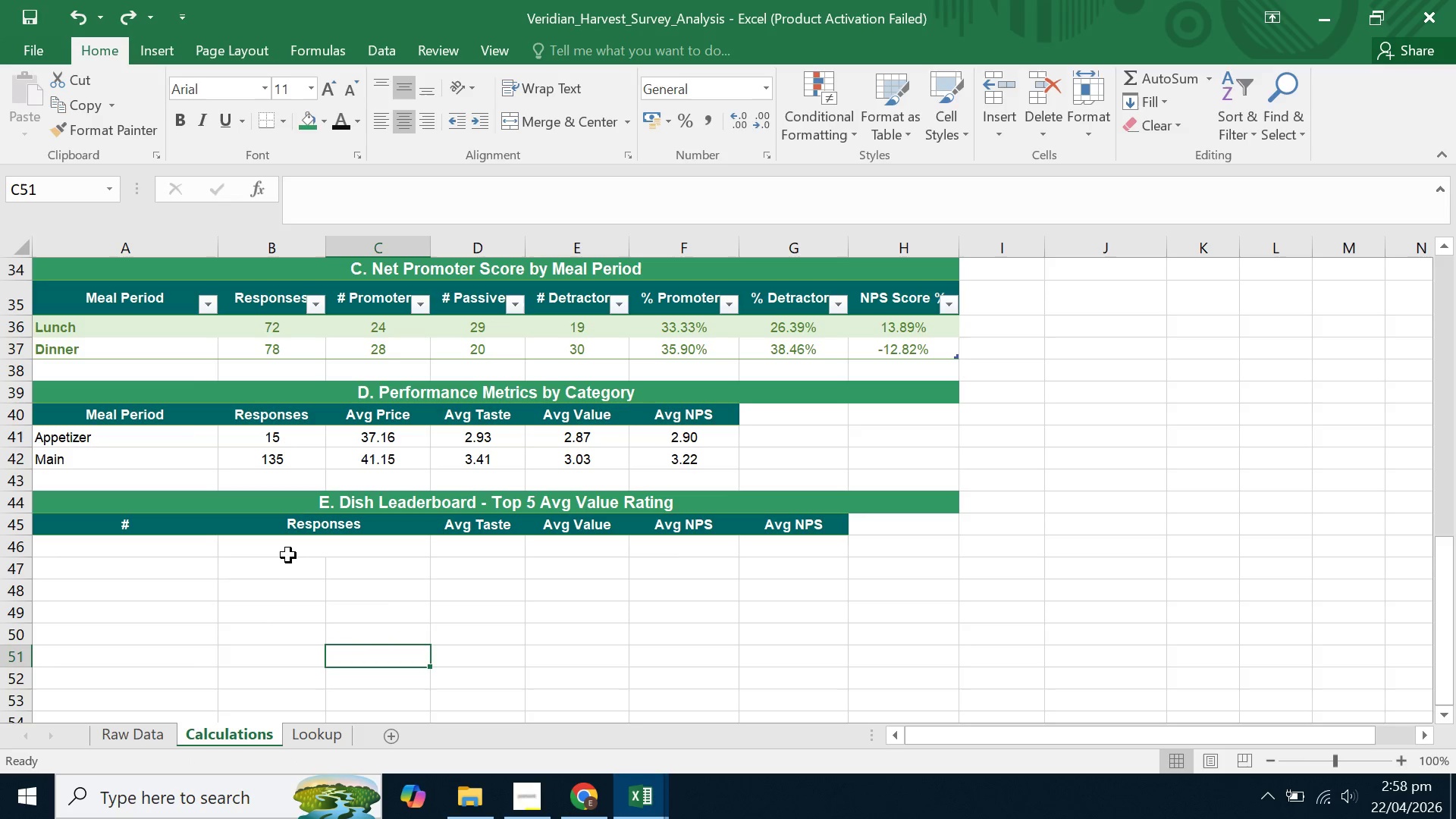 
left_click([288, 551])
 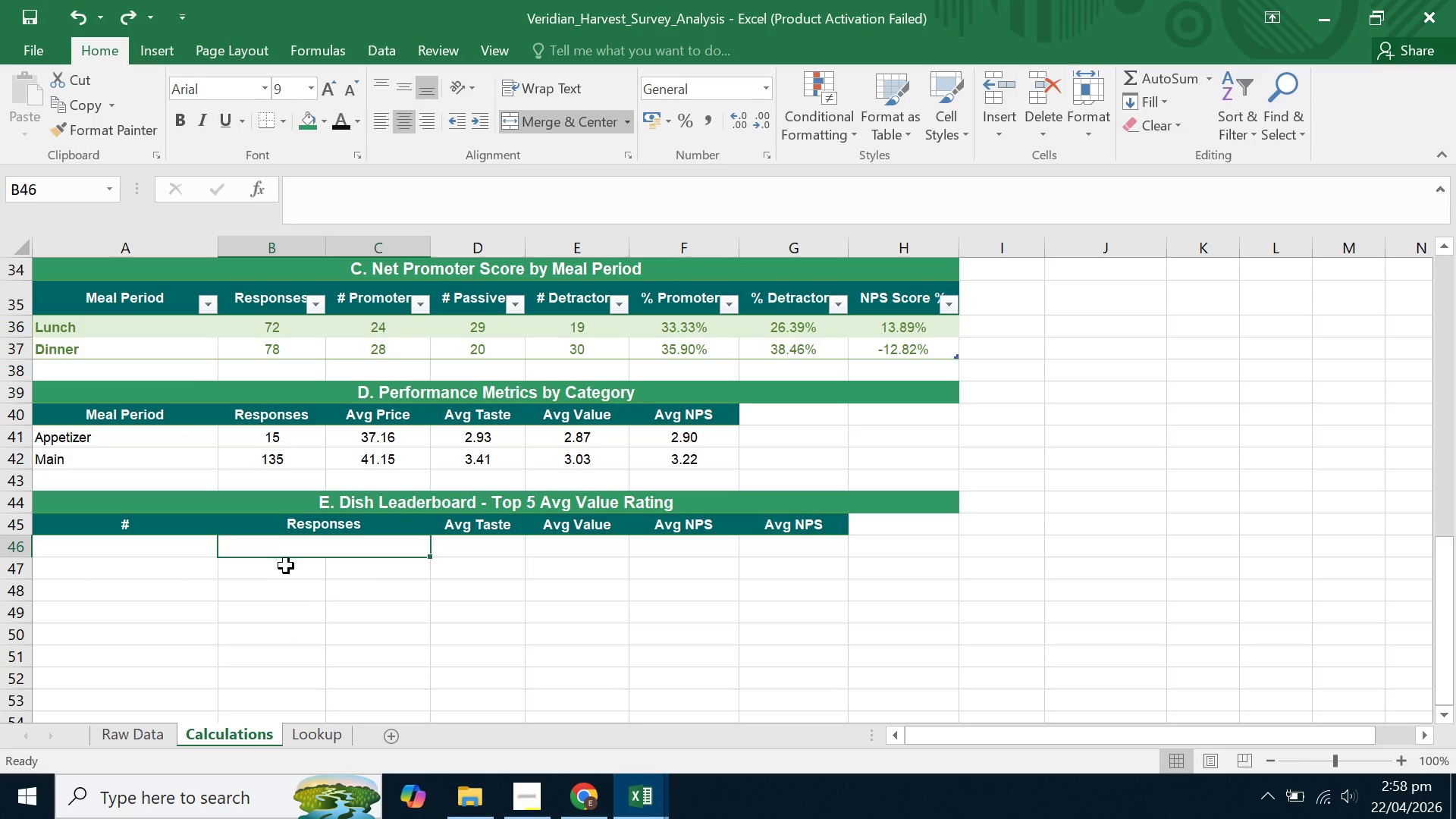 
left_click_drag(start_coordinate=[286, 566], to_coordinate=[375, 566])
 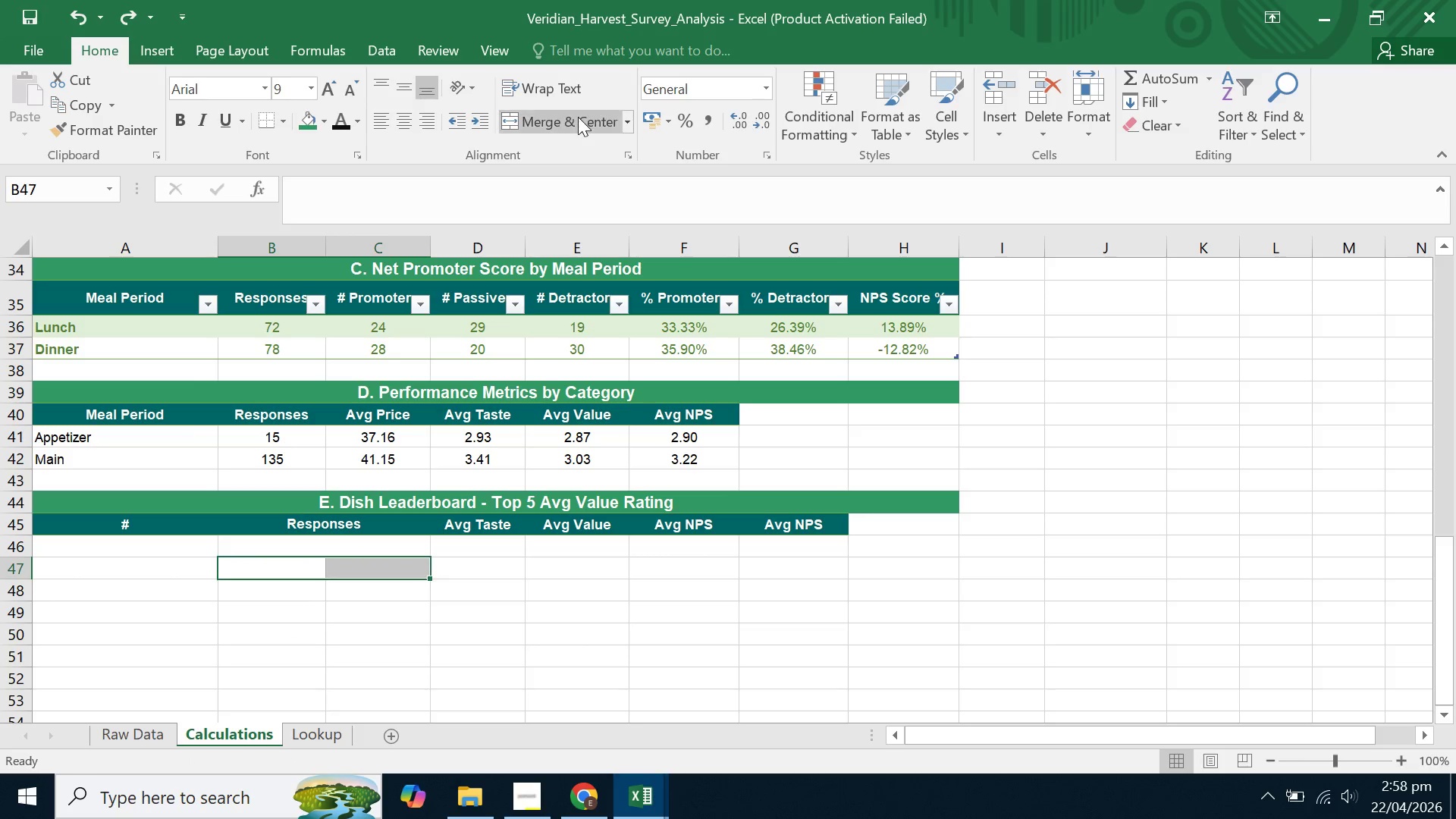 
left_click([578, 117])
 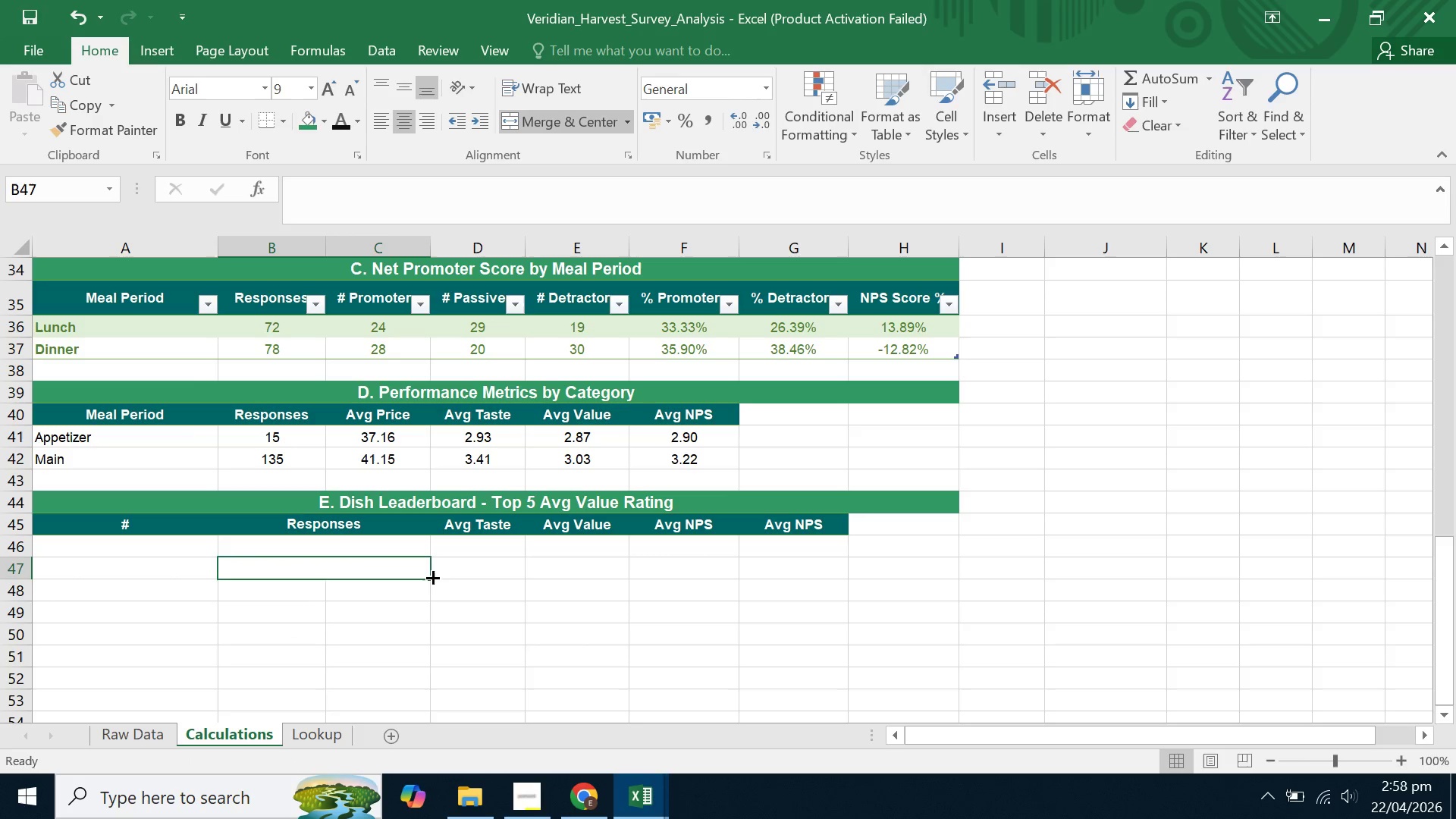 
left_click_drag(start_coordinate=[431, 576], to_coordinate=[426, 638])
 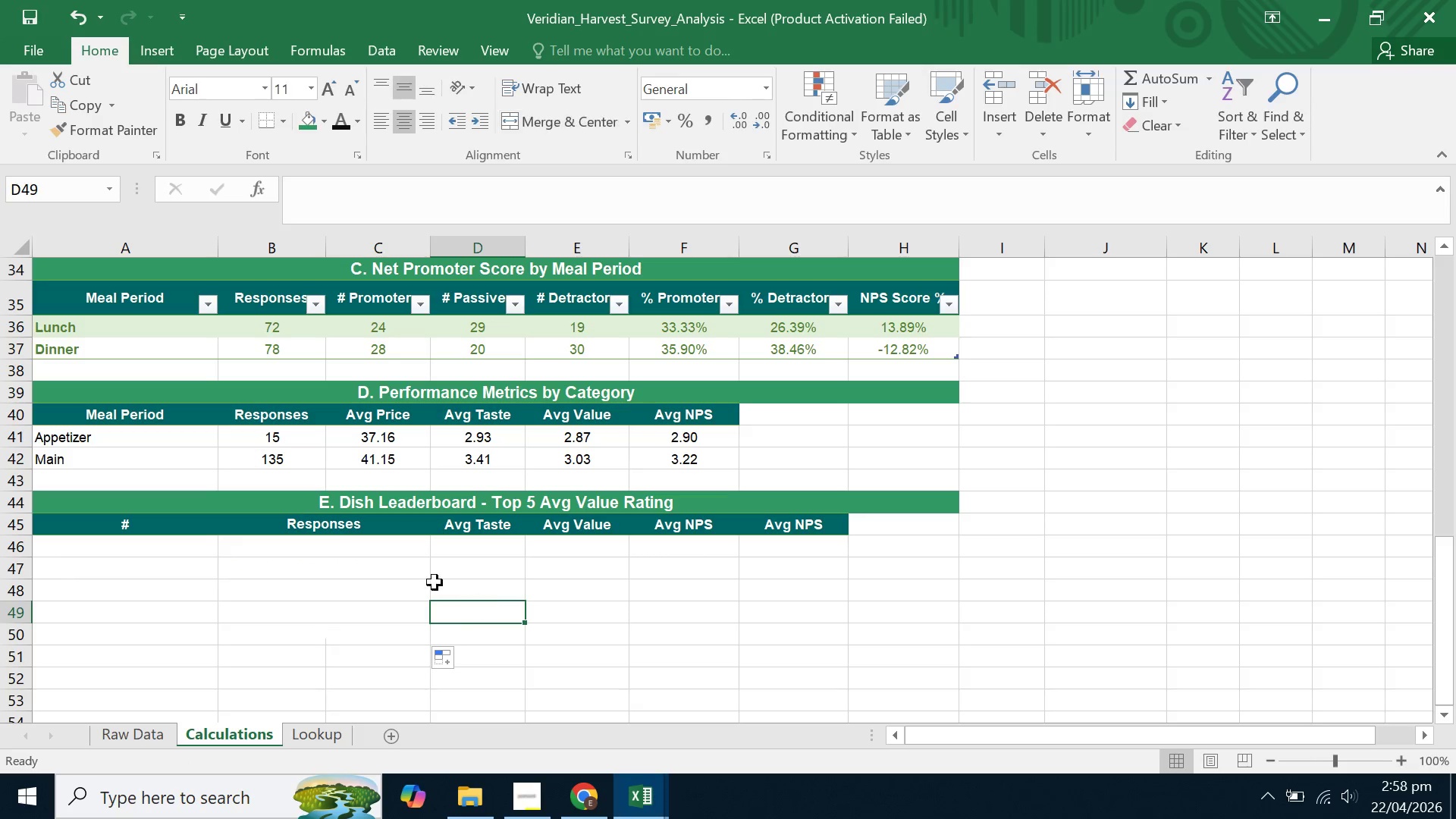 
double_click([332, 577])
 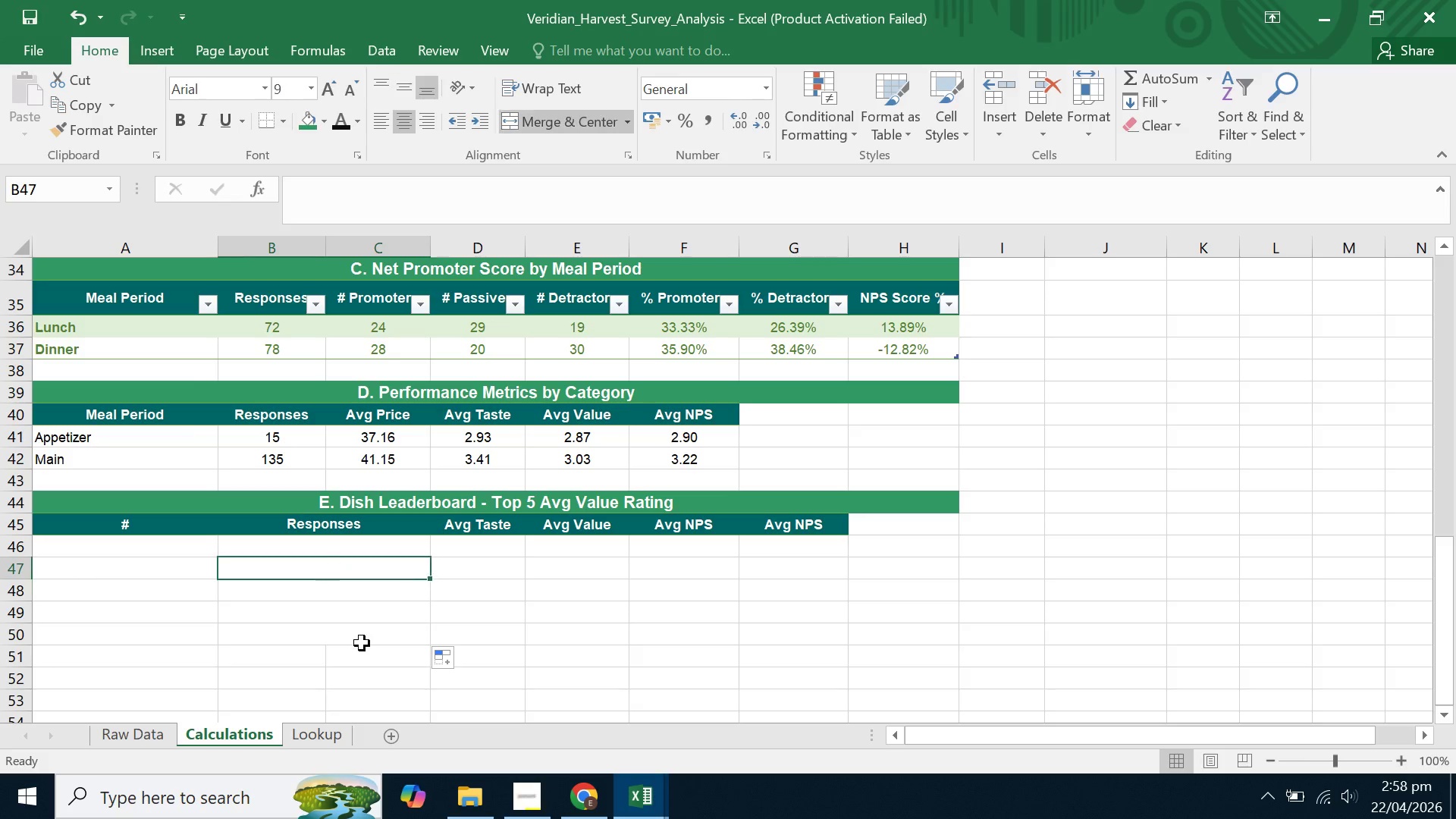 
triple_click([362, 645])
 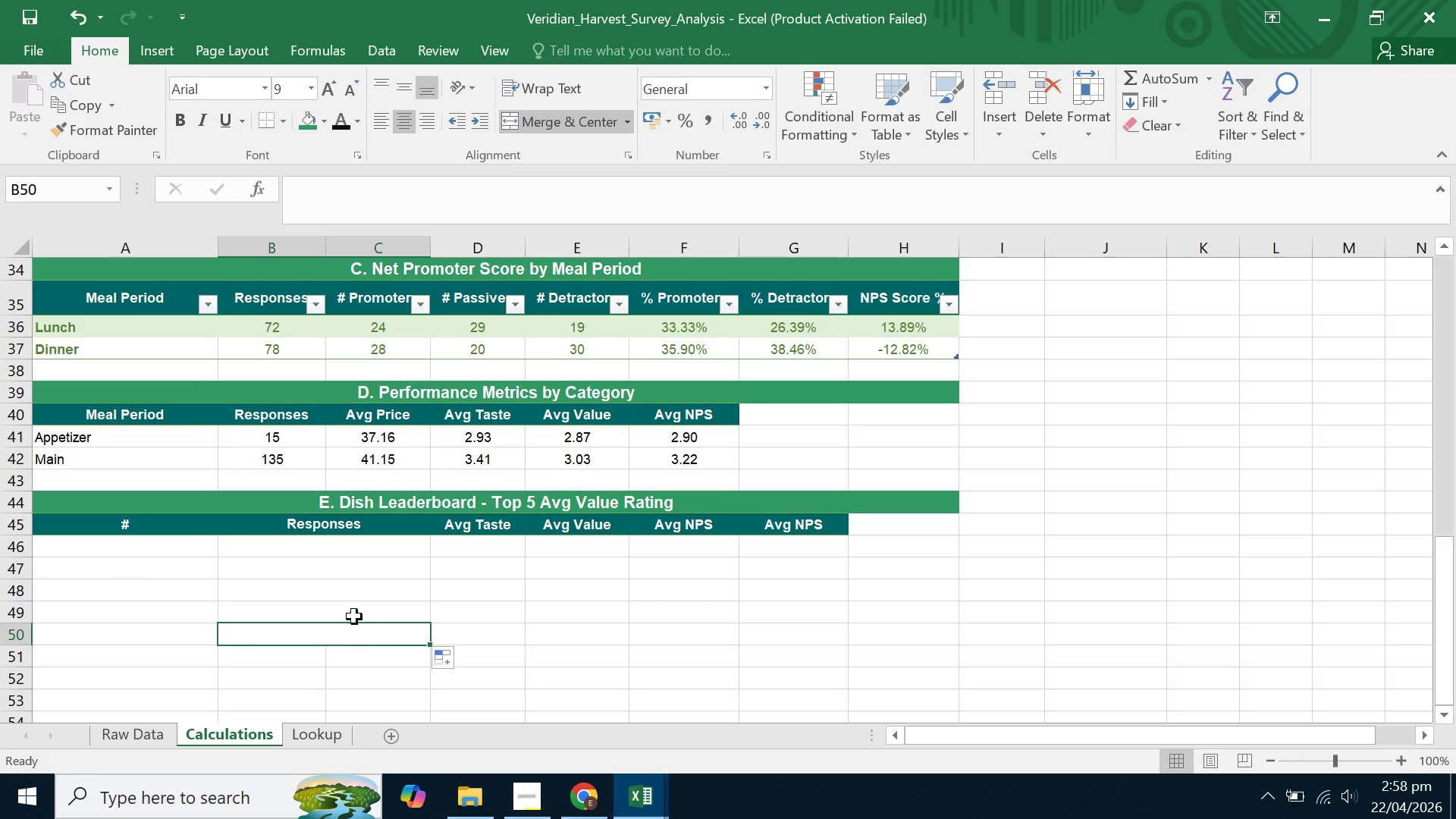 
triple_click([354, 617])
 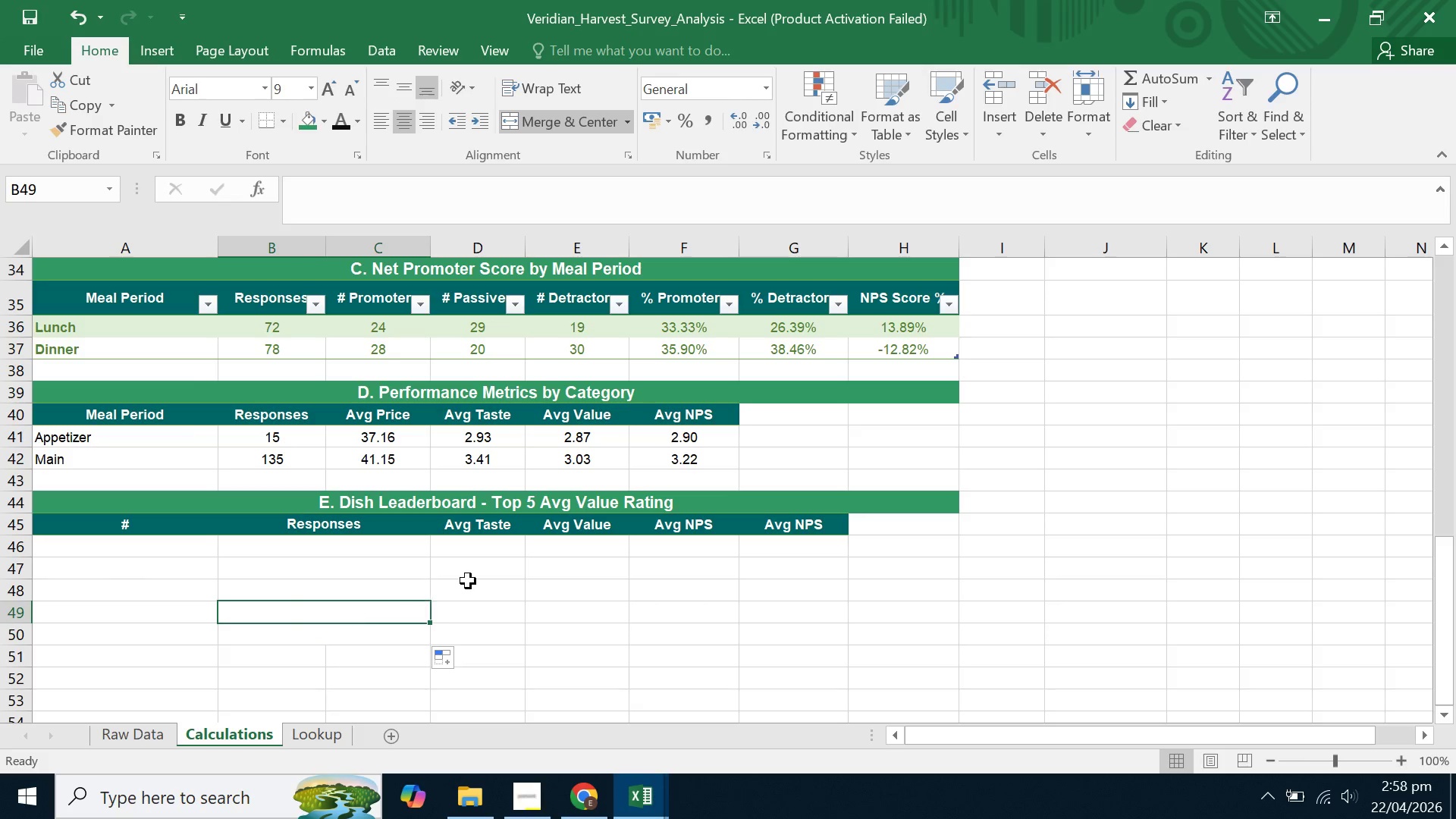 
triple_click([469, 580])
 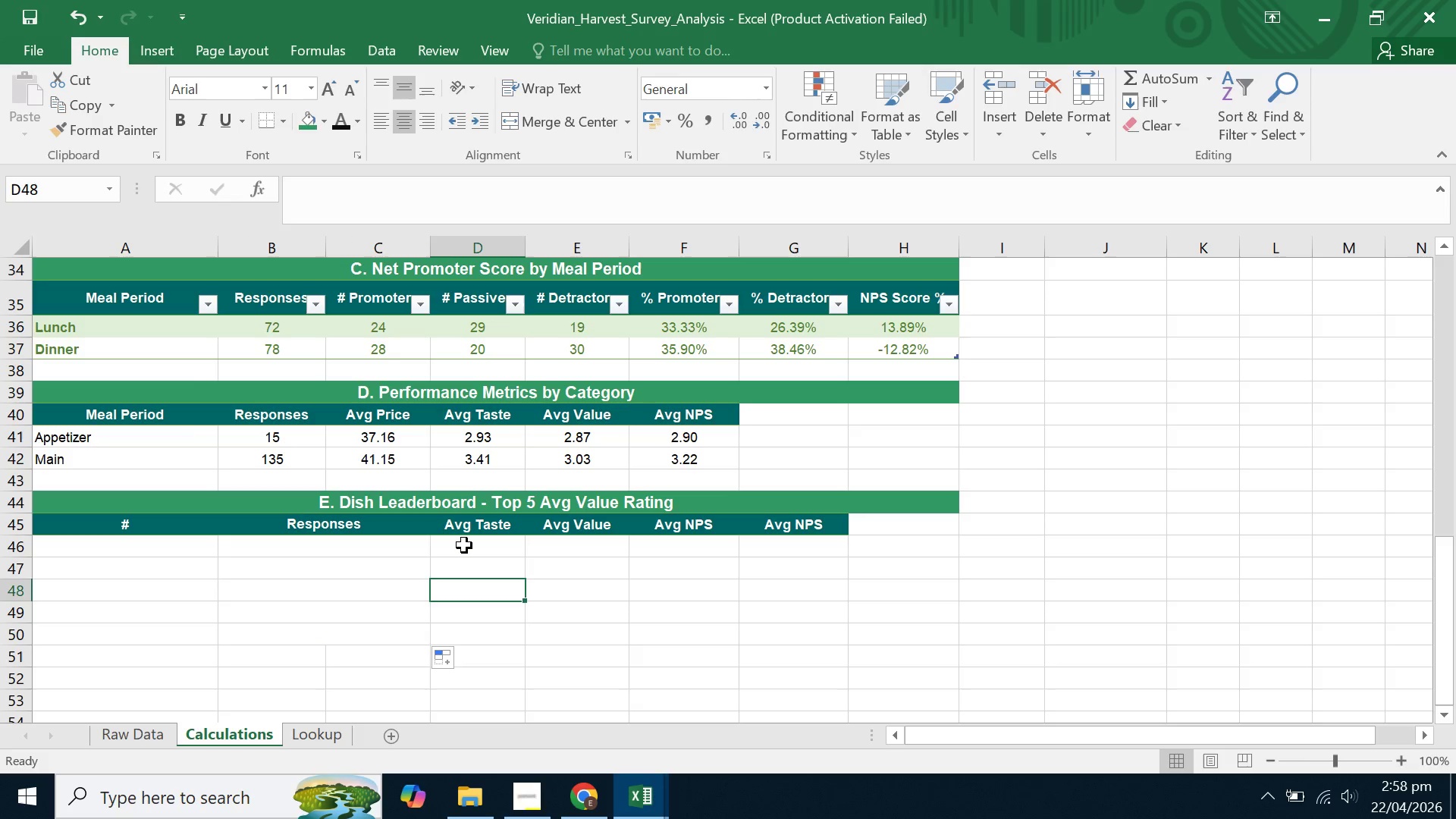 
left_click([461, 543])
 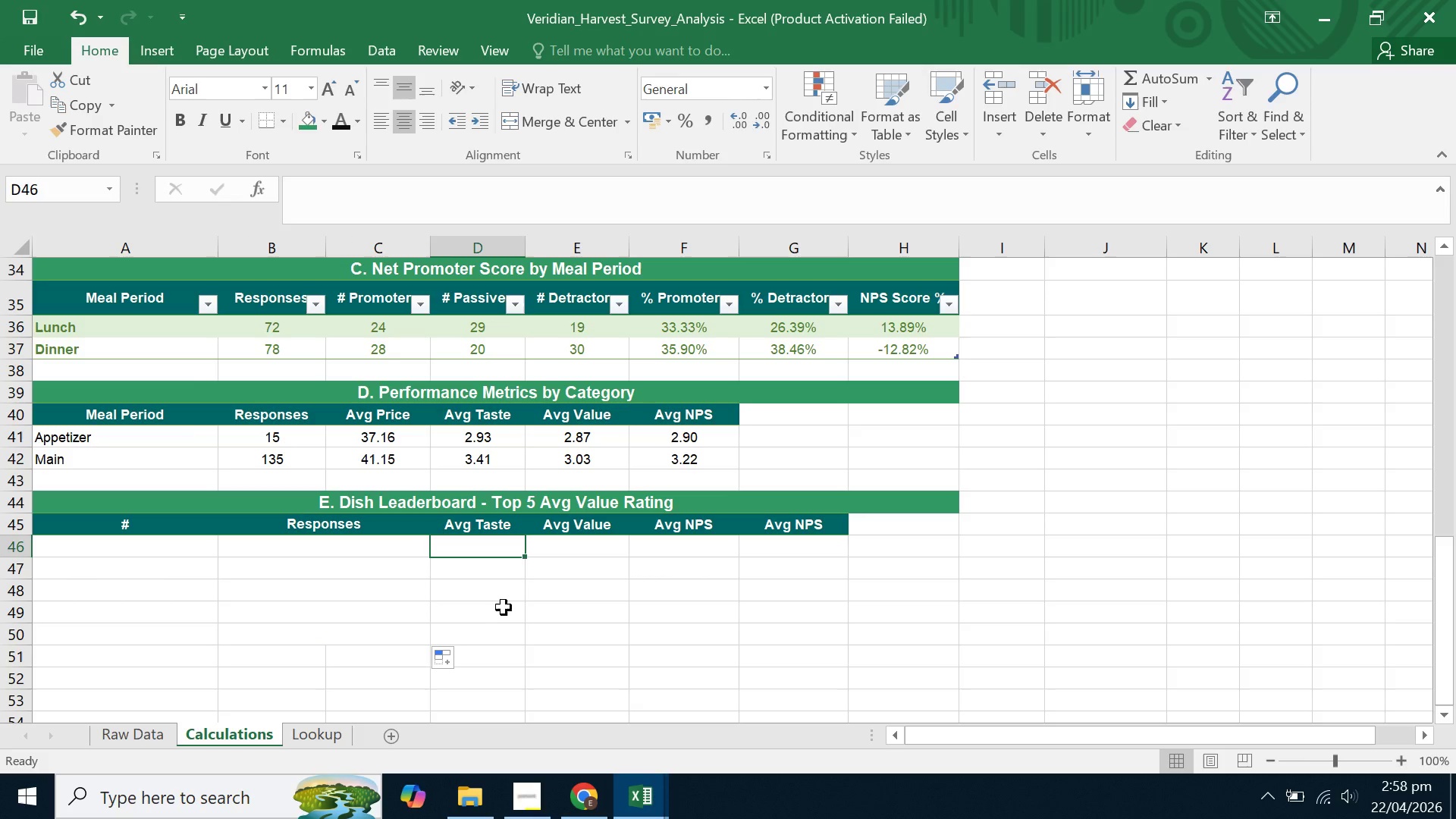 
left_click([494, 525])
 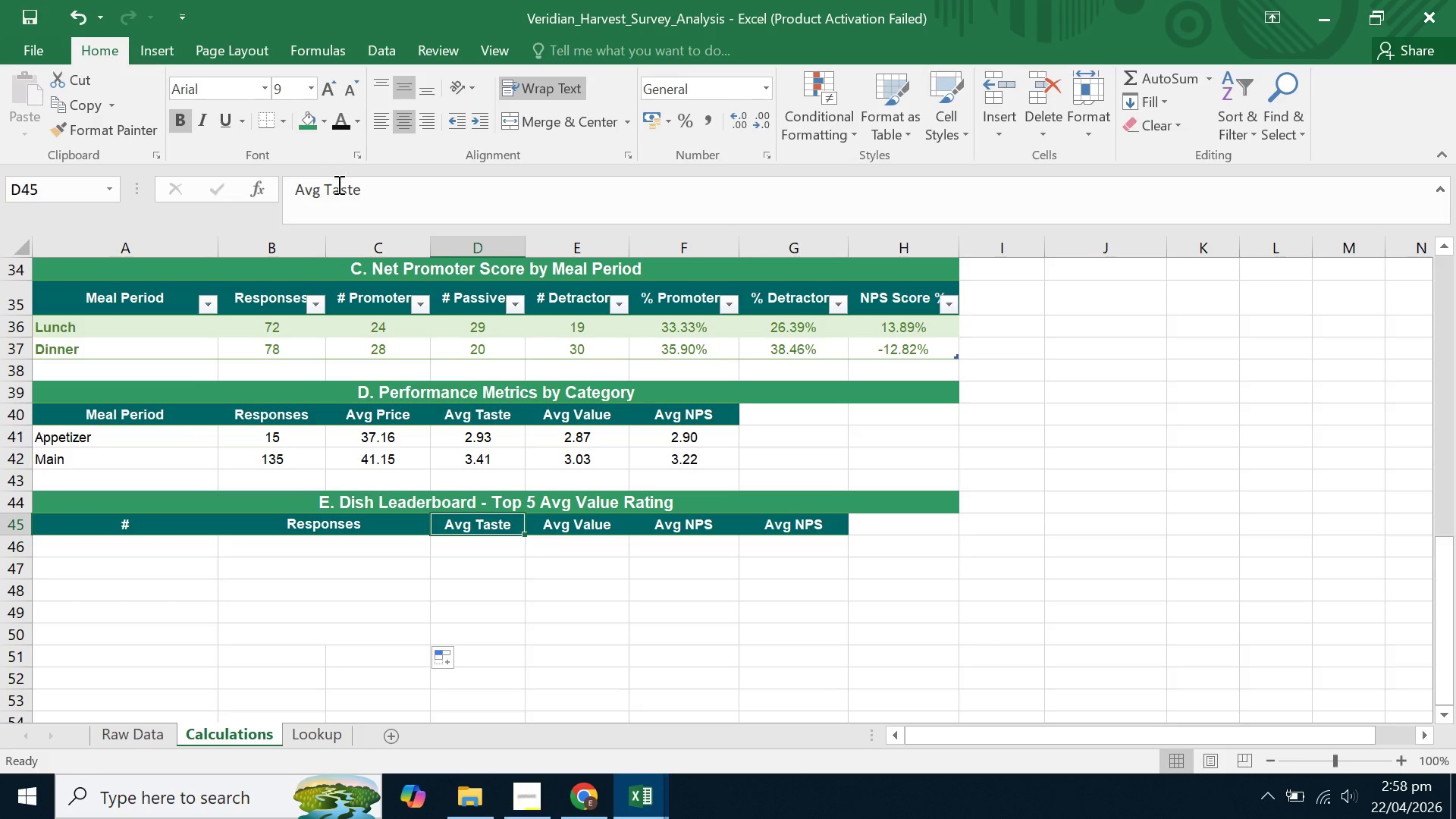 
double_click([331, 196])
 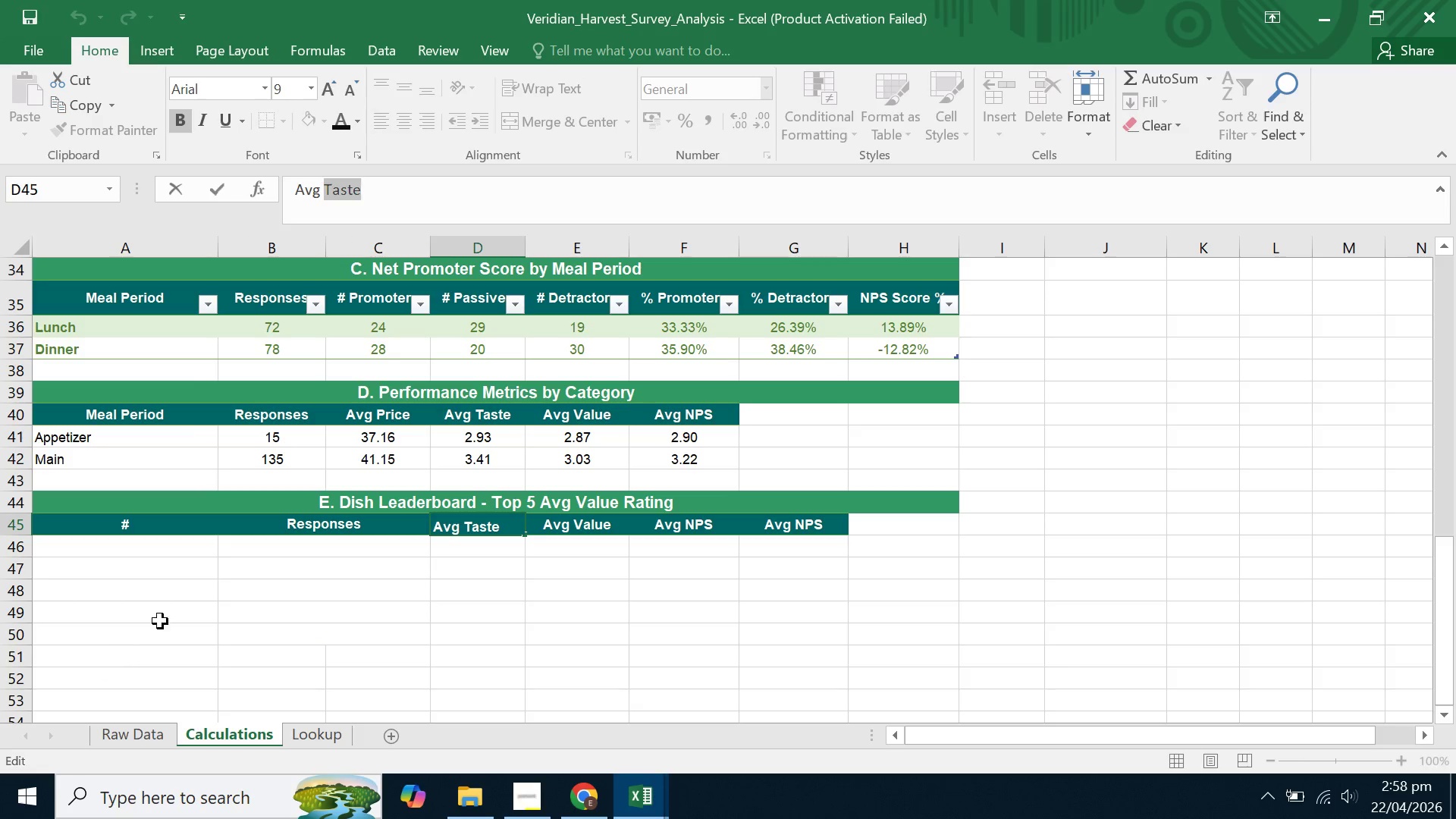 
left_click([161, 539])
 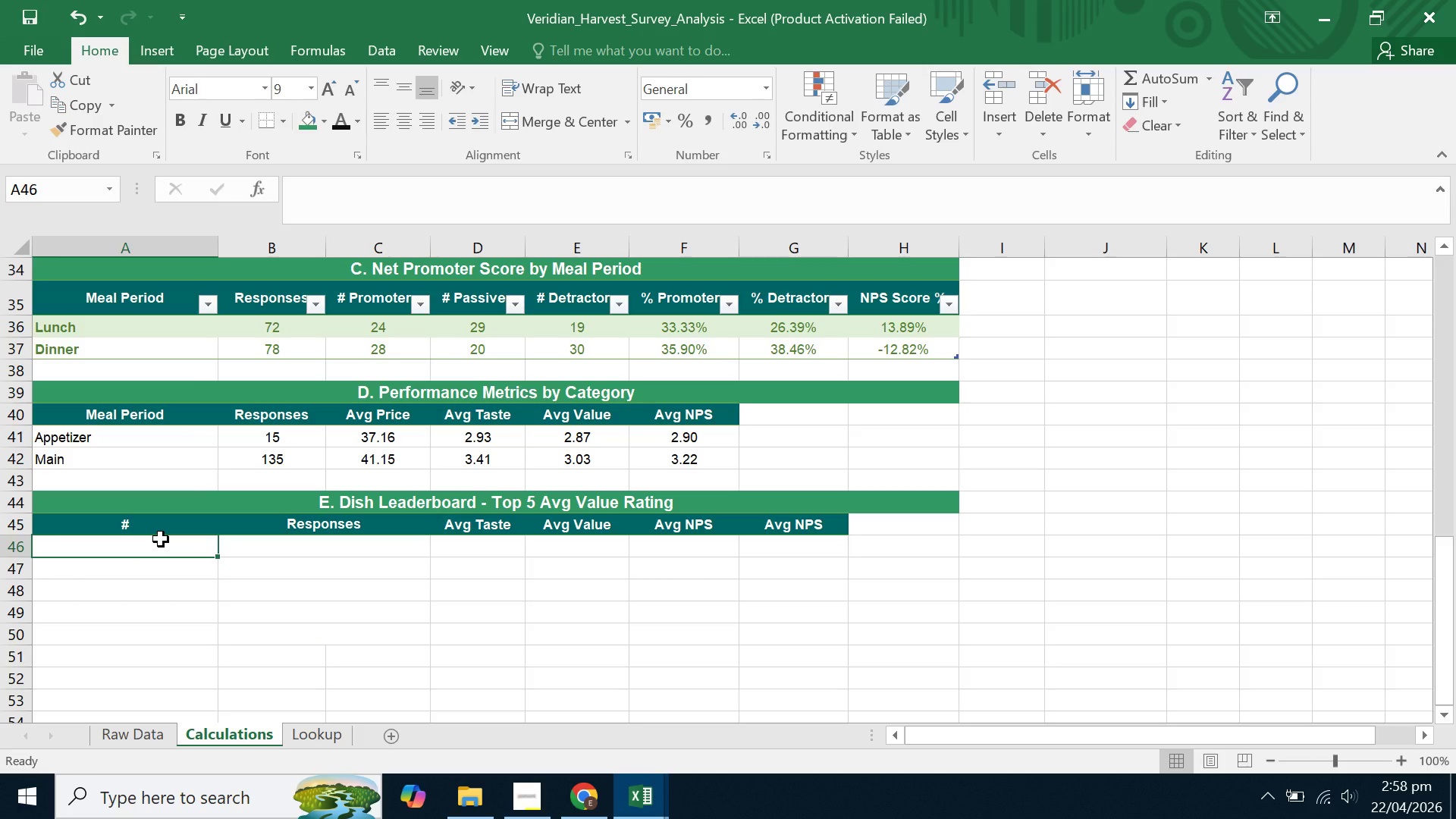 
key(1)
 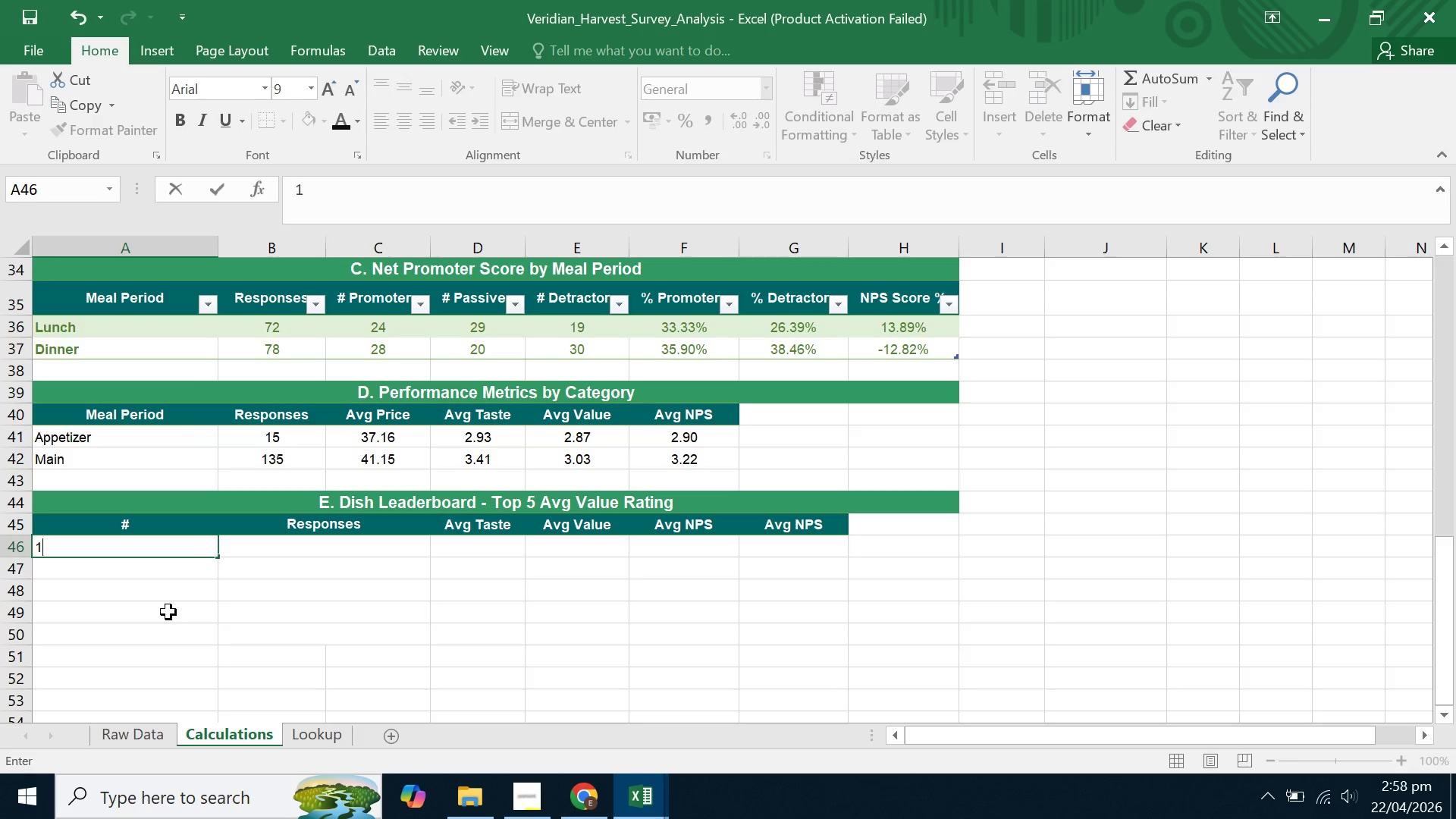 
left_click([168, 612])
 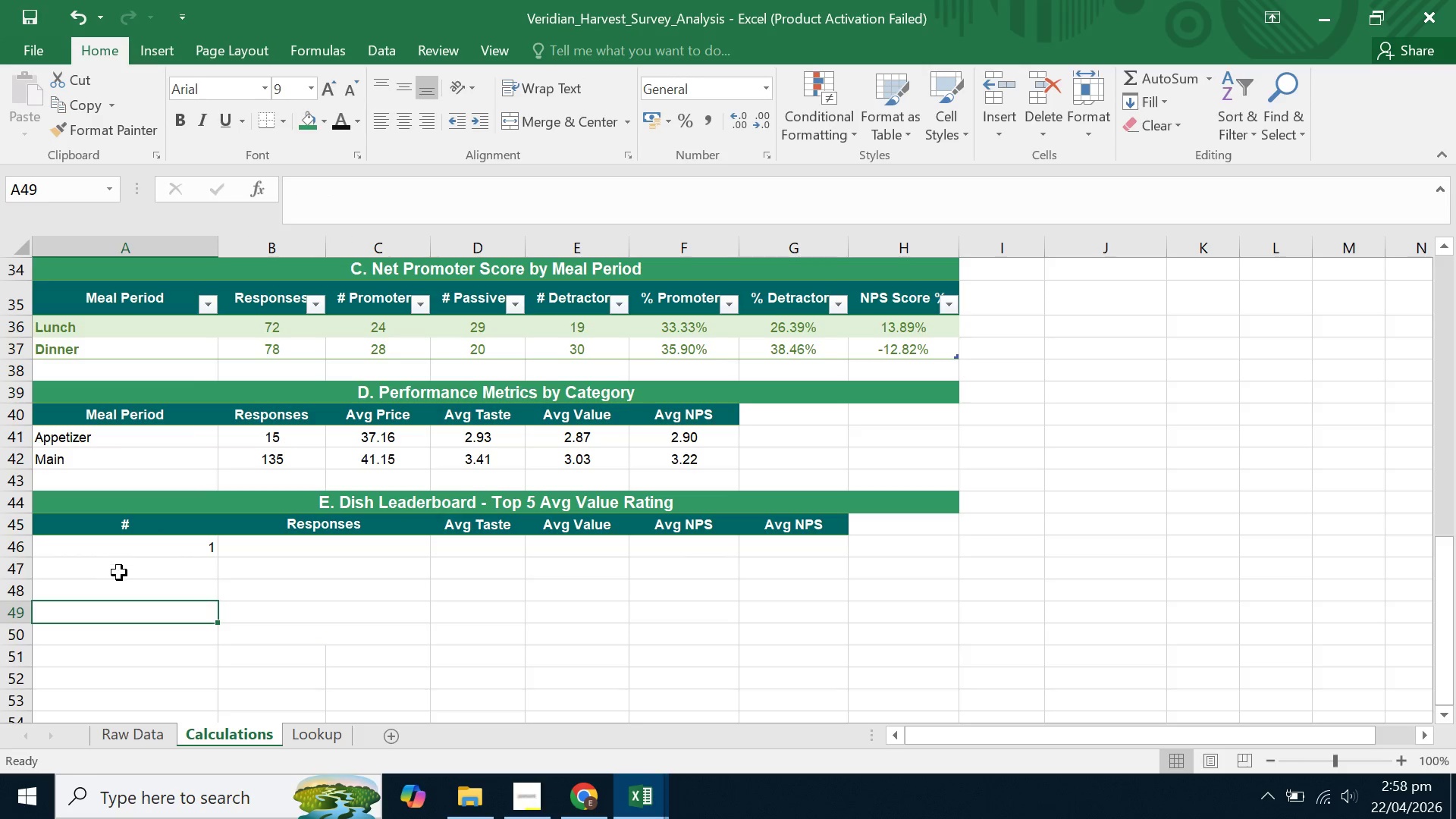 
left_click([119, 573])
 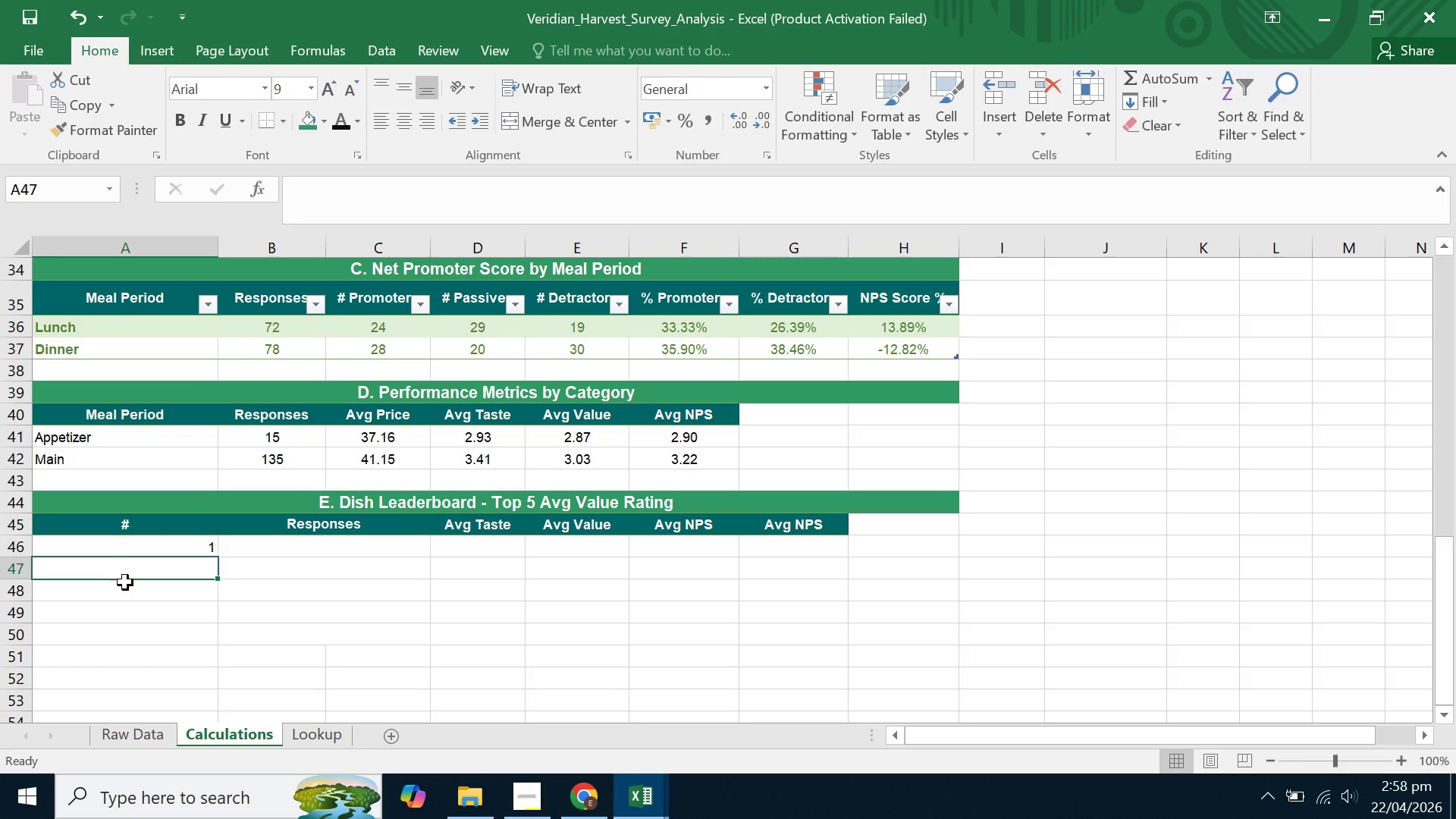 
key(2)
 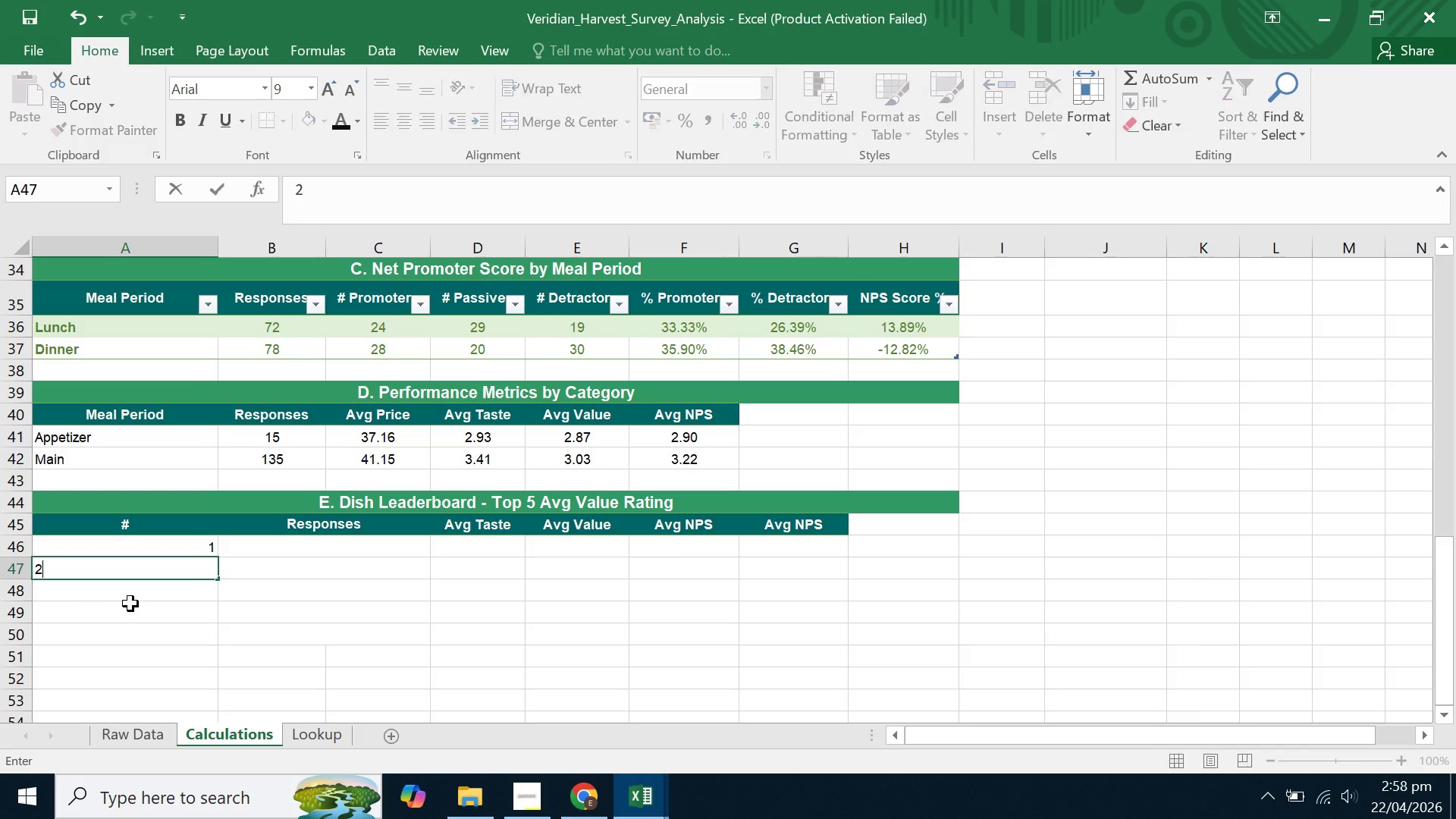 
left_click([129, 595])
 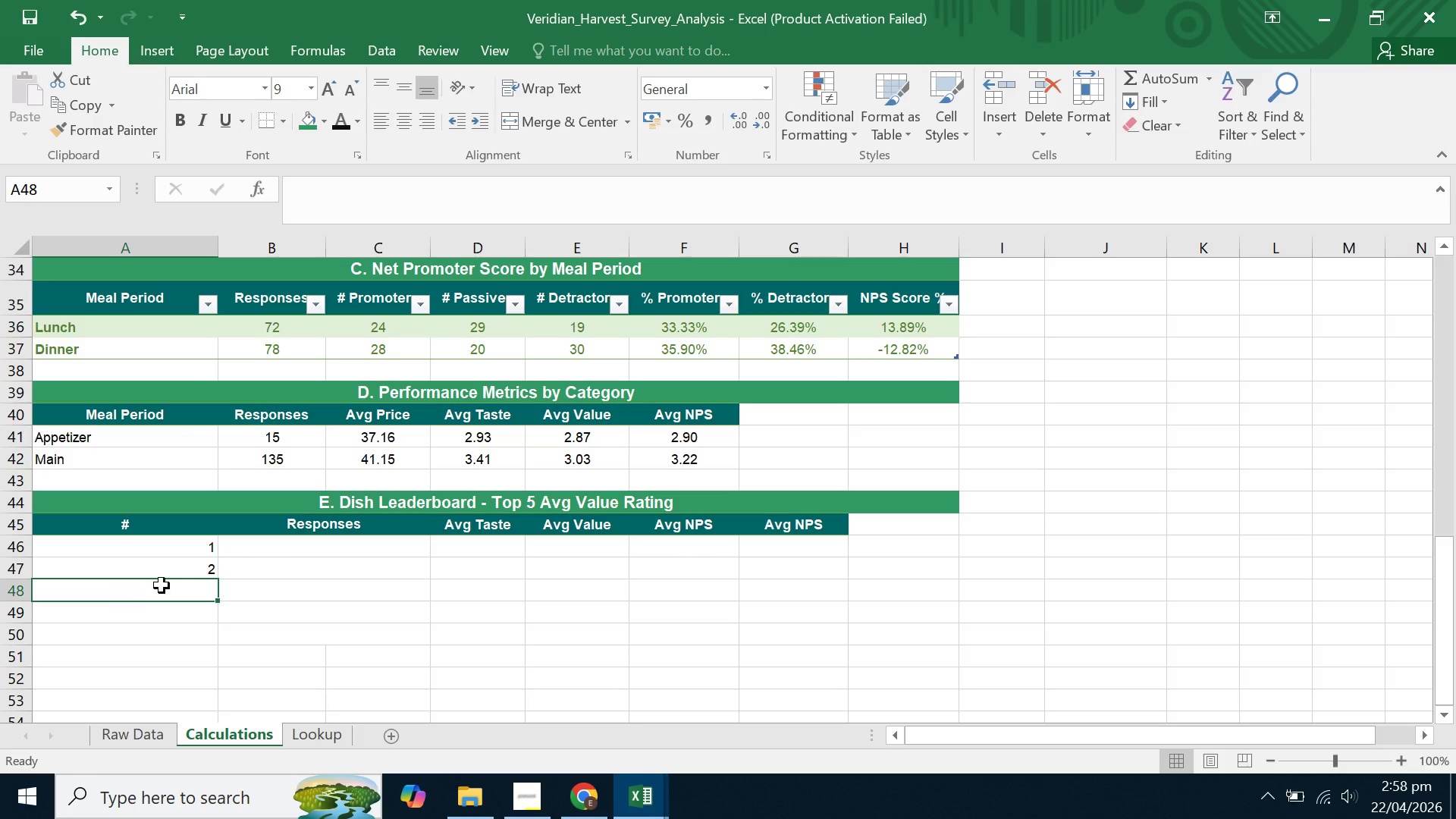 
left_click_drag(start_coordinate=[199, 555], to_coordinate=[199, 576])
 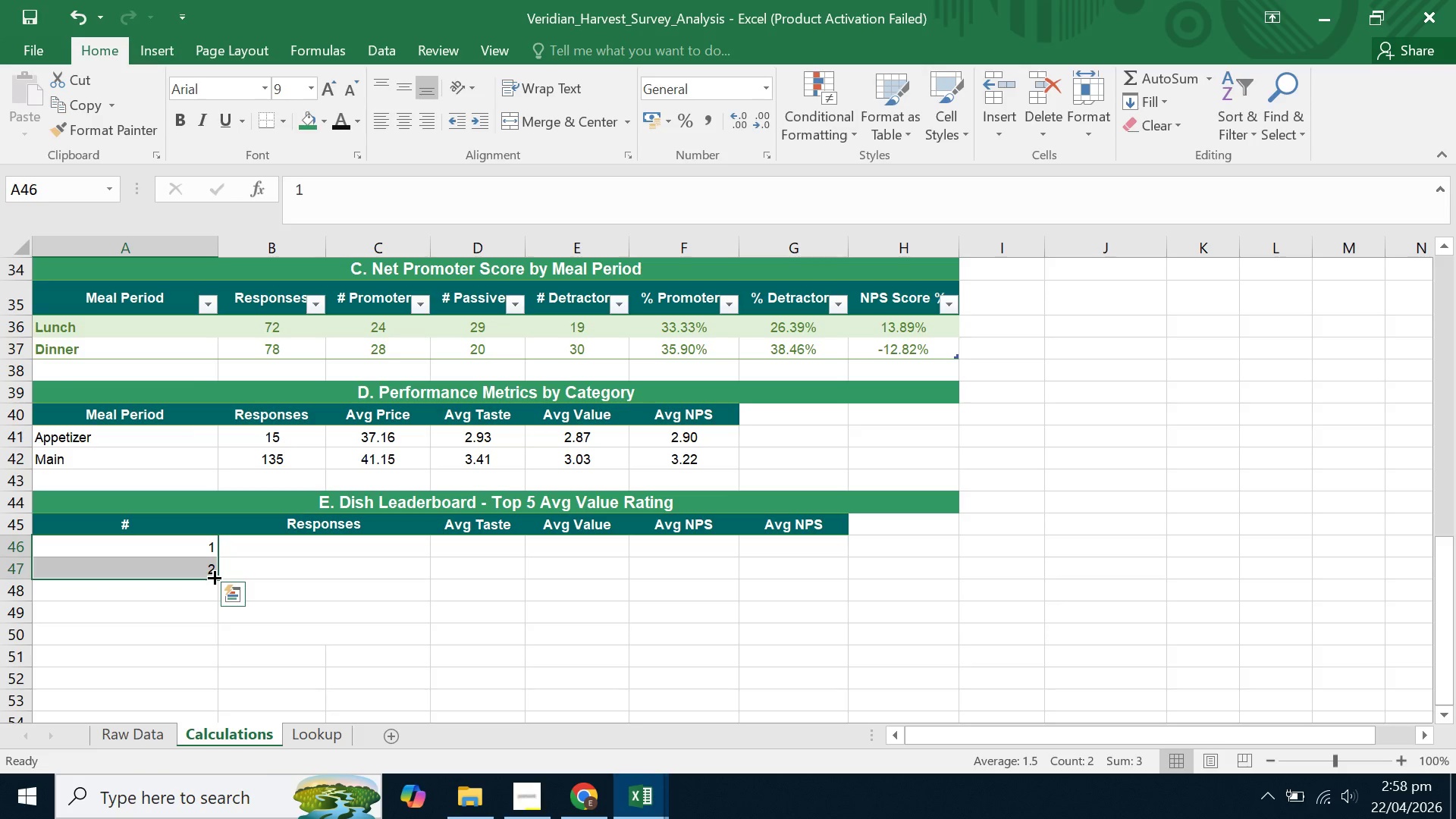 
left_click_drag(start_coordinate=[213, 576], to_coordinate=[206, 640])
 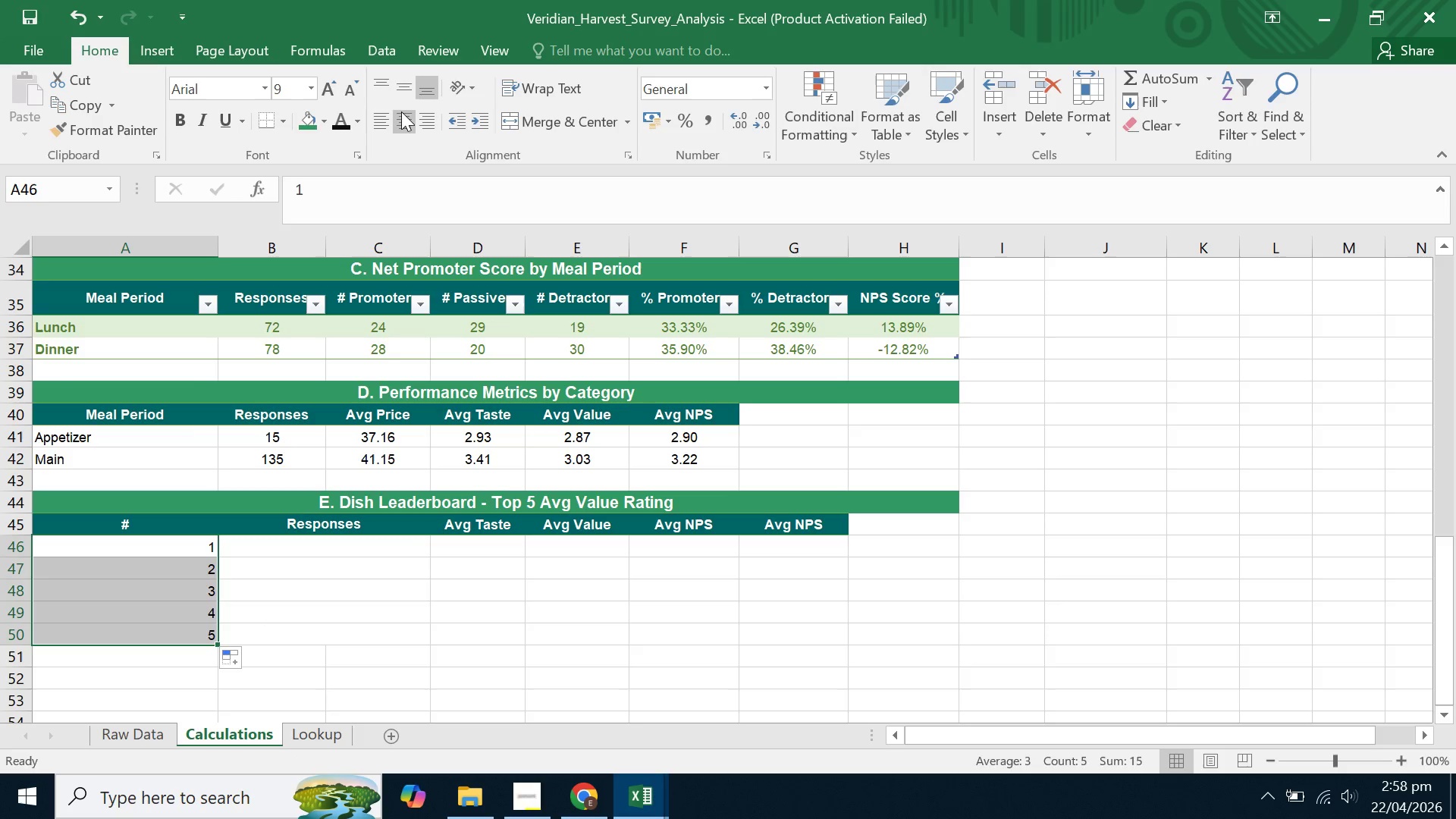 
left_click([404, 121])
 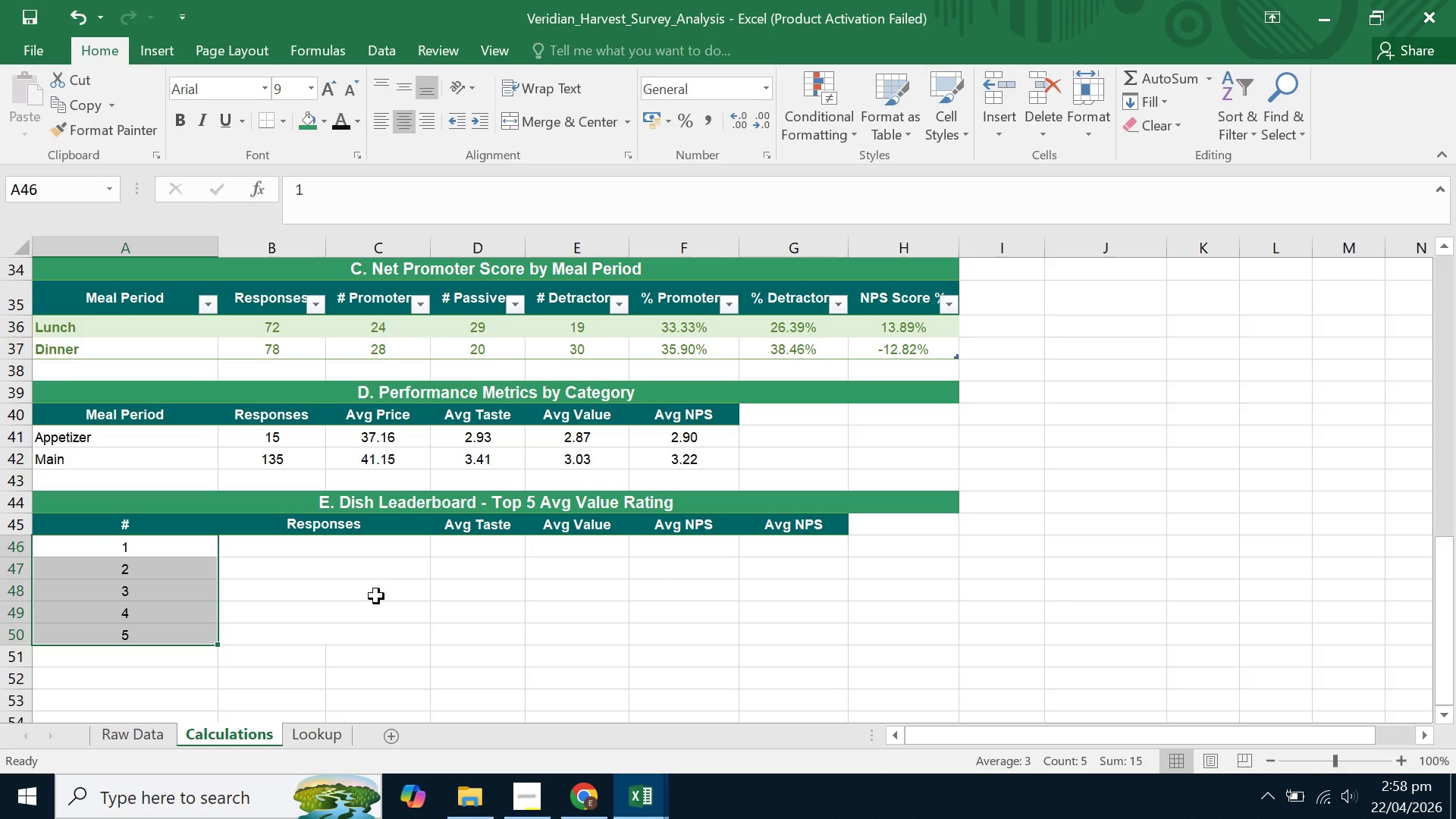 
left_click([376, 597])
 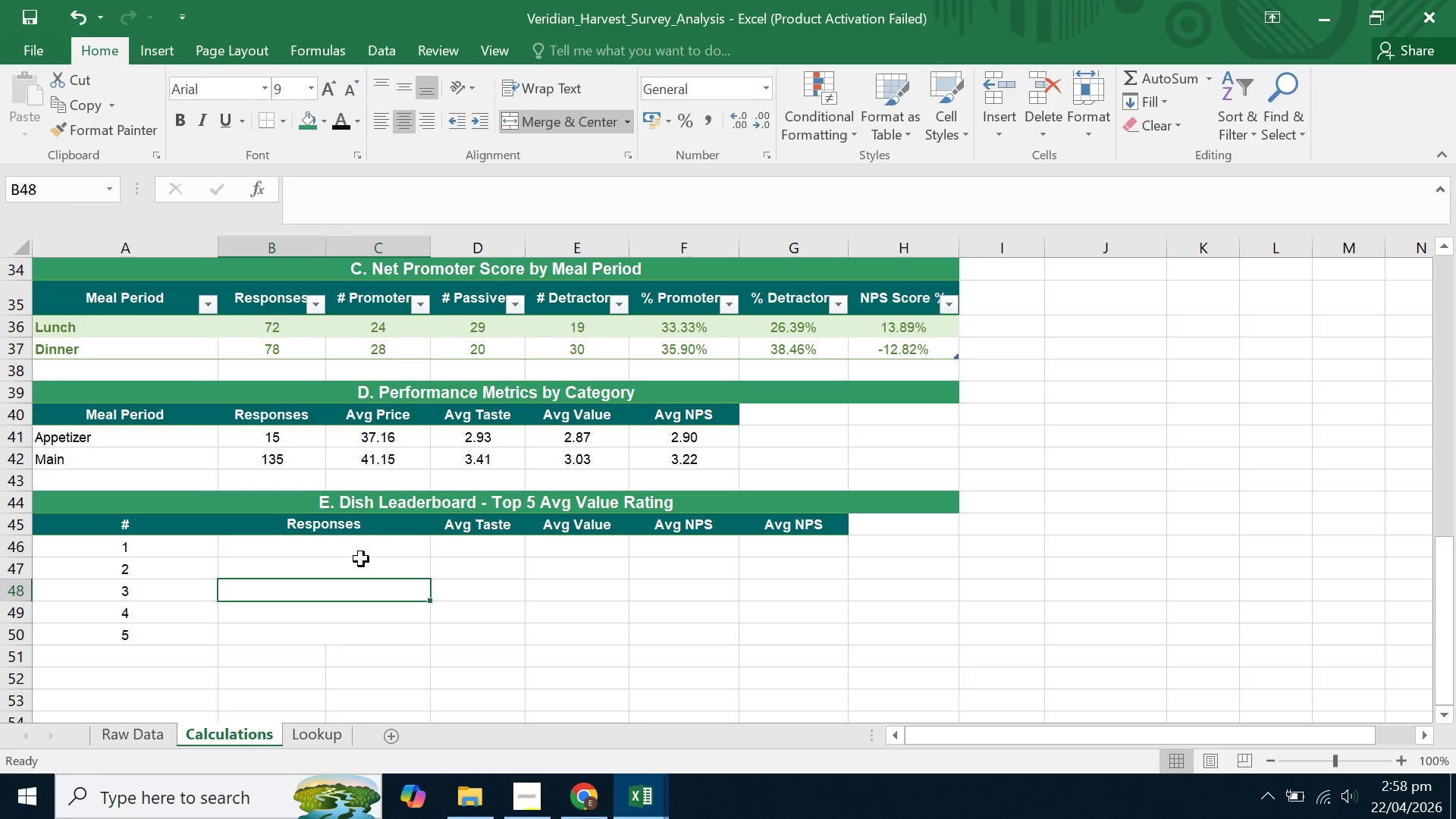 
double_click([265, 511])
 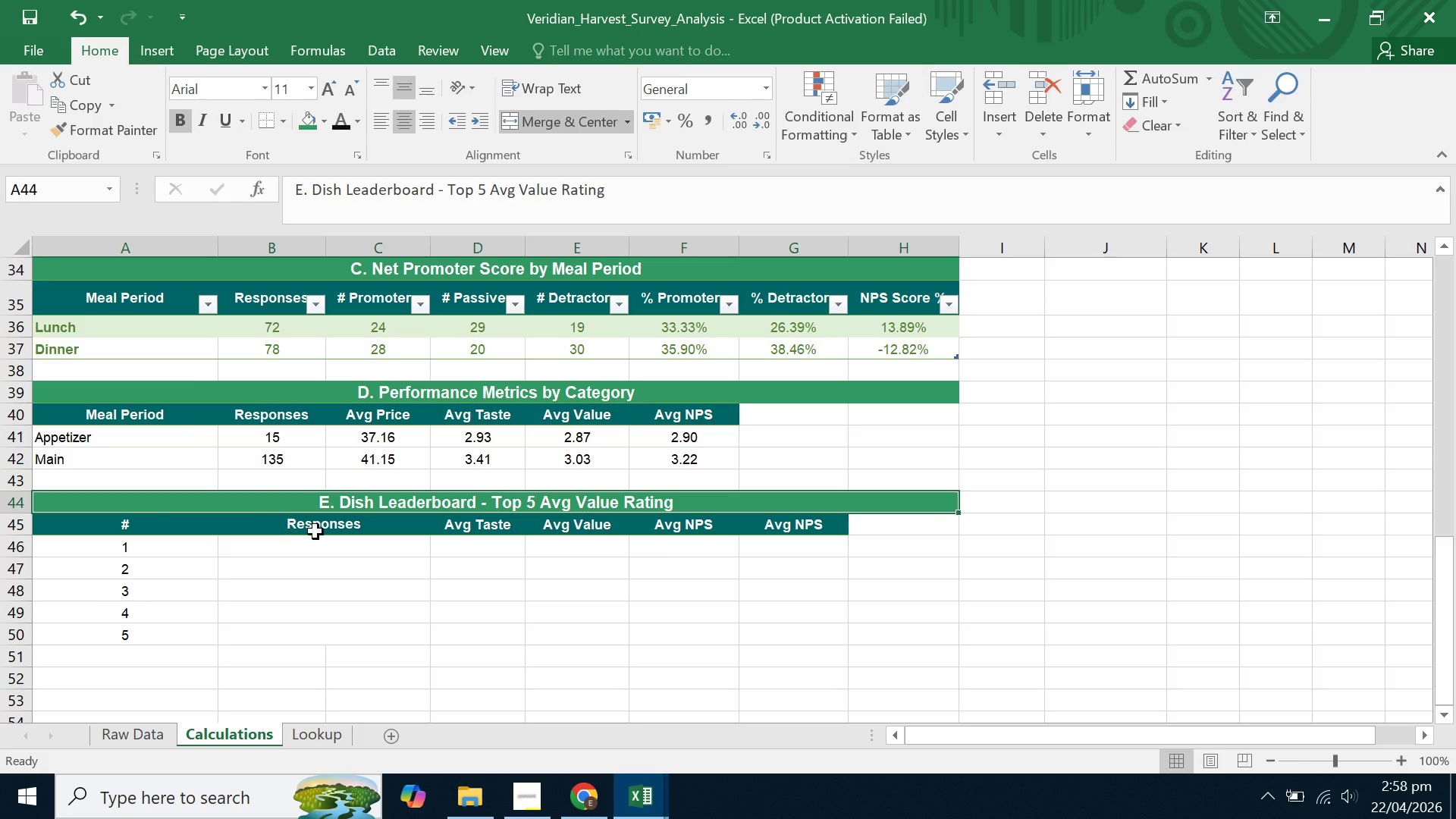 
triple_click([317, 532])
 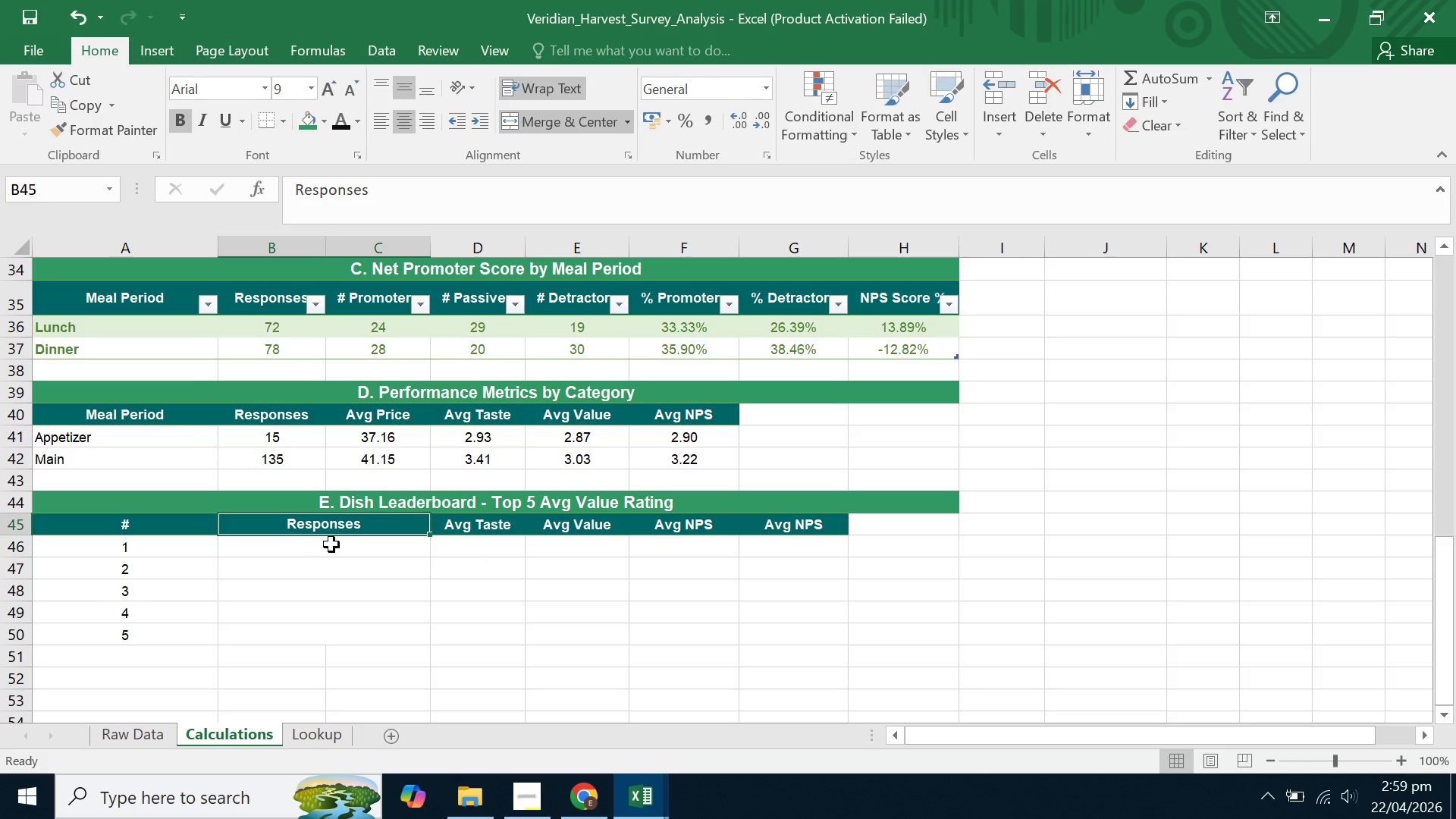 
double_click([573, 523])
 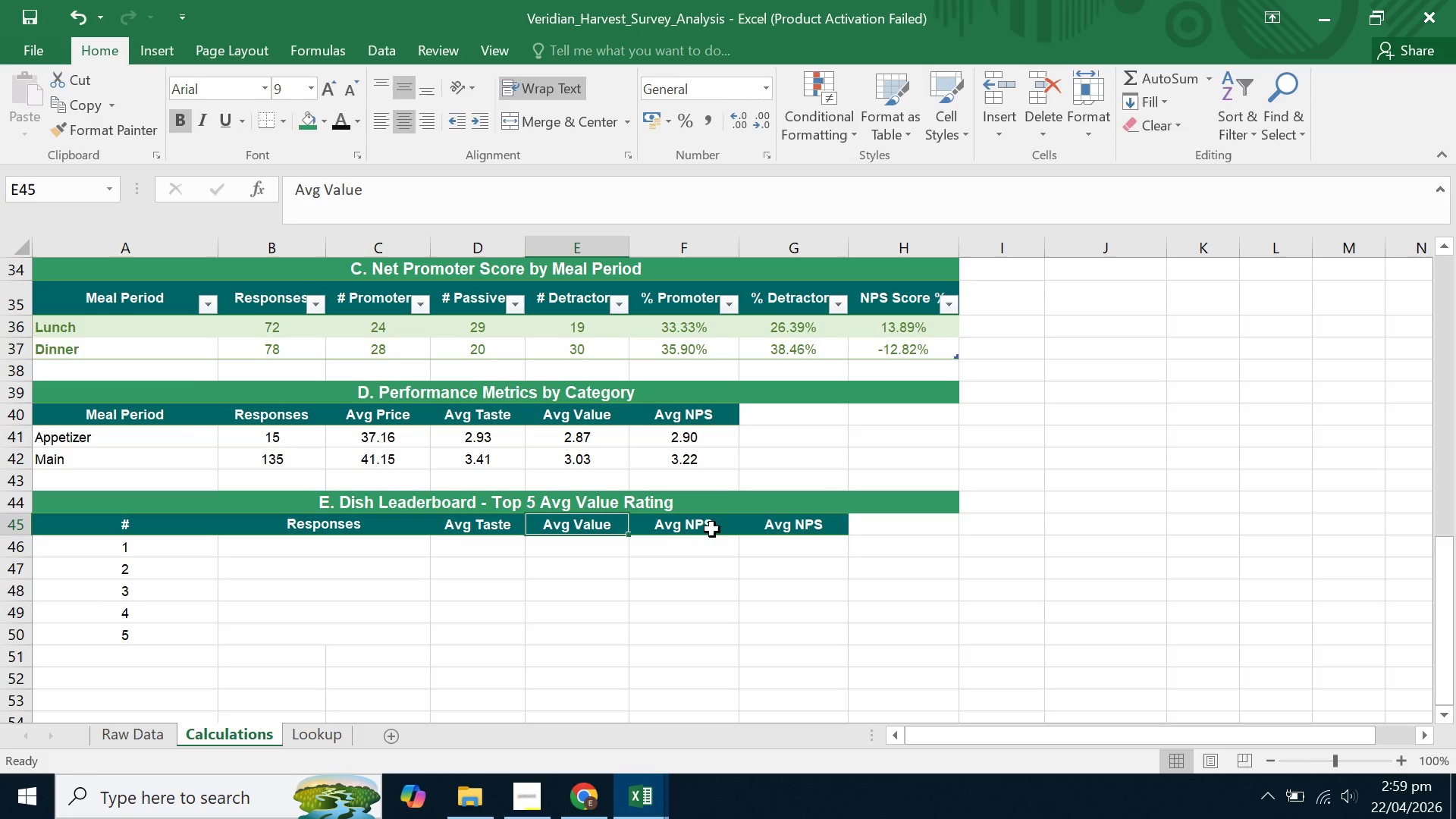 
left_click([708, 527])
 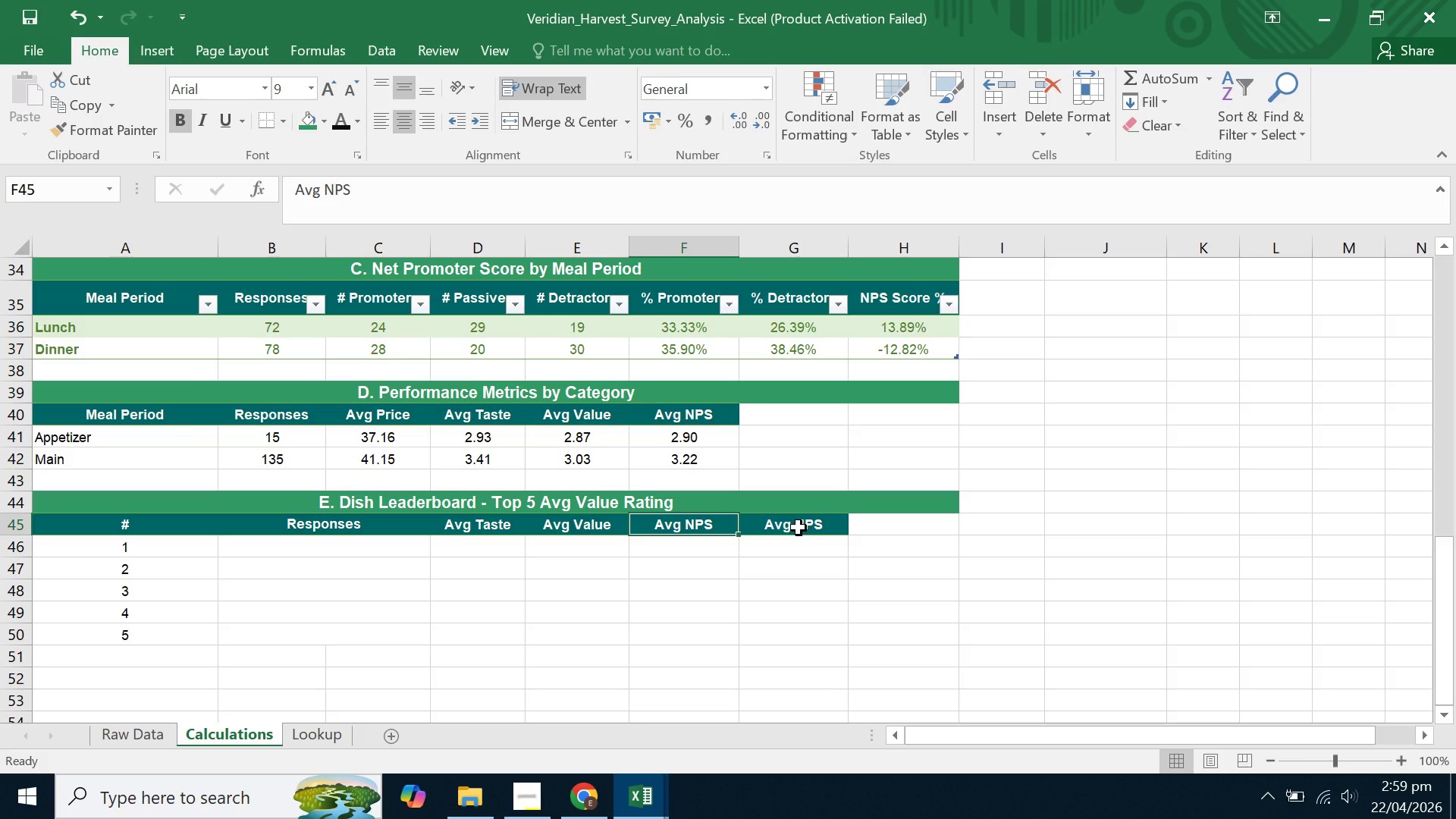 
left_click([799, 528])
 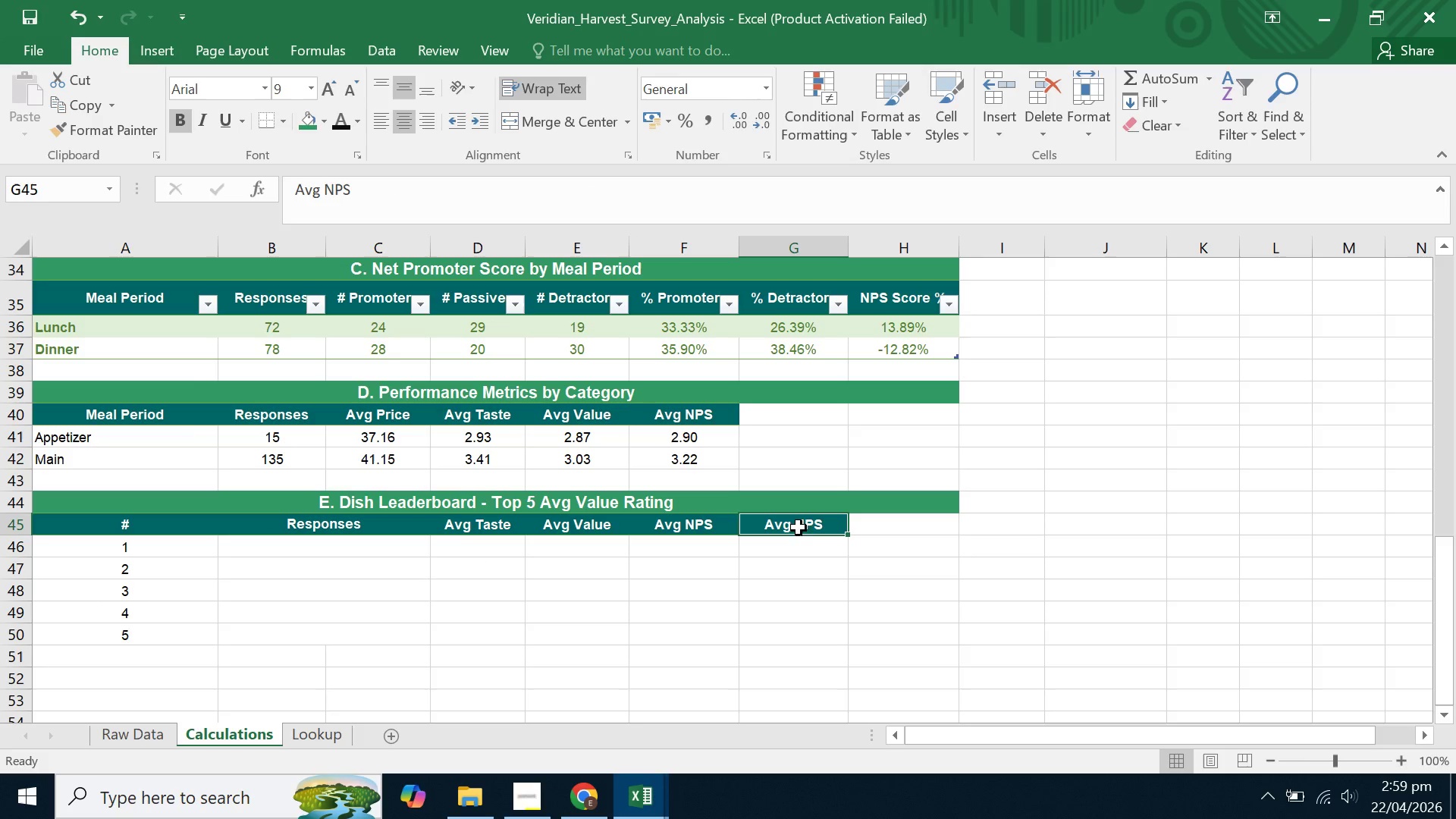 
left_click([798, 559])
 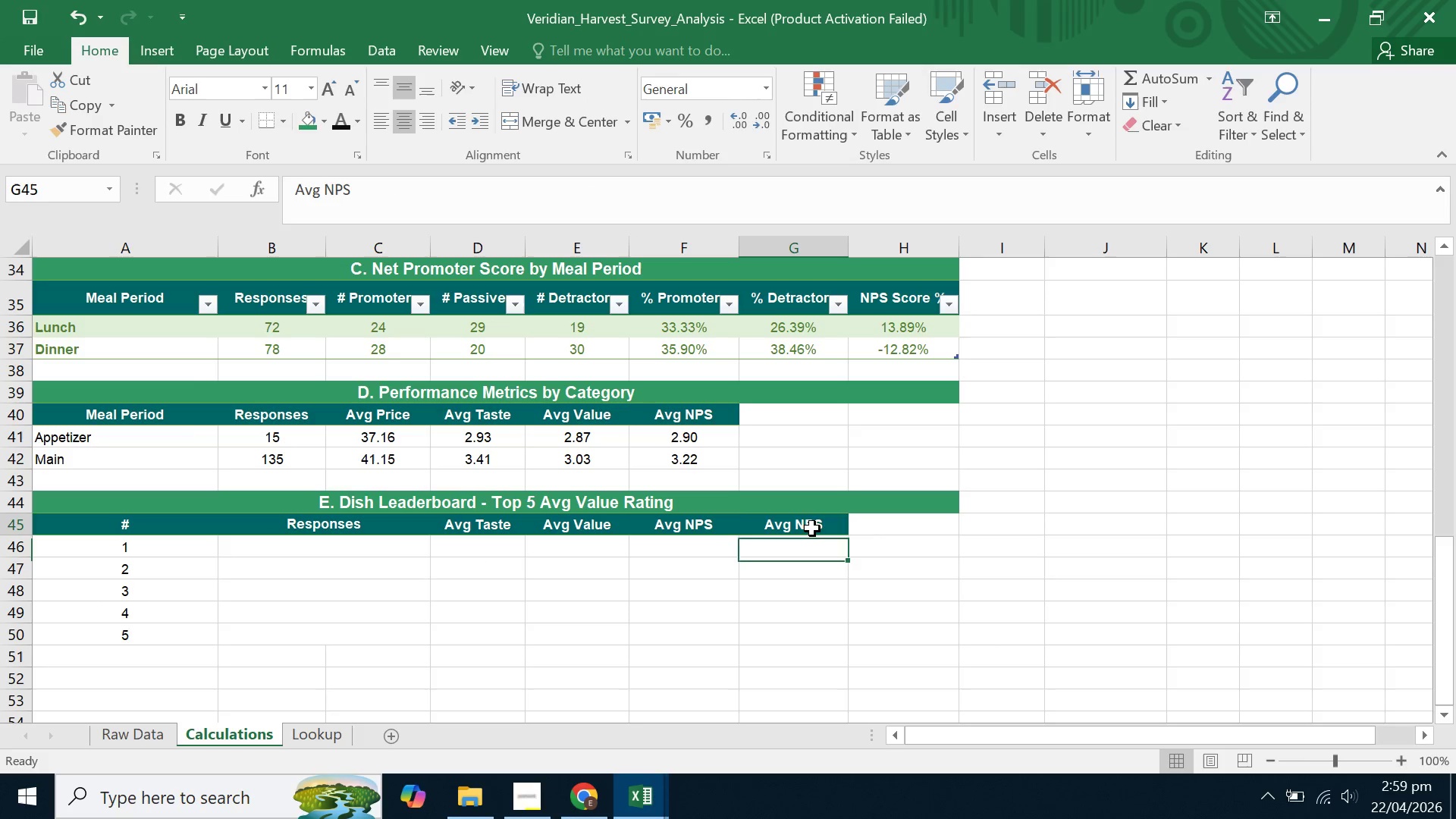 
left_click_drag(start_coordinate=[812, 529], to_coordinate=[879, 526])
 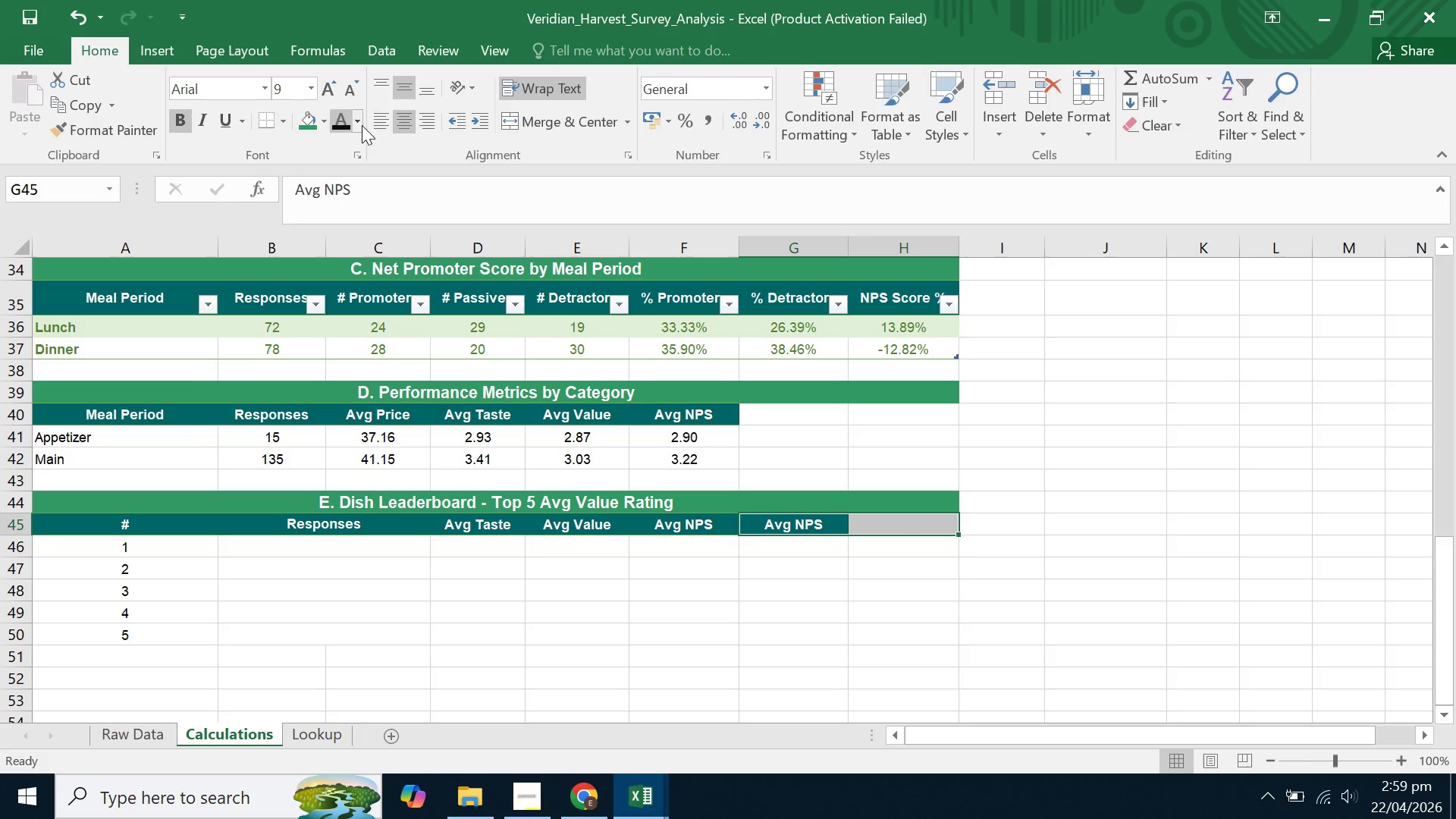 
left_click([566, 121])
 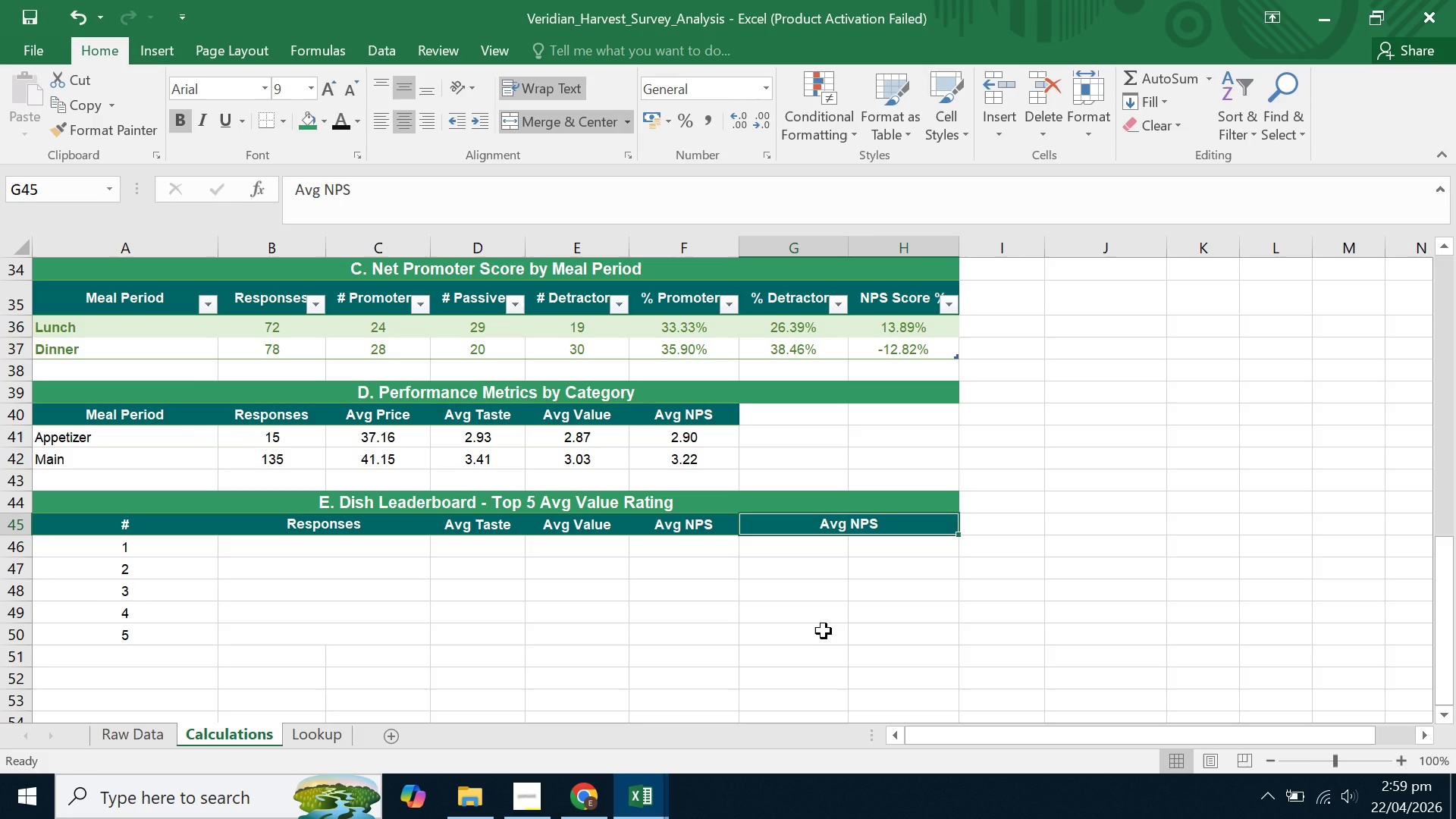 
type(Quadrant)
 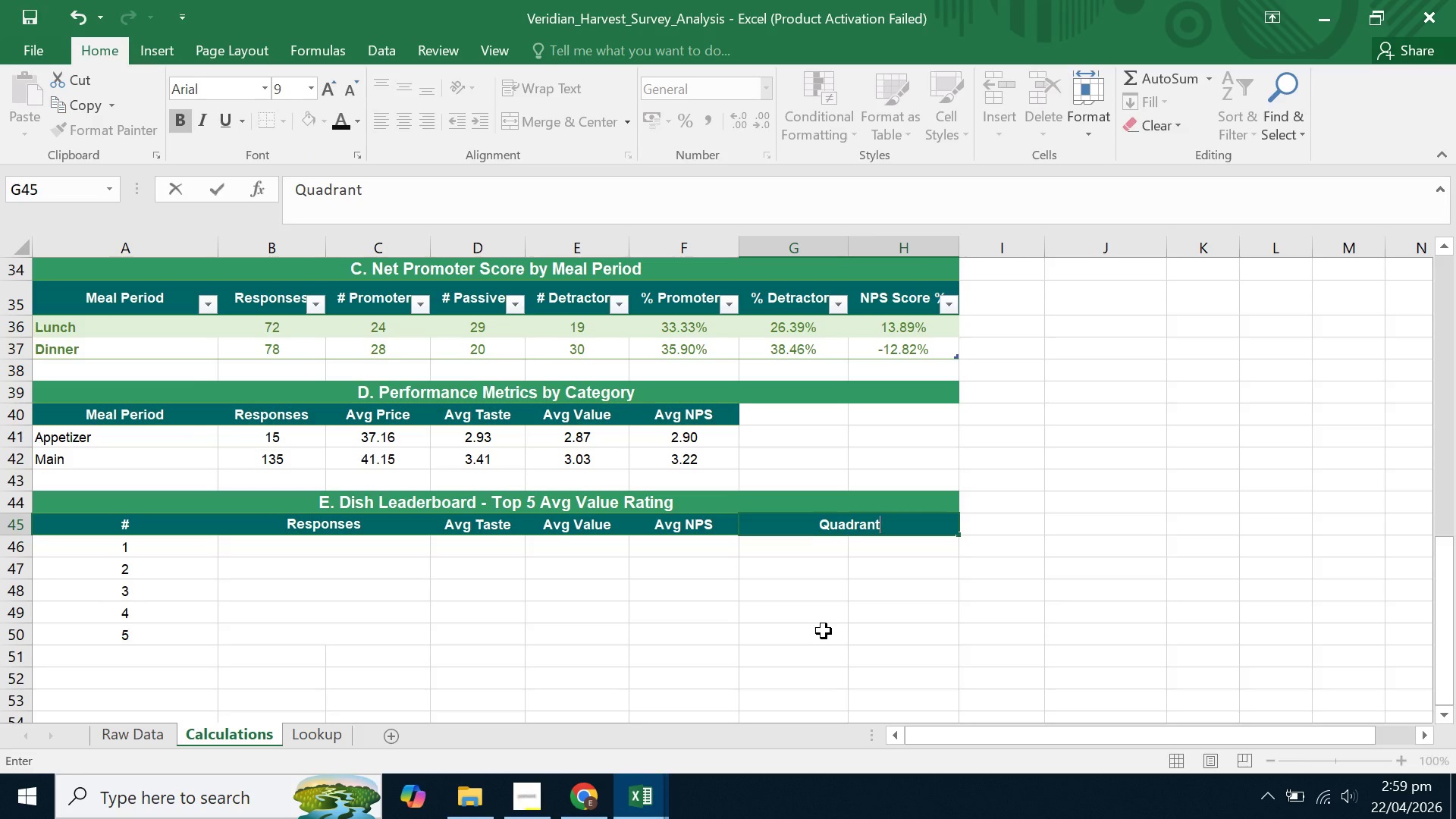 
key(Enter)
 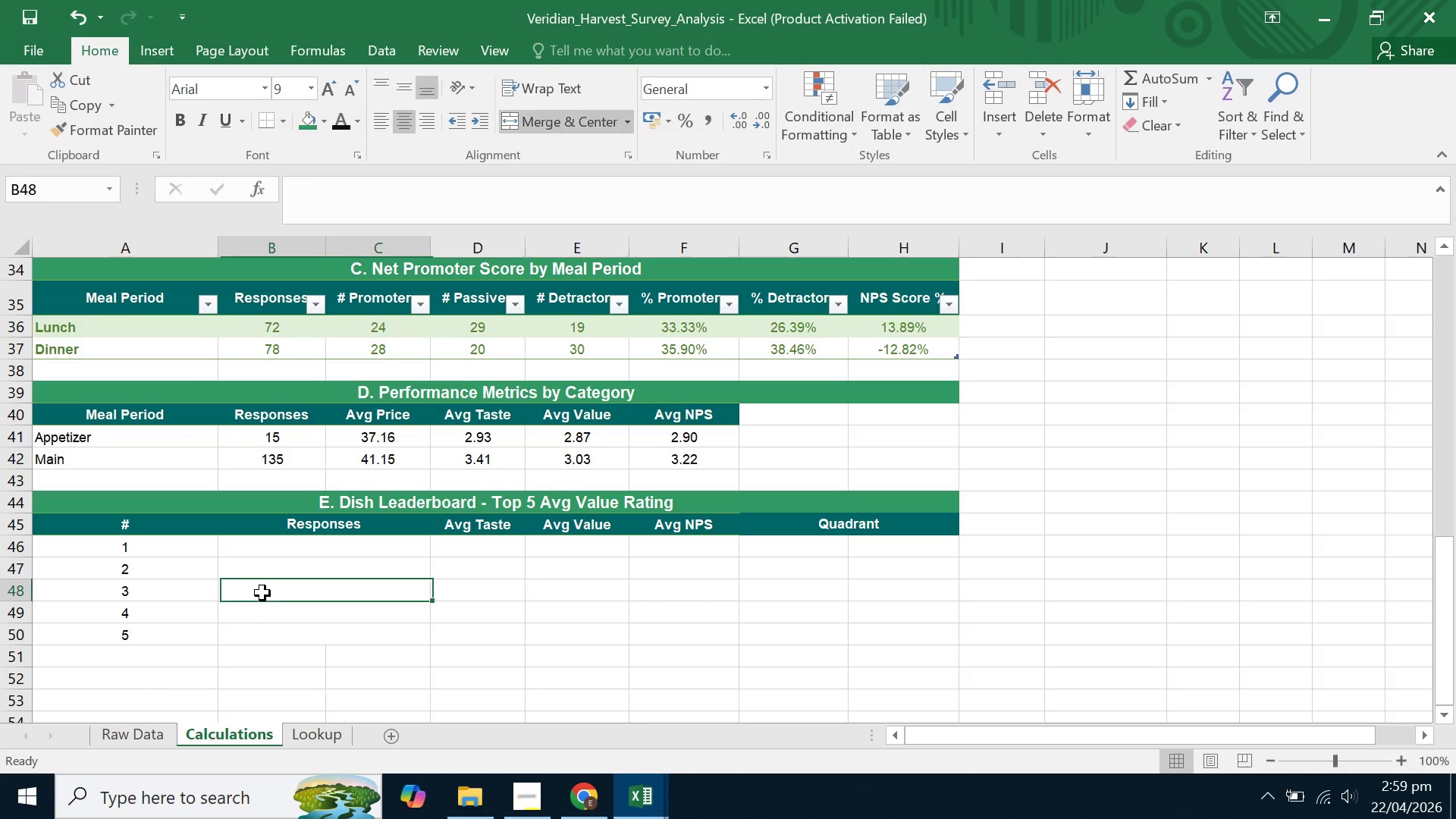 
double_click([275, 526])
 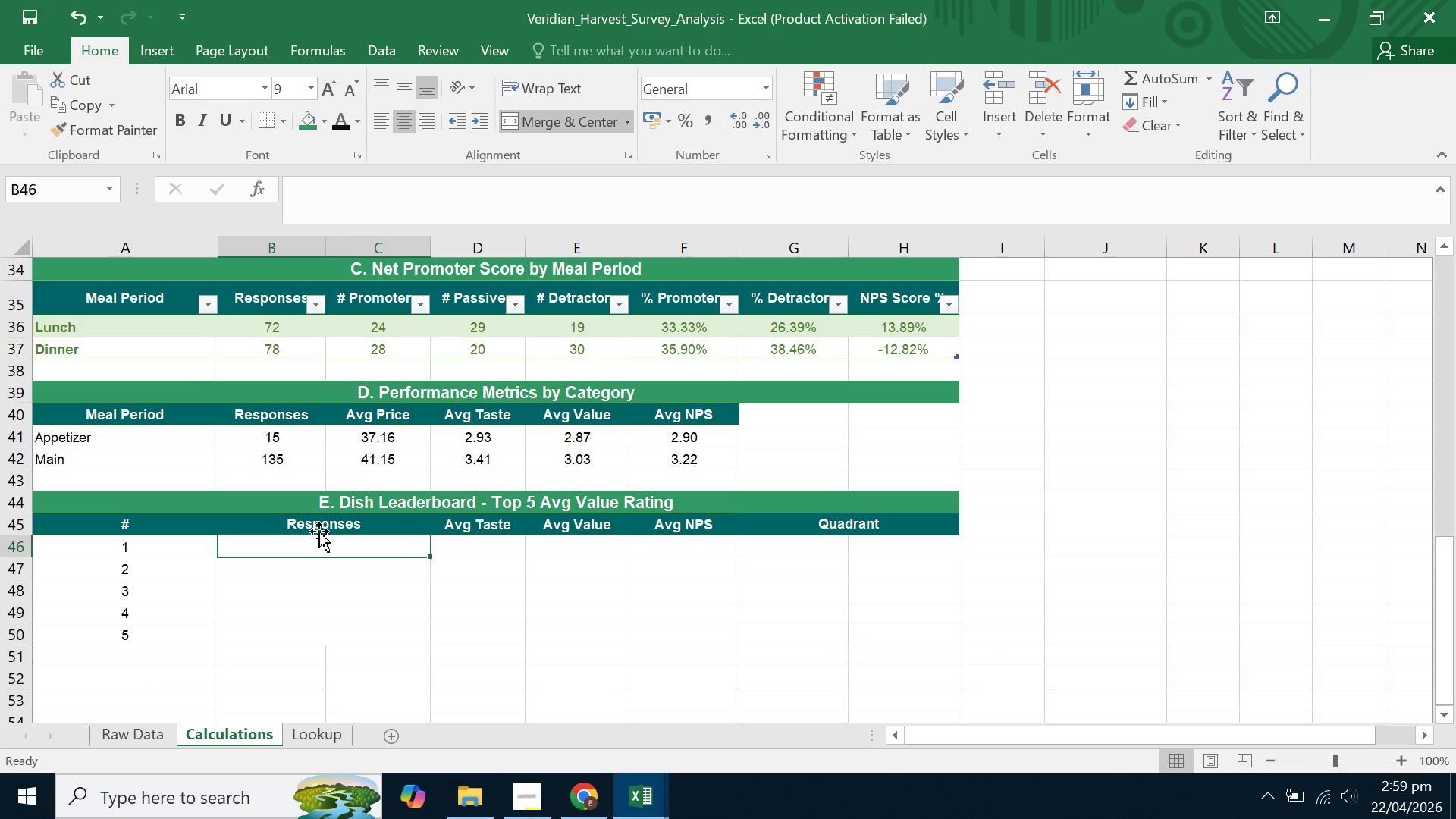 
double_click([319, 531])
 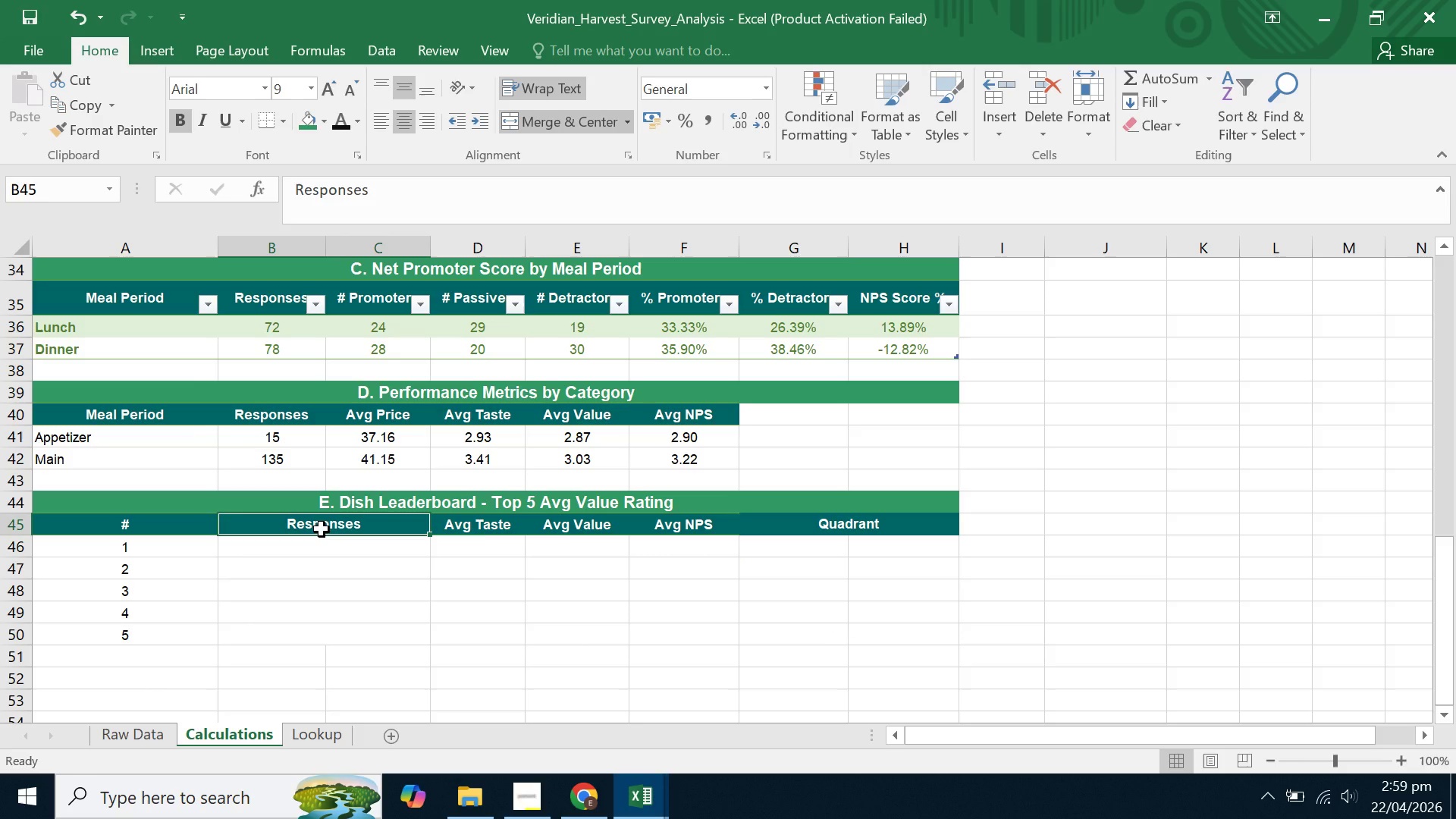 
type(Dish)
 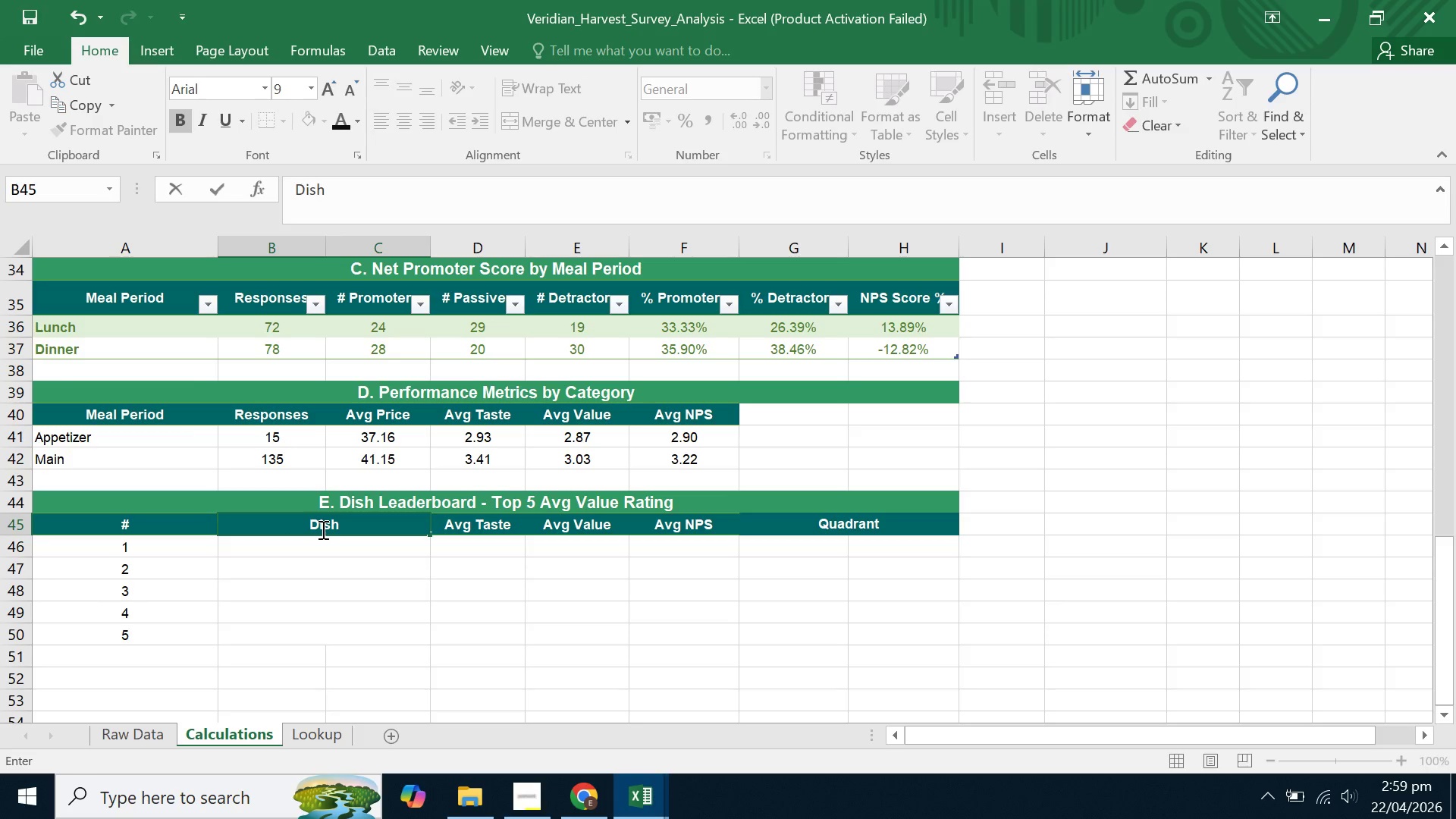 
key(Enter)
 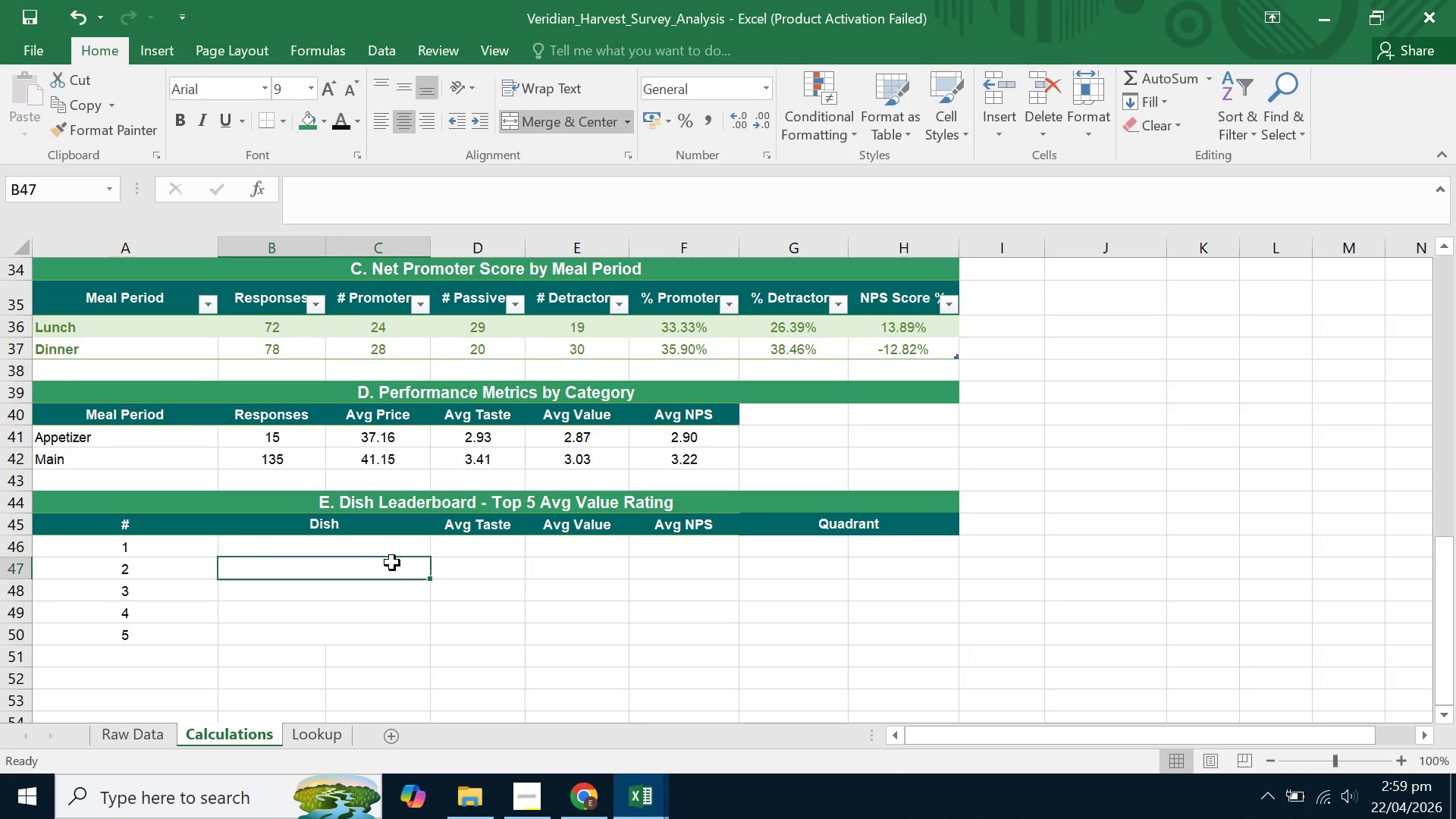 
double_click([467, 516])
 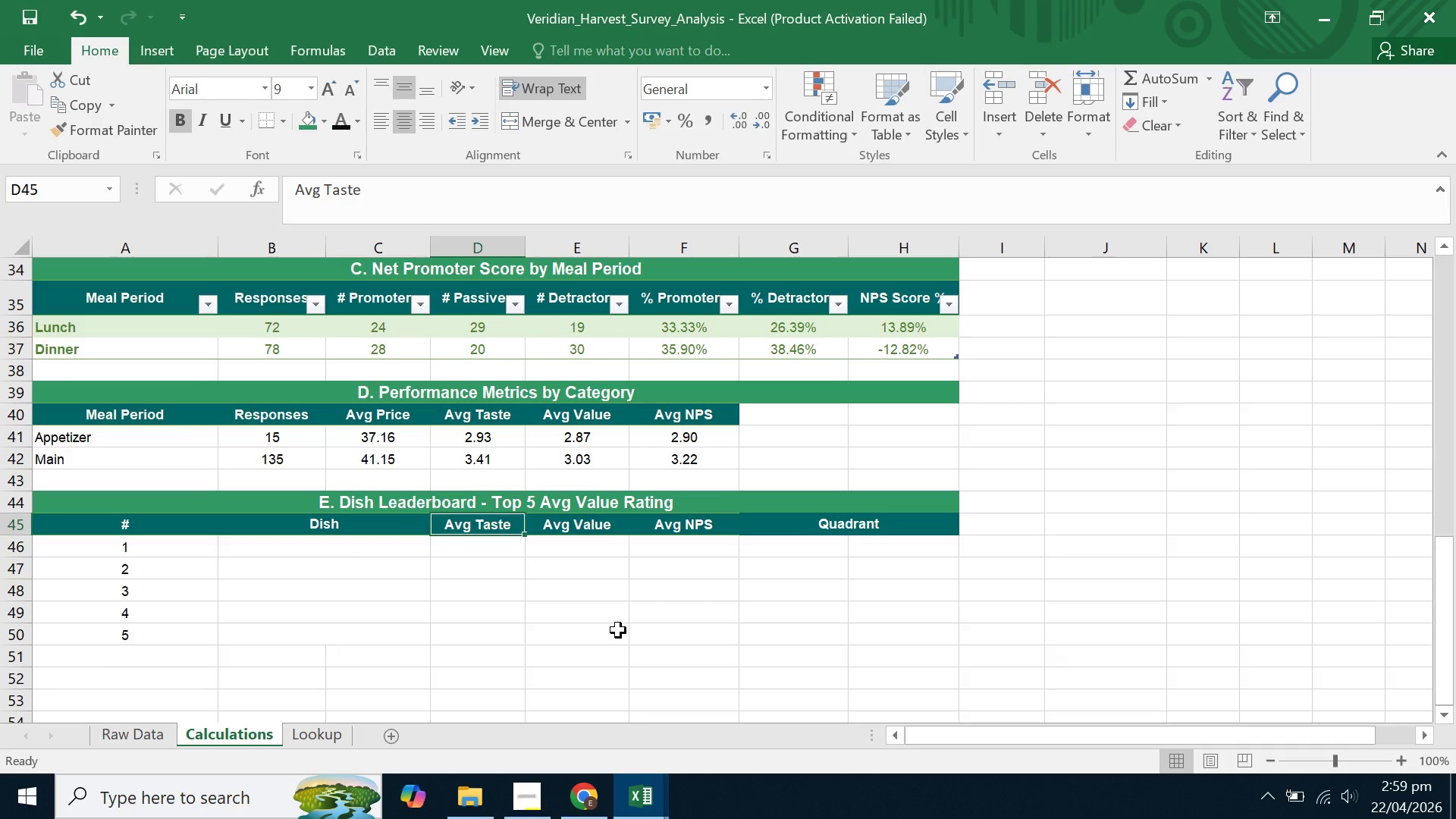 
scroll: coordinate [618, 630], scroll_direction: up, amount: 1.0
 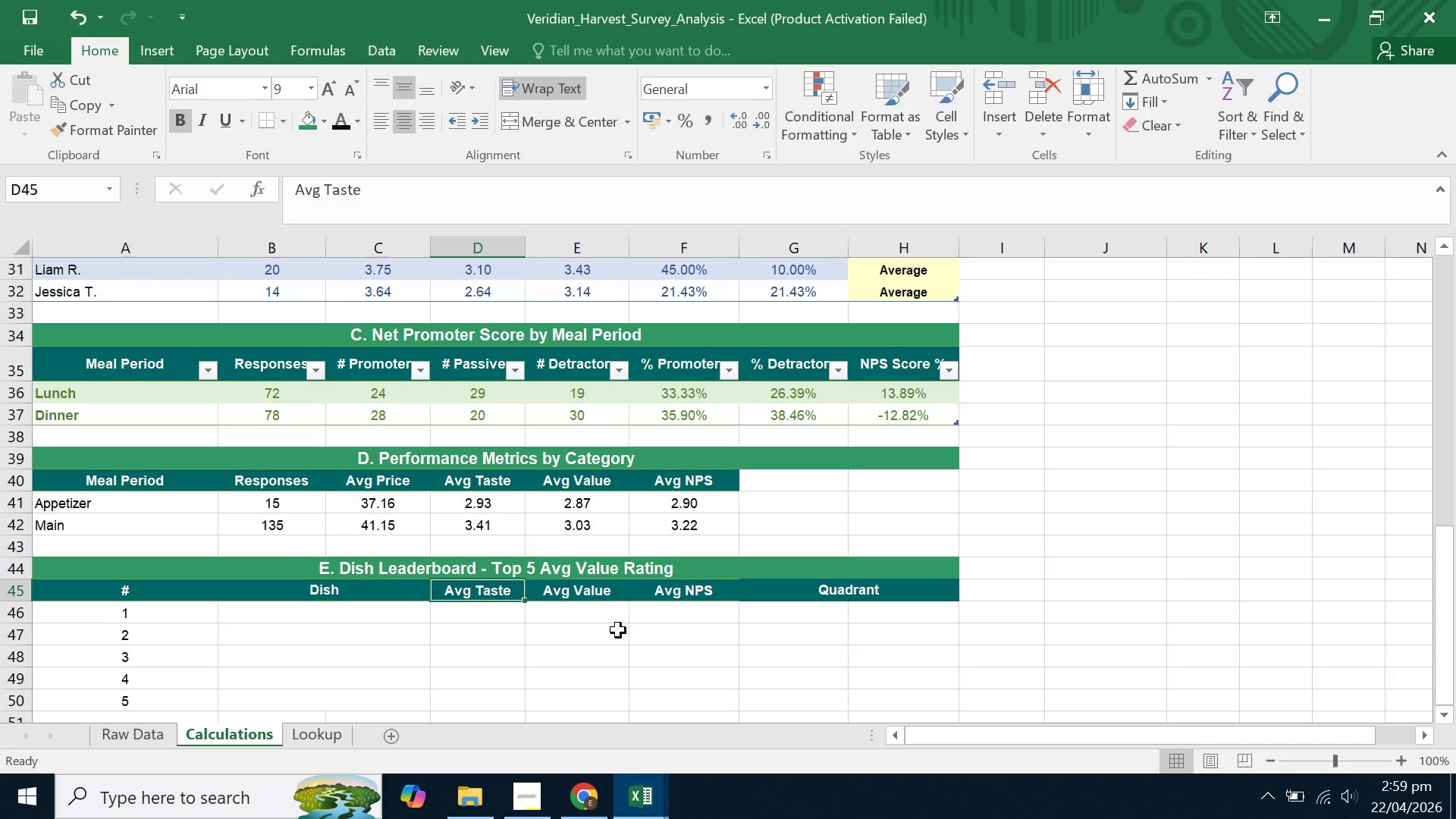 
scroll: coordinate [618, 630], scroll_direction: down, amount: 1.0
 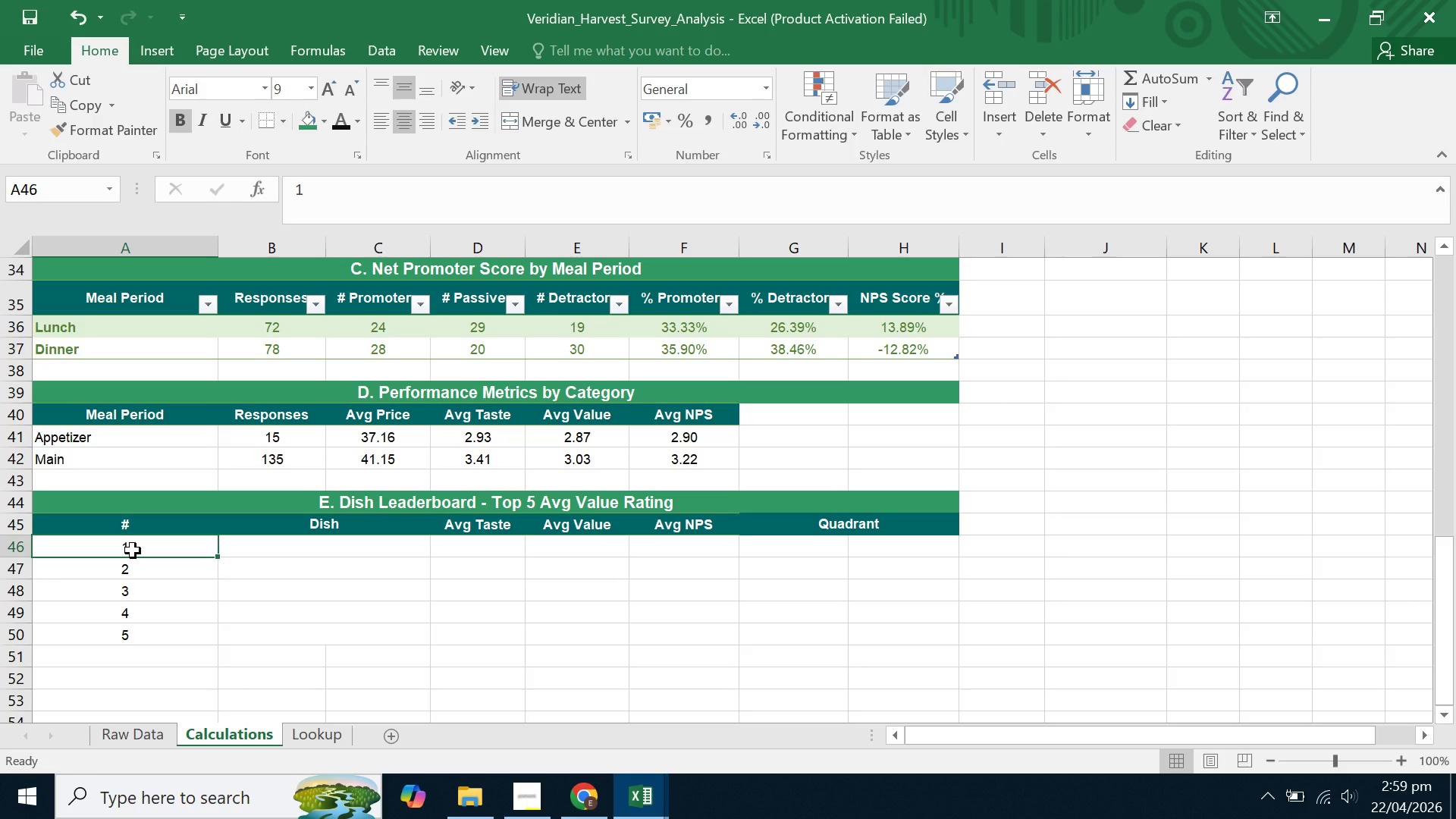 
wait(8.4)
 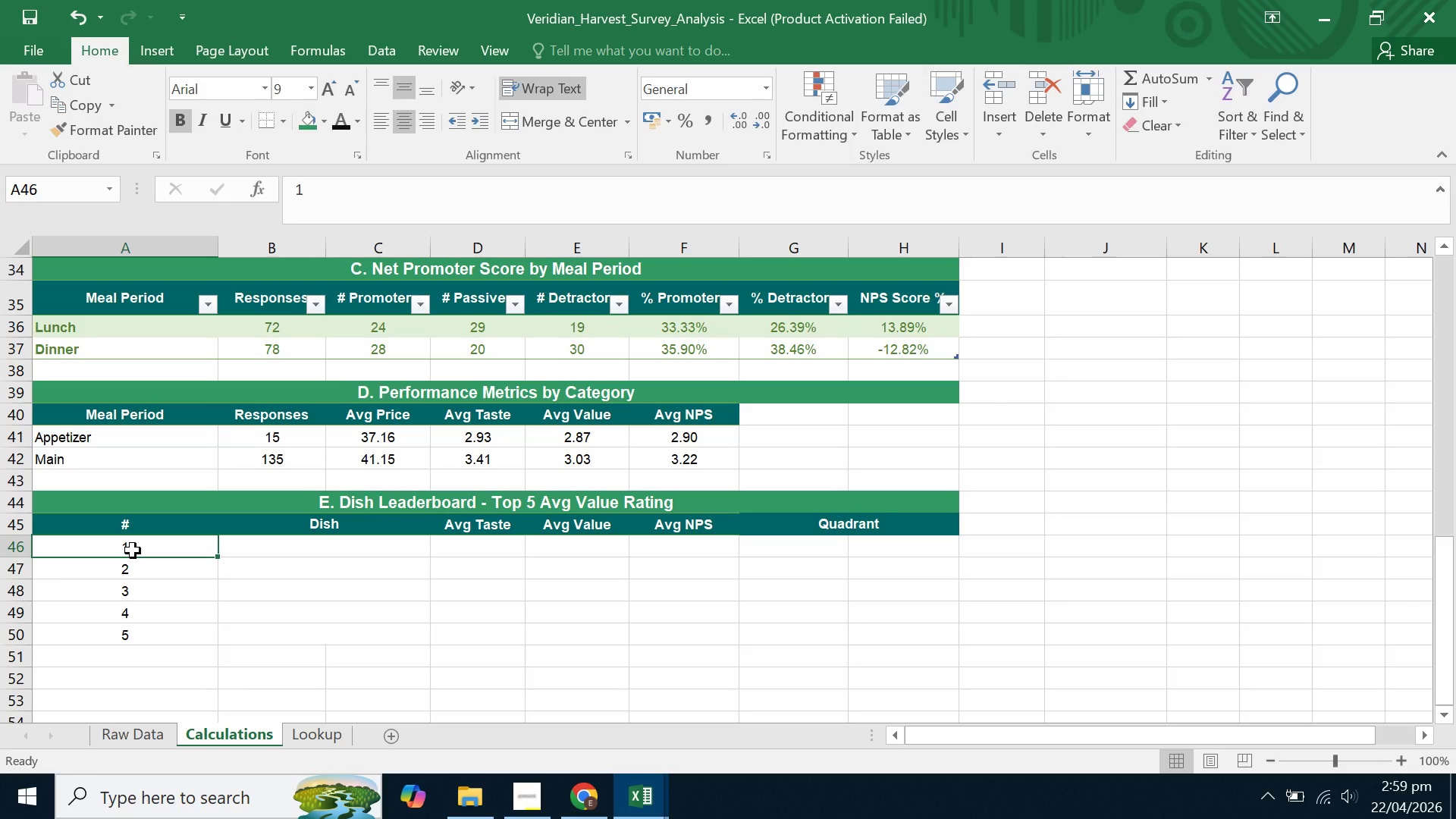 
left_click([133, 551])
 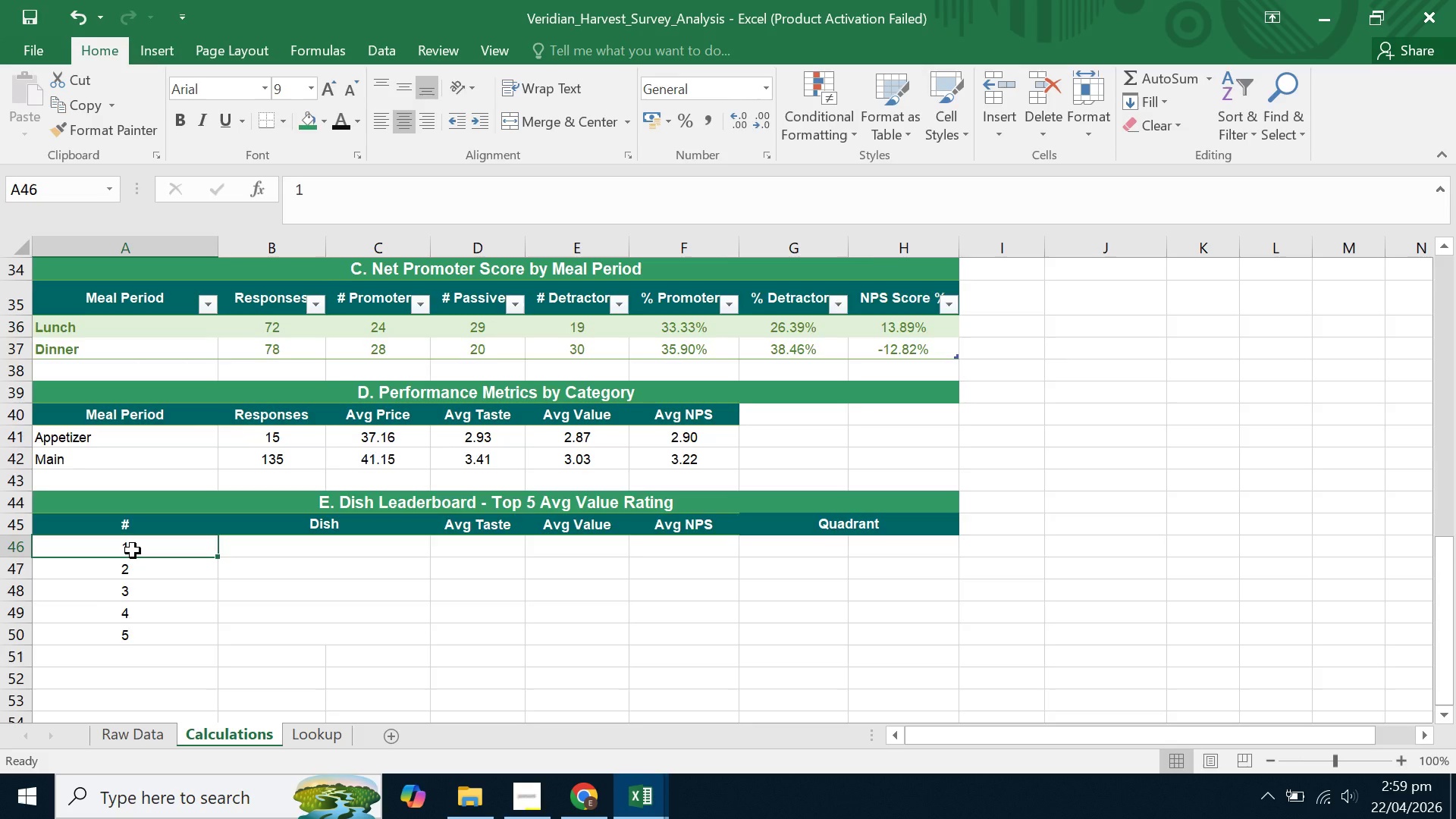 
scroll: coordinate [133, 551], scroll_direction: up, amount: 1.0
 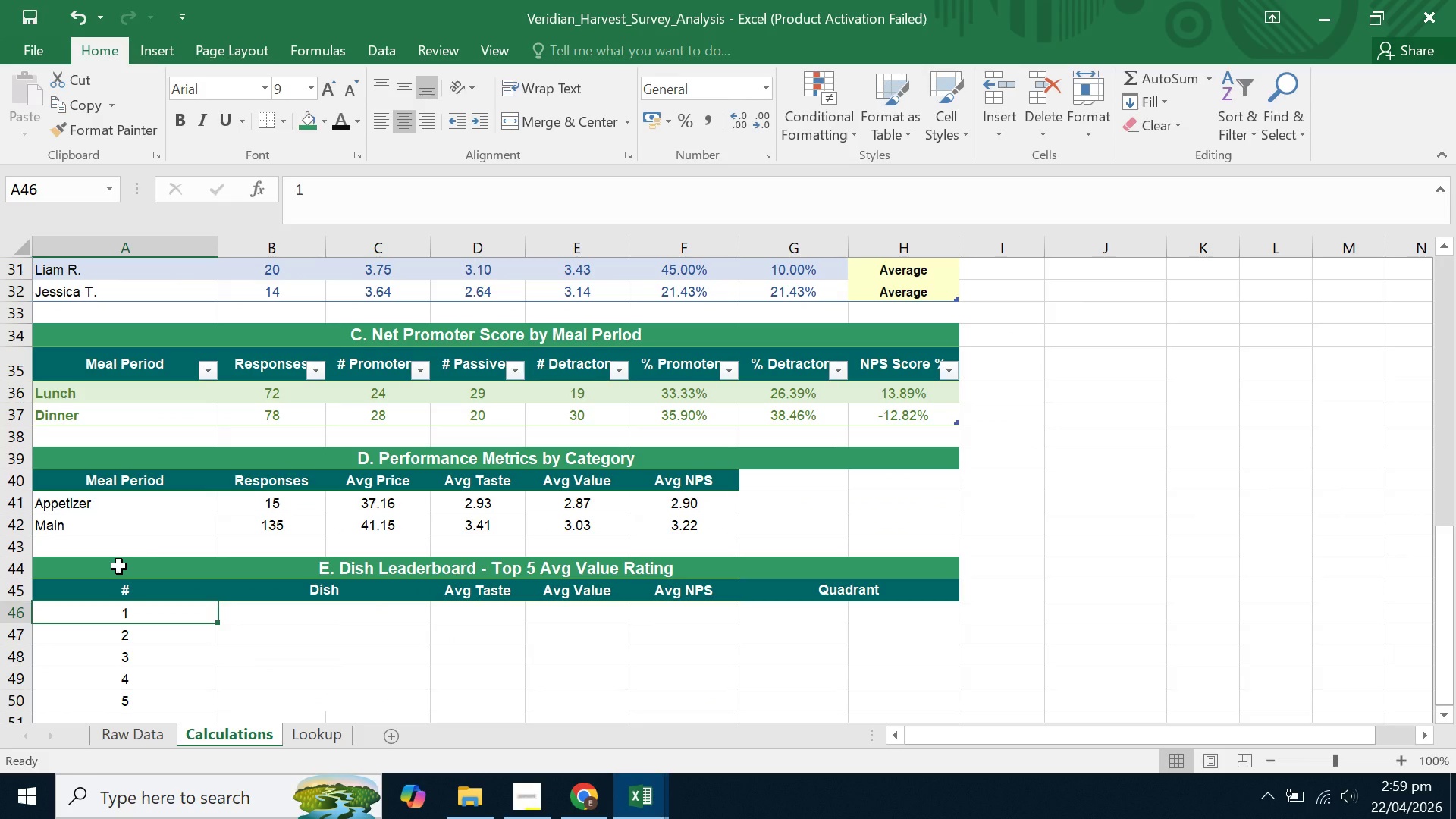 
double_click([358, 614])
 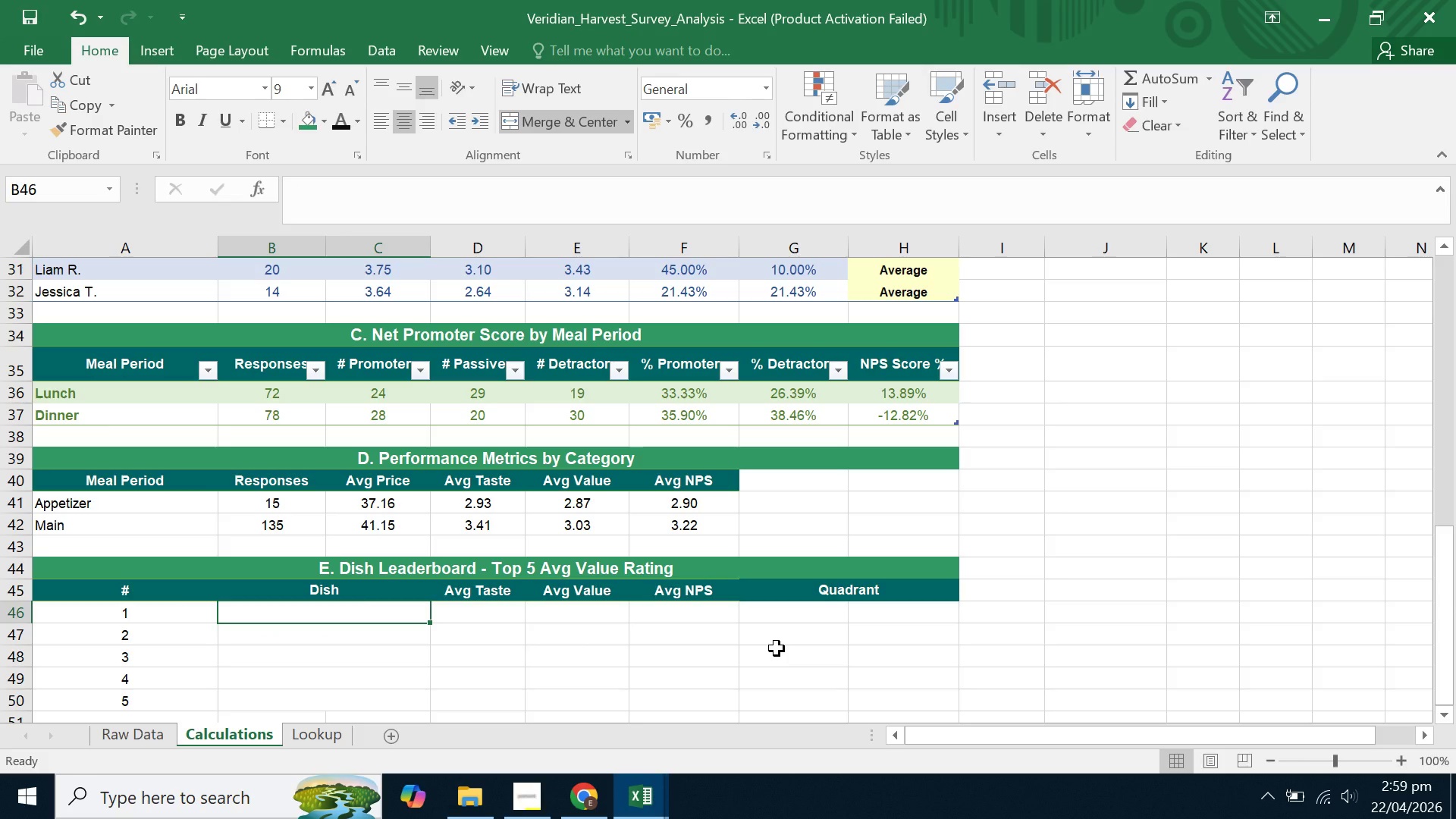 
wait(11.05)
 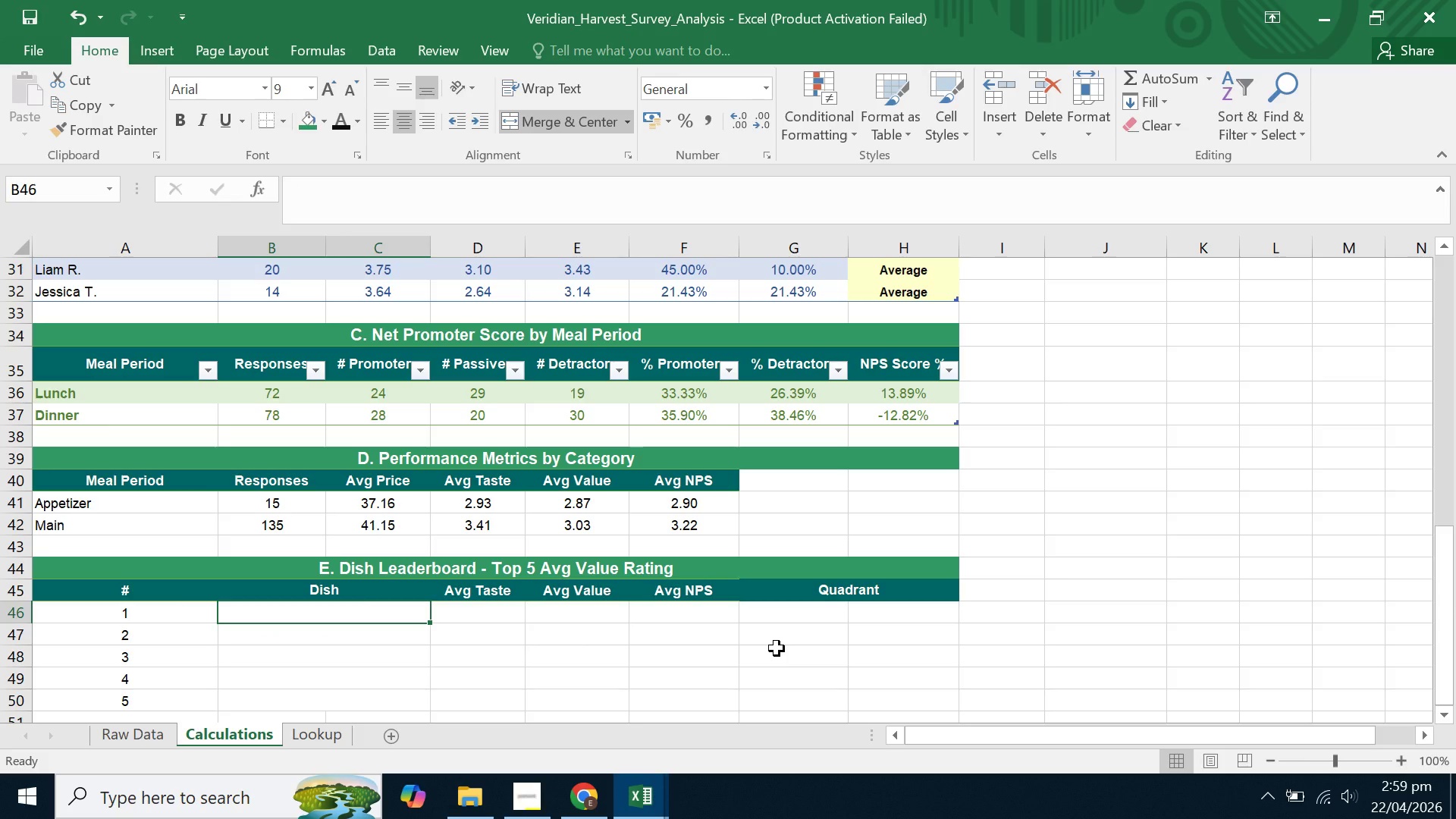 
type(=index()
 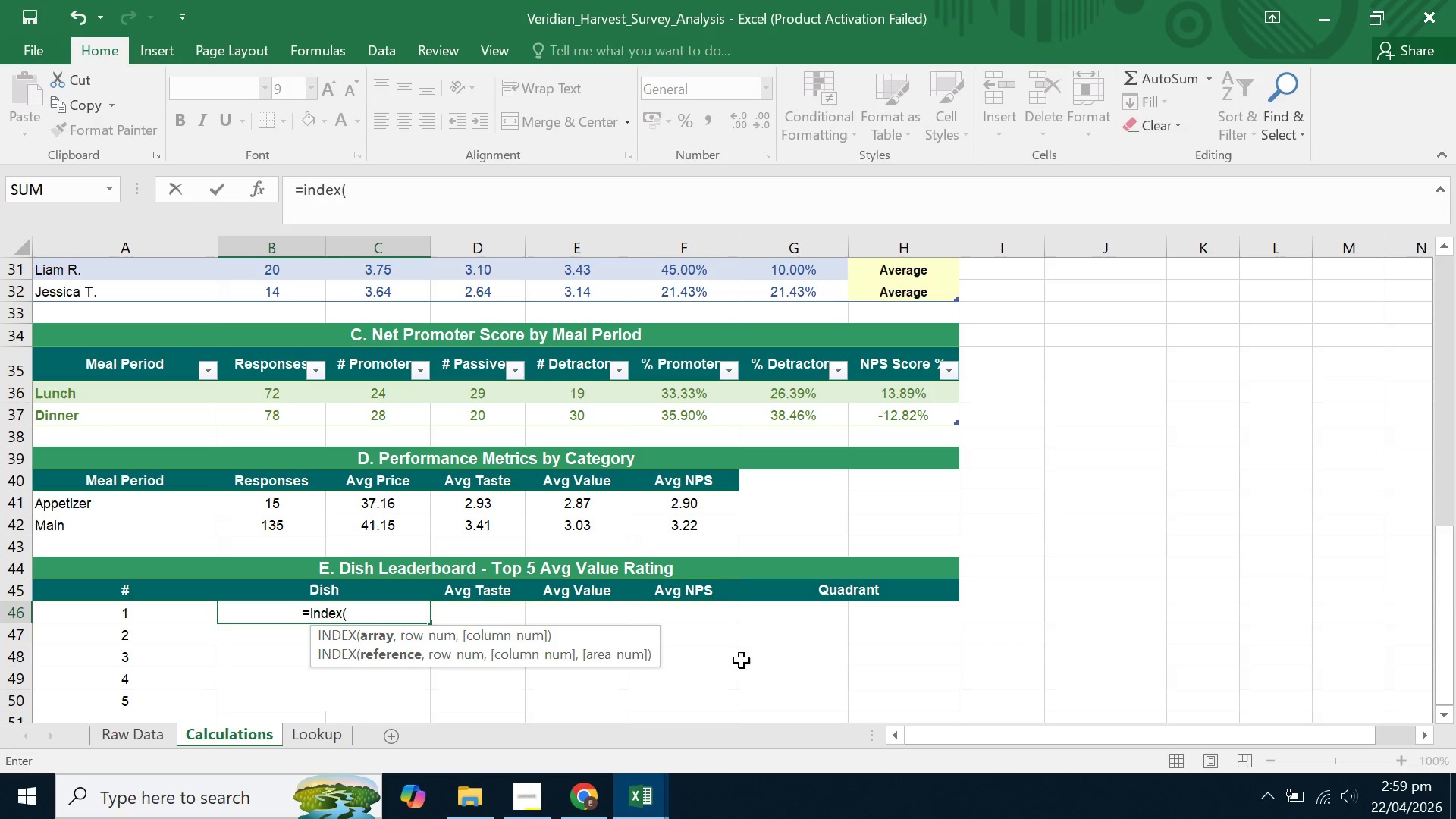 
wait(6.56)
 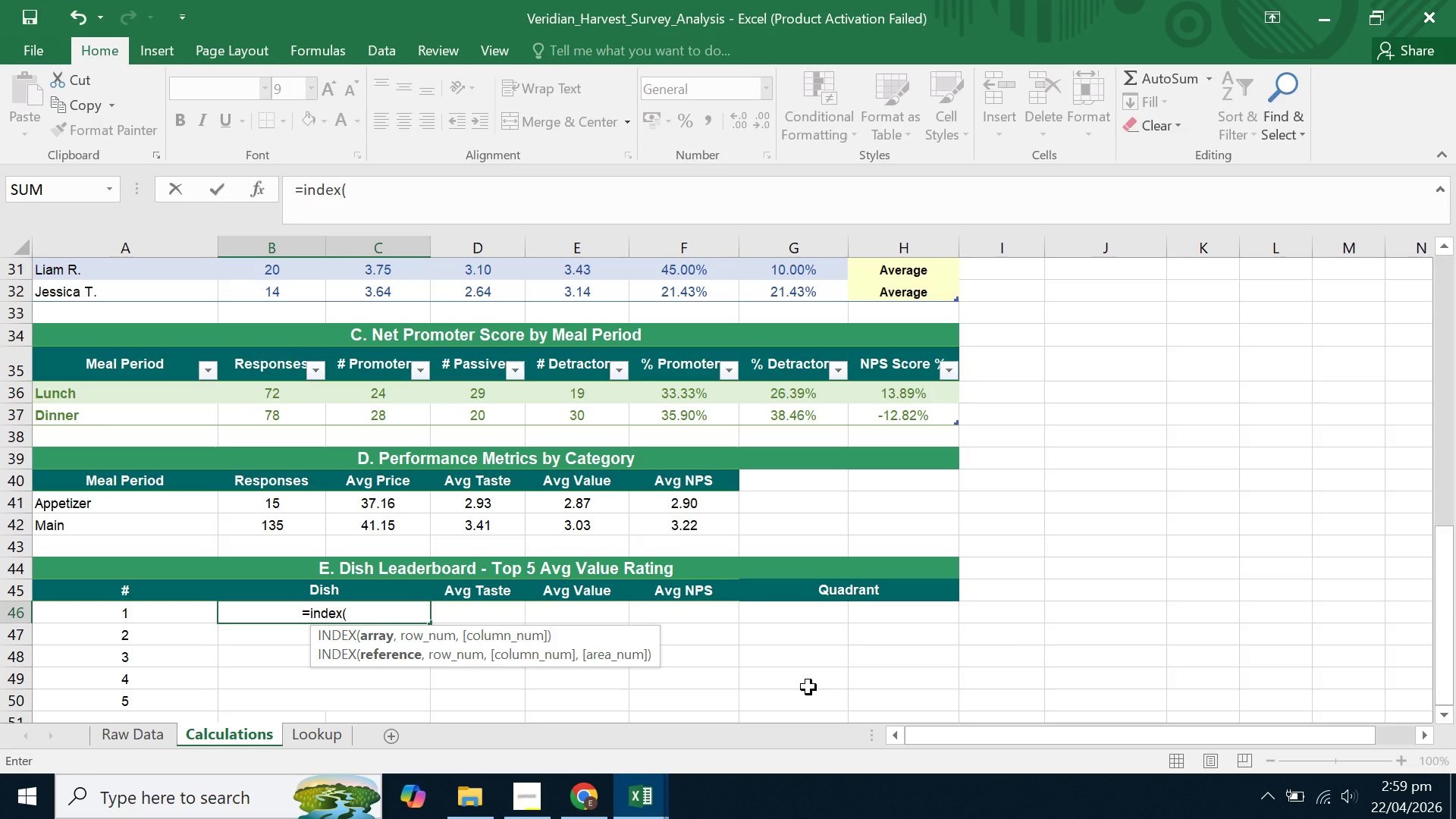 
left_click_drag(start_coordinate=[1444, 566], to_coordinate=[1411, 262])
 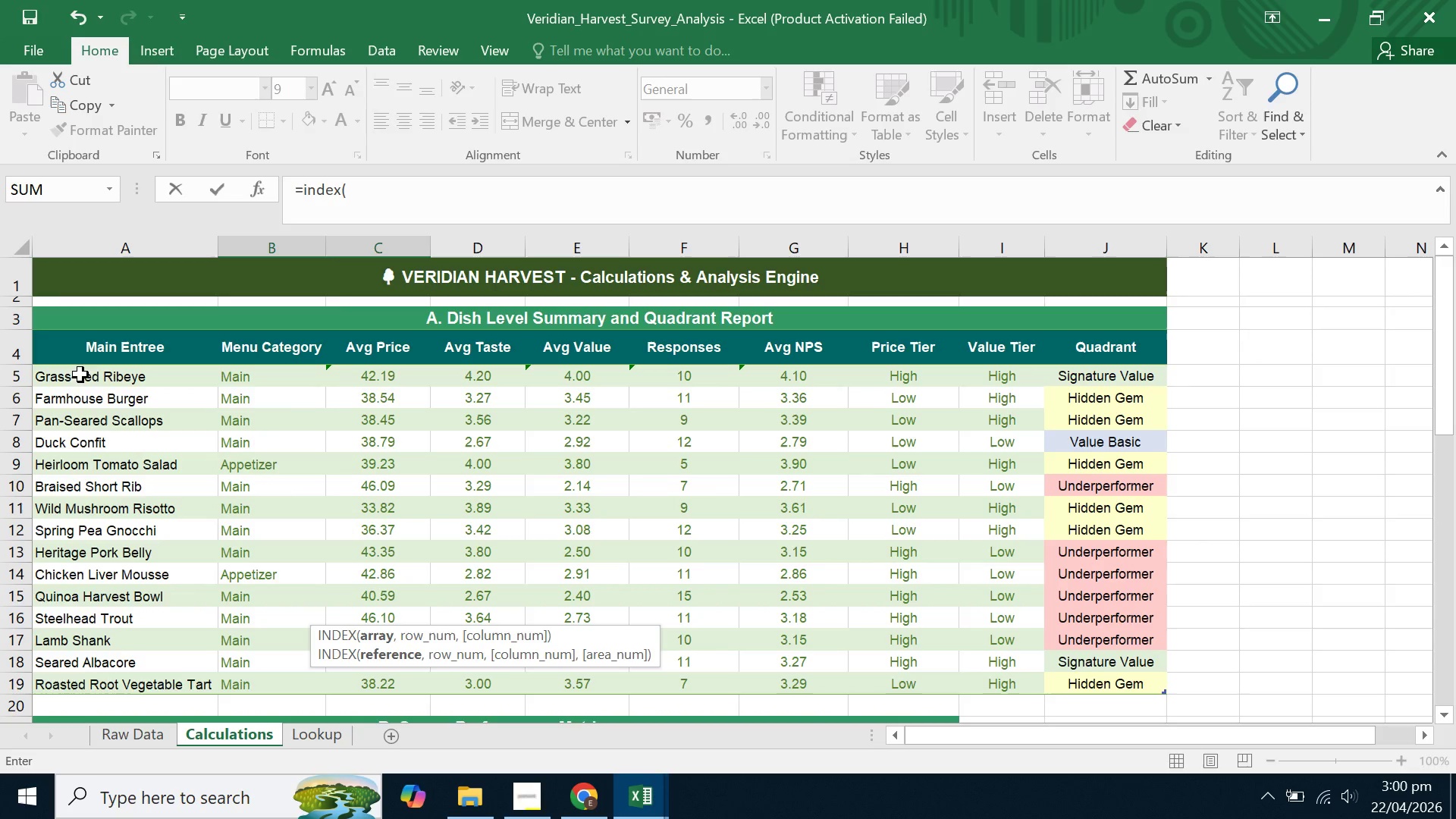 
left_click([78, 376])
 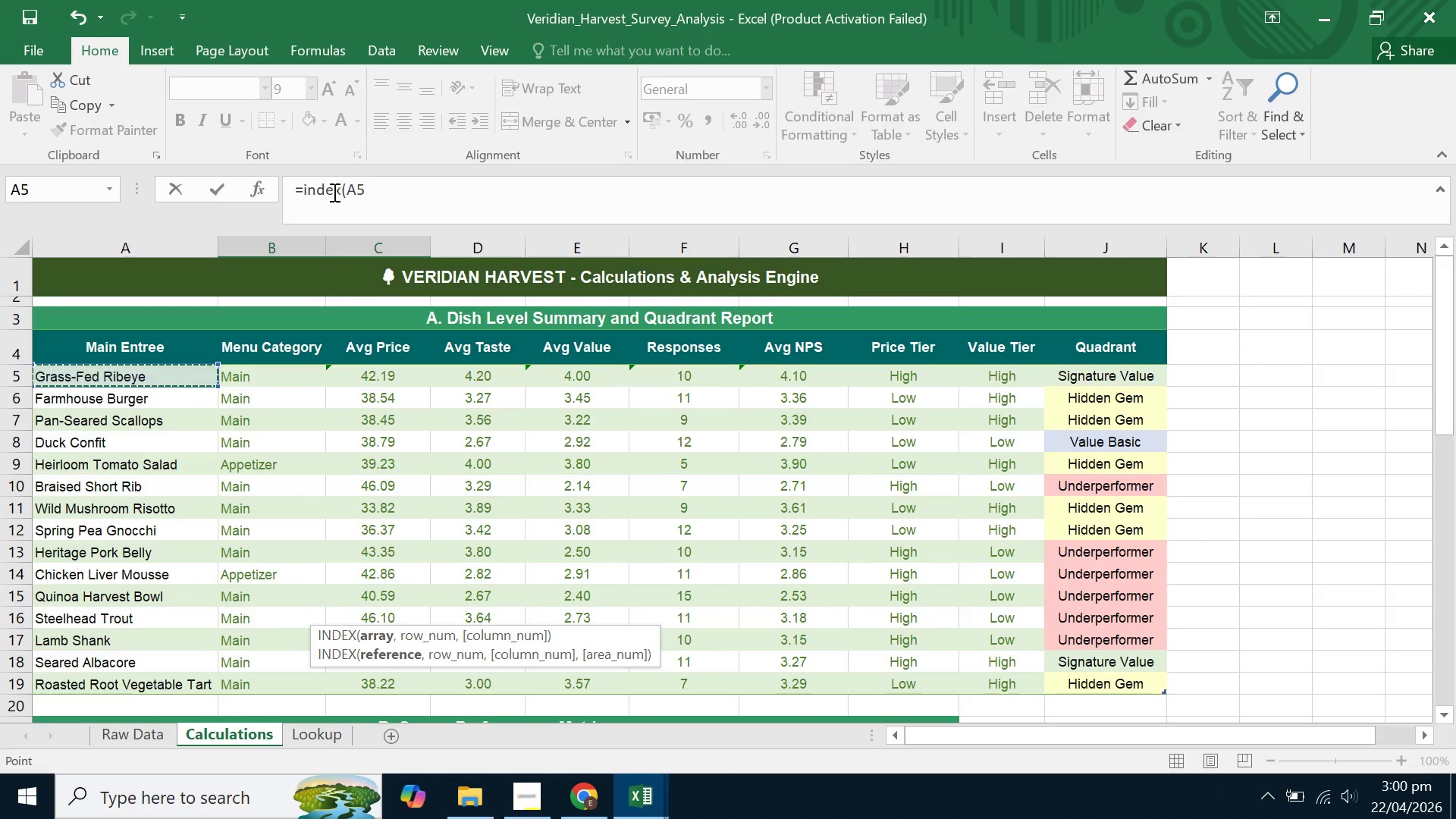 
left_click([392, 190])
 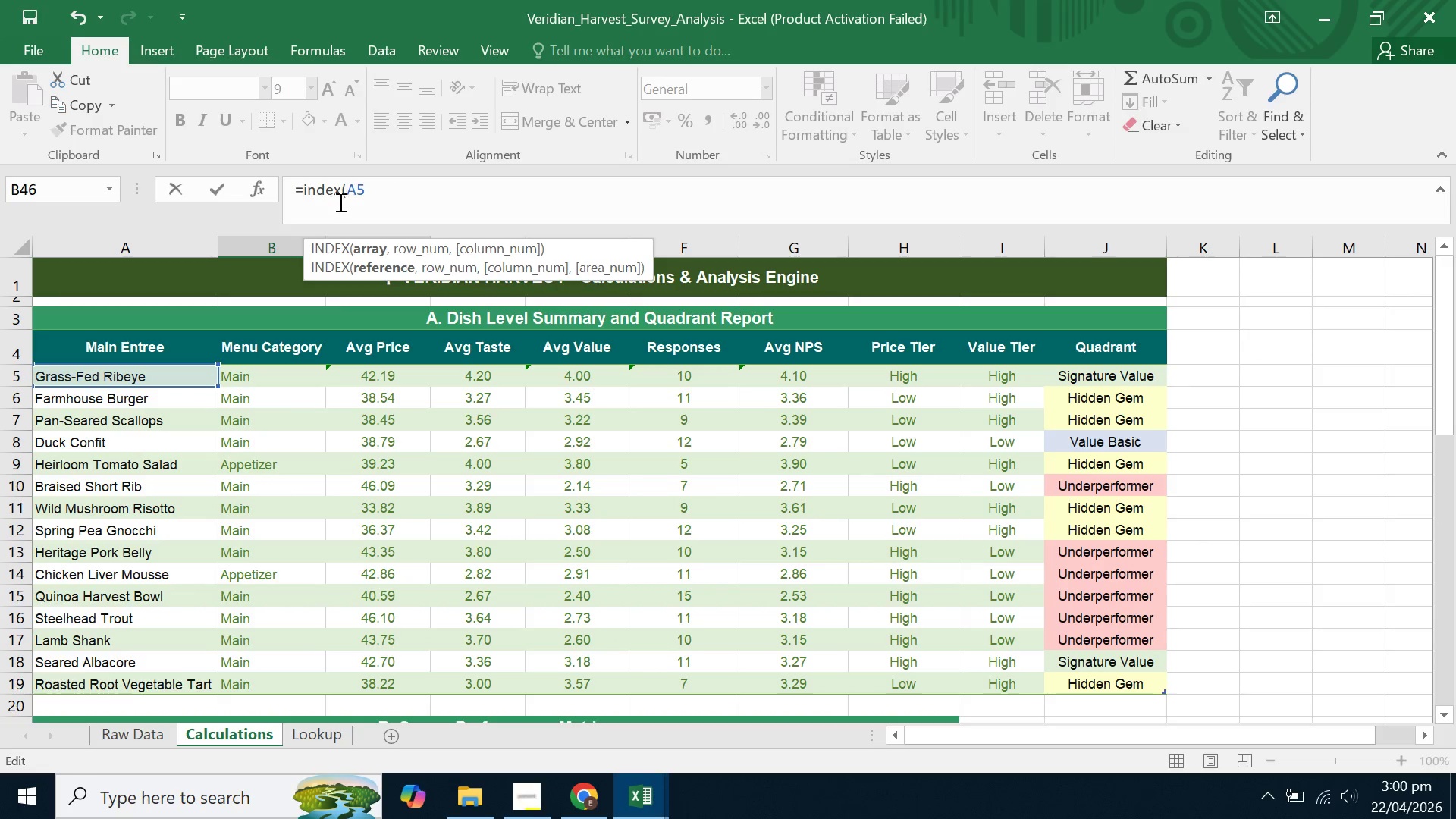 
left_click([347, 190])
 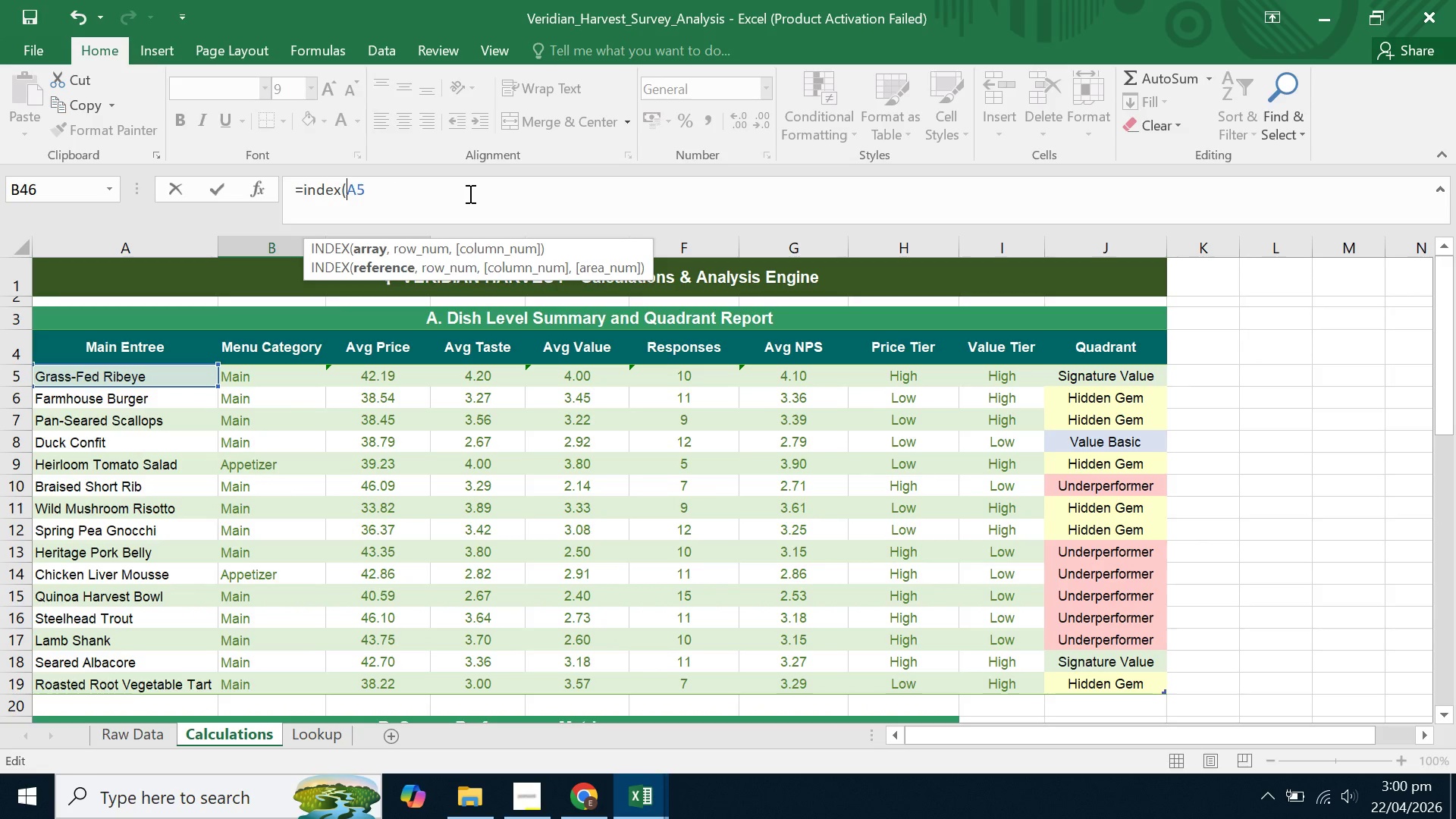 
key(Shift+4)
 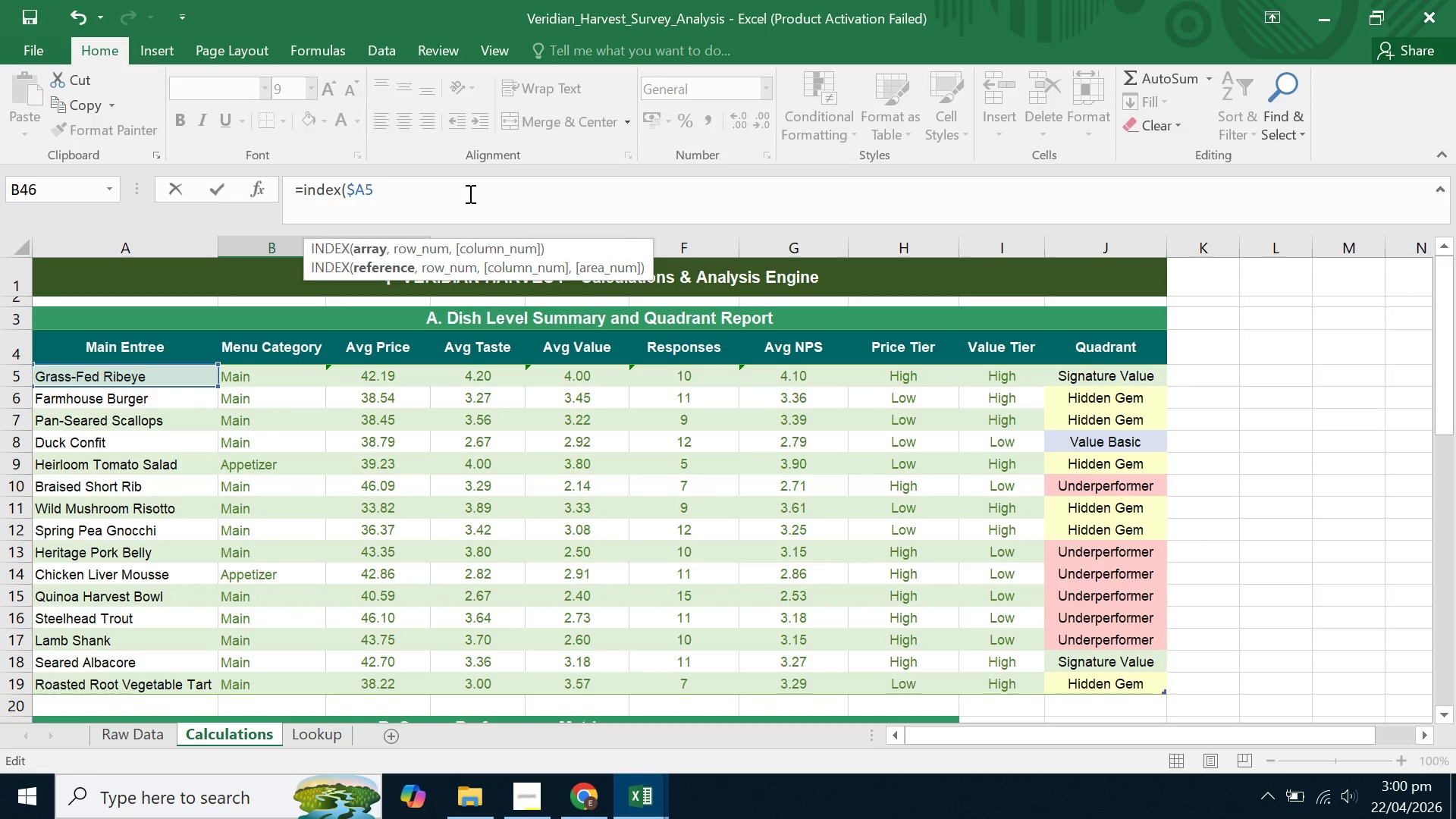 
key(ArrowRight)
 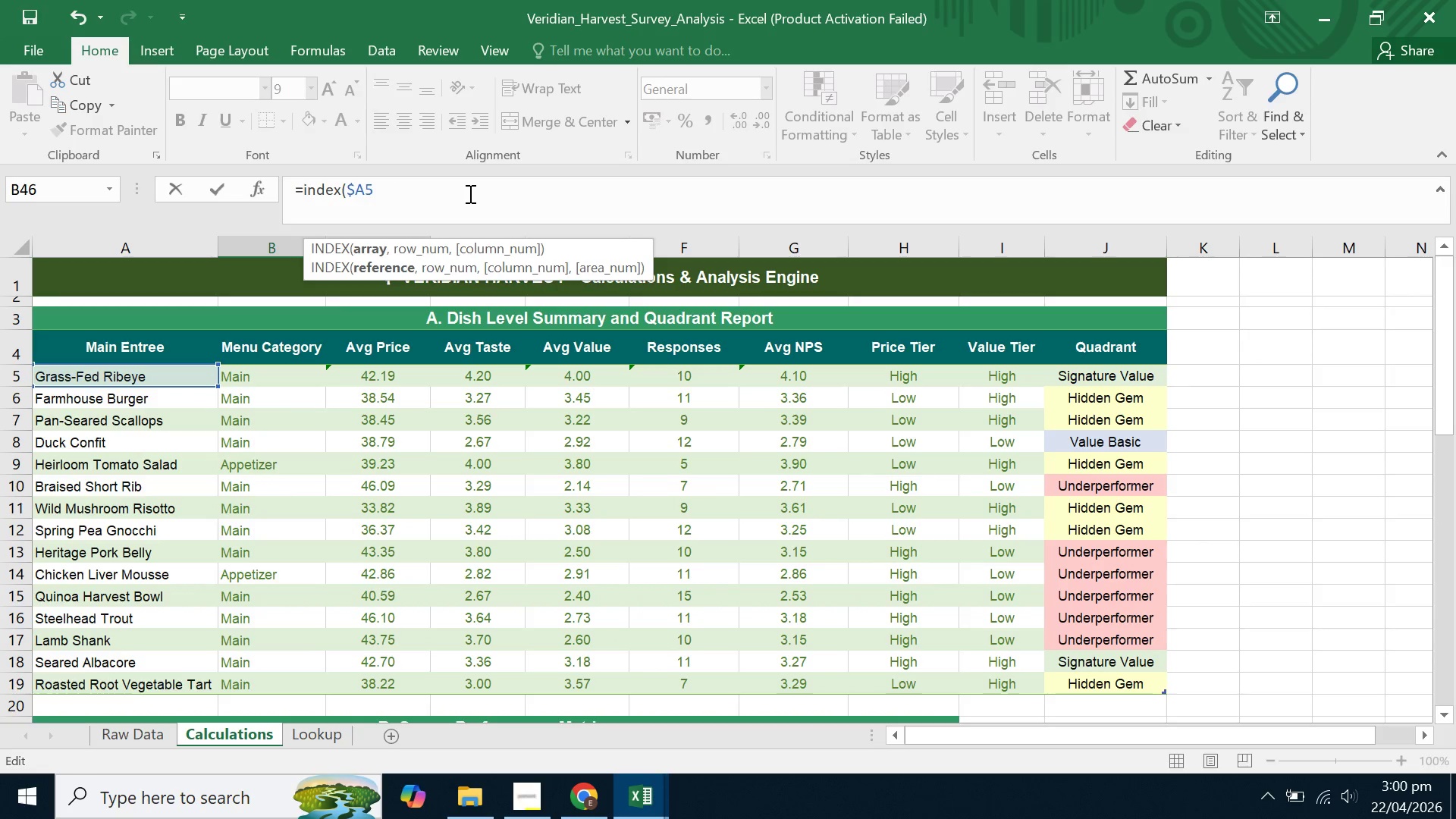 
hold_key(key=ShiftLeft, duration=1.51)
 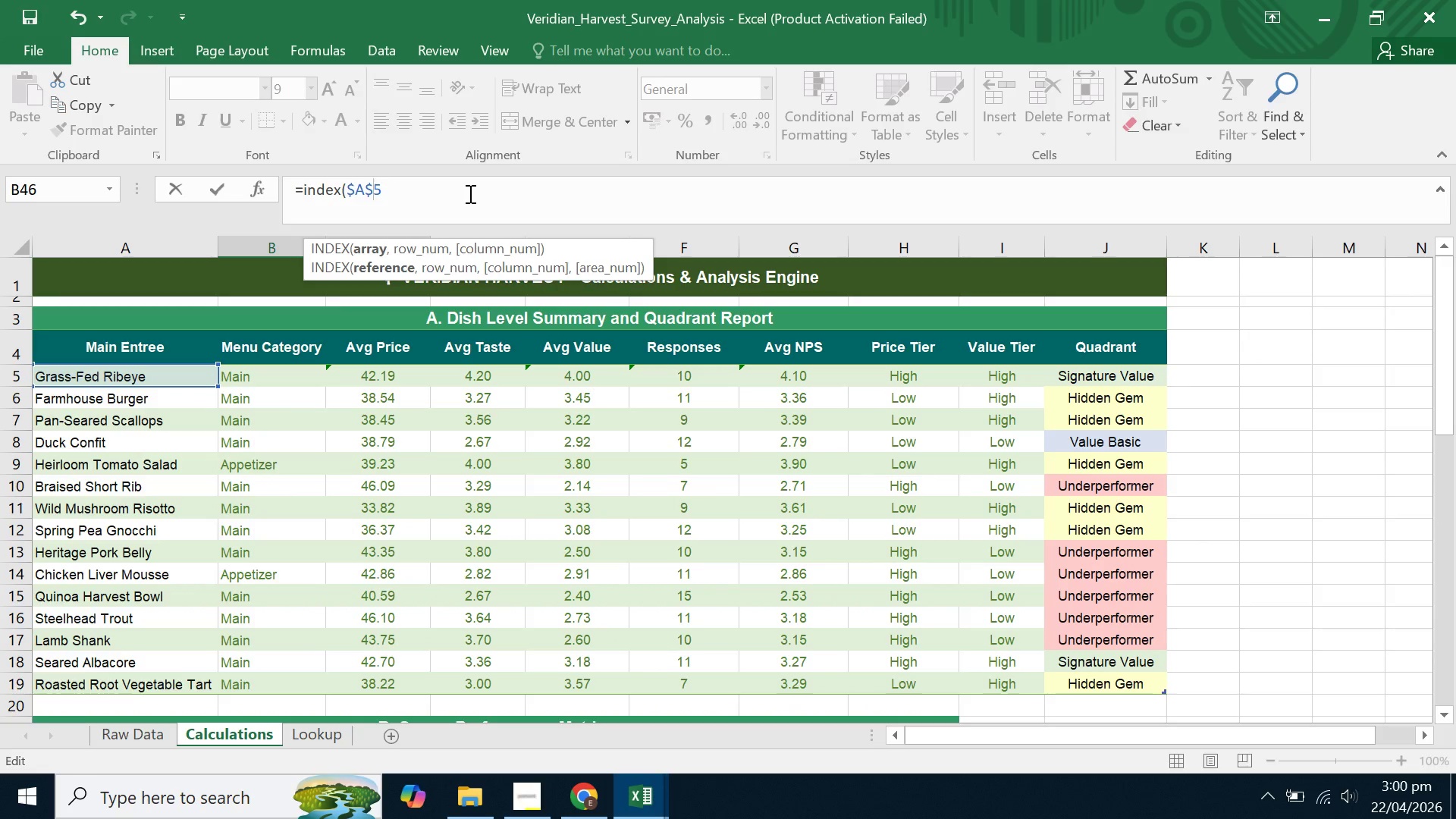 
key(Shift+ShiftLeft)
 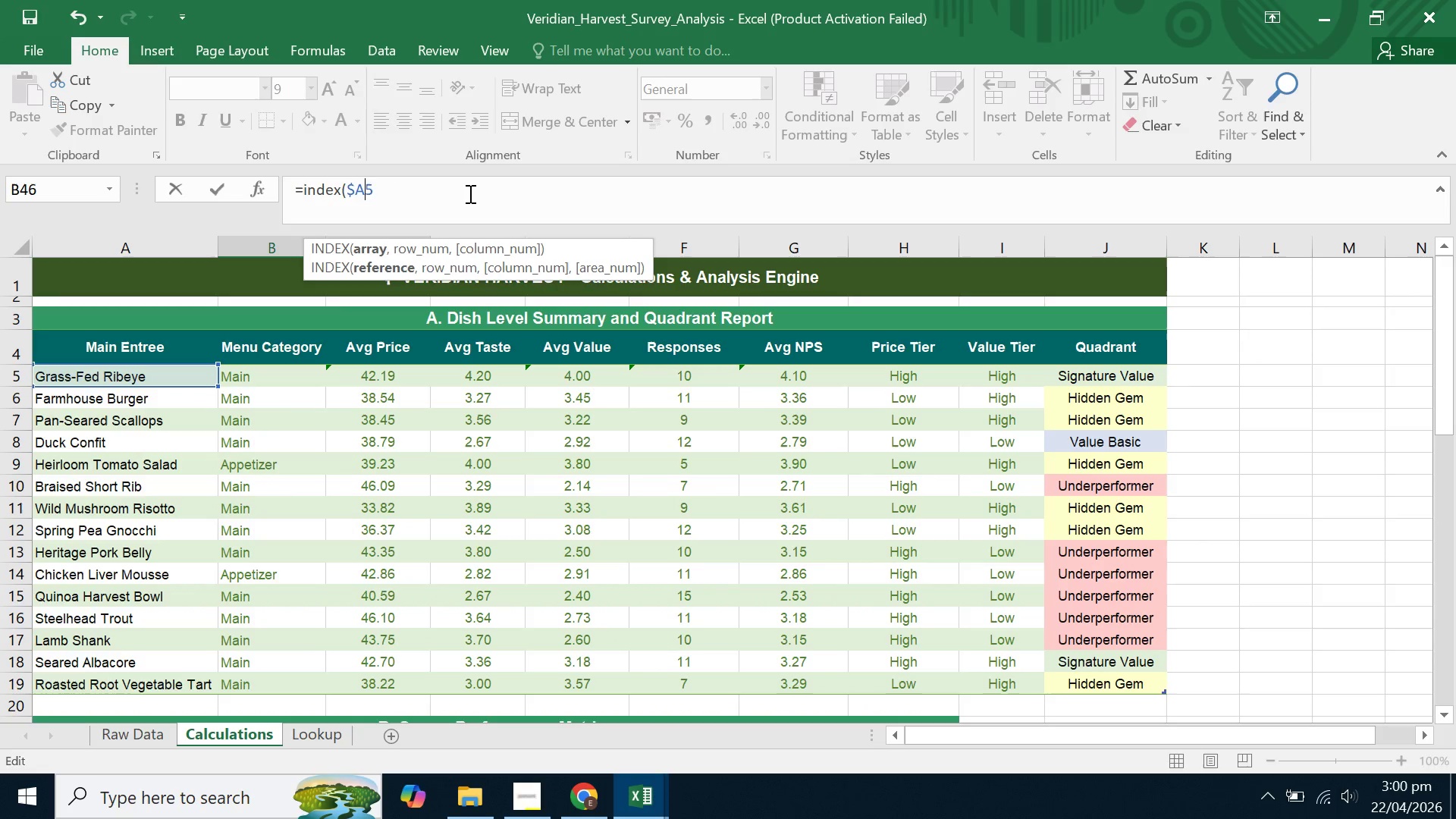 
key(Shift+ShiftLeft)
 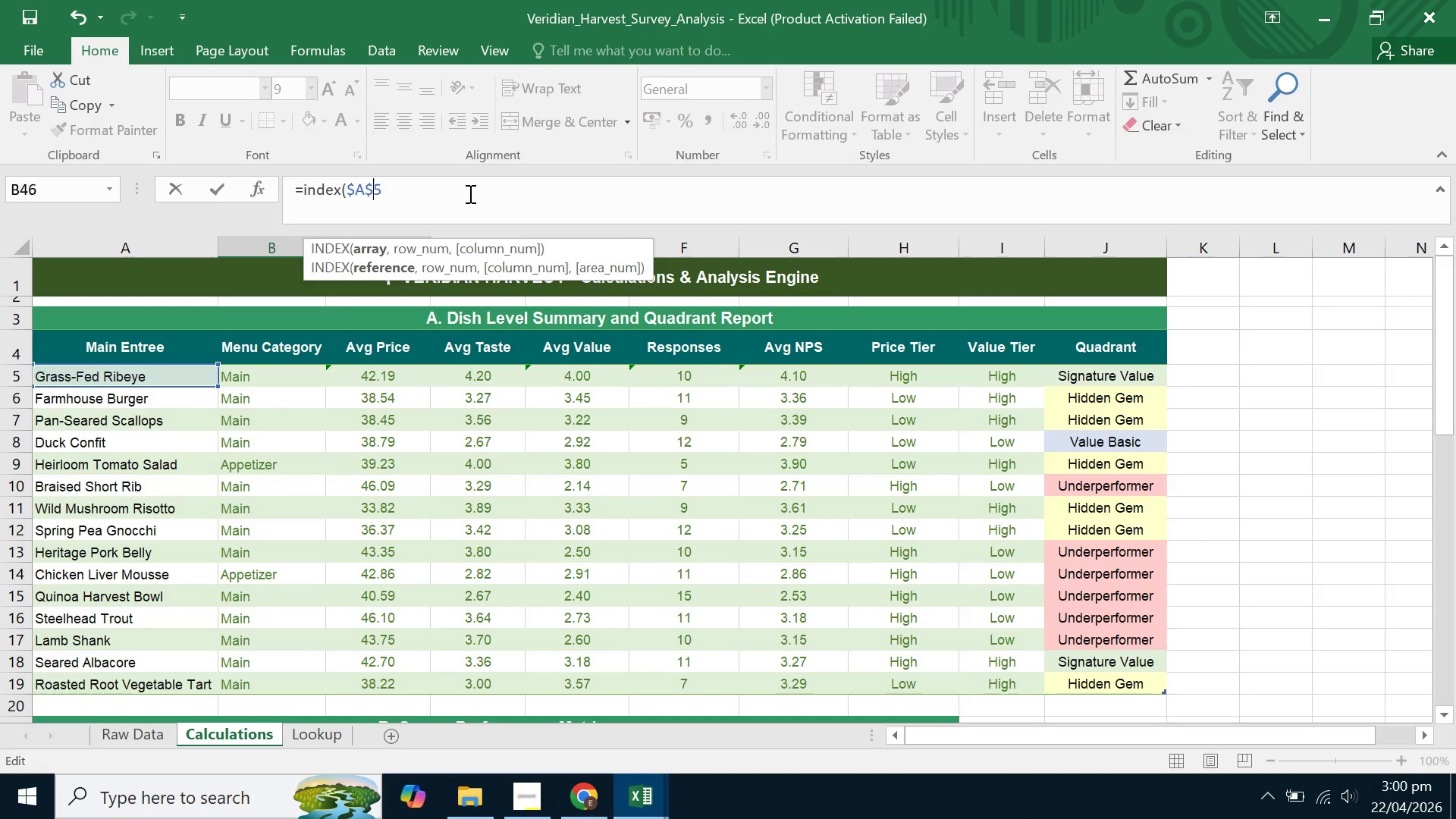 
key(Shift+4)
 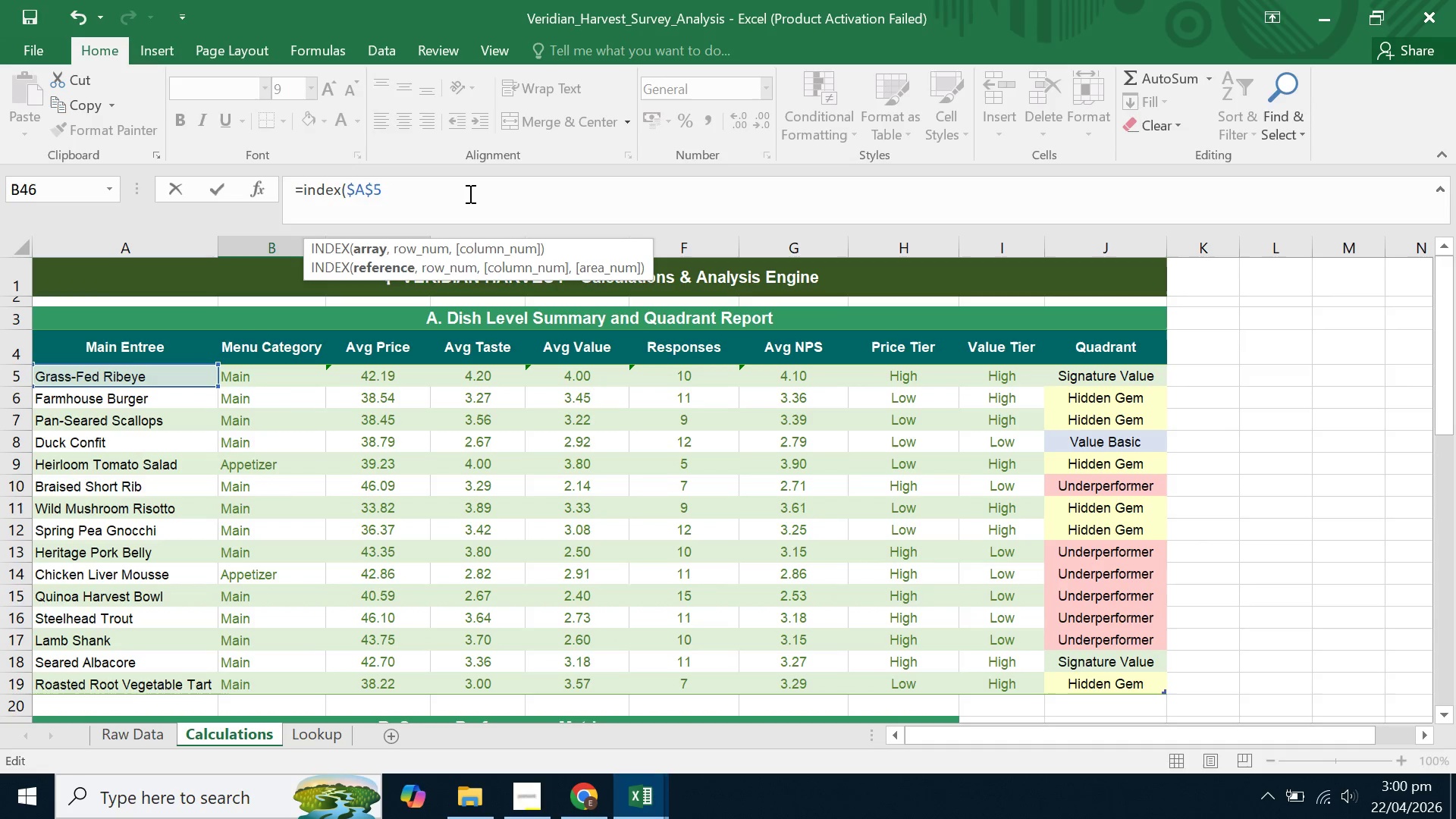 
key(ArrowRight)
 